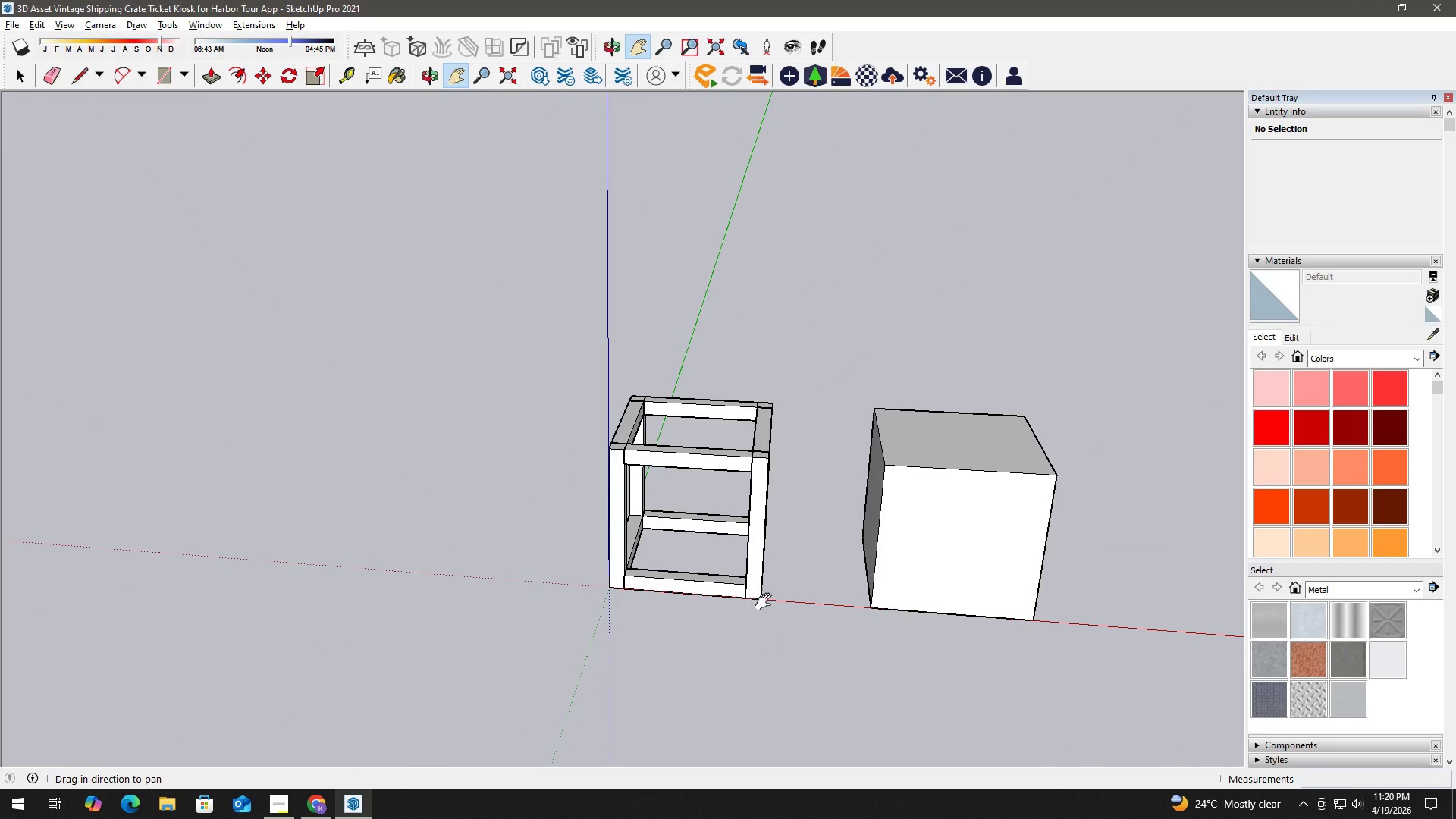 
scroll: coordinate [770, 605], scroll_direction: down, amount: 2.0
 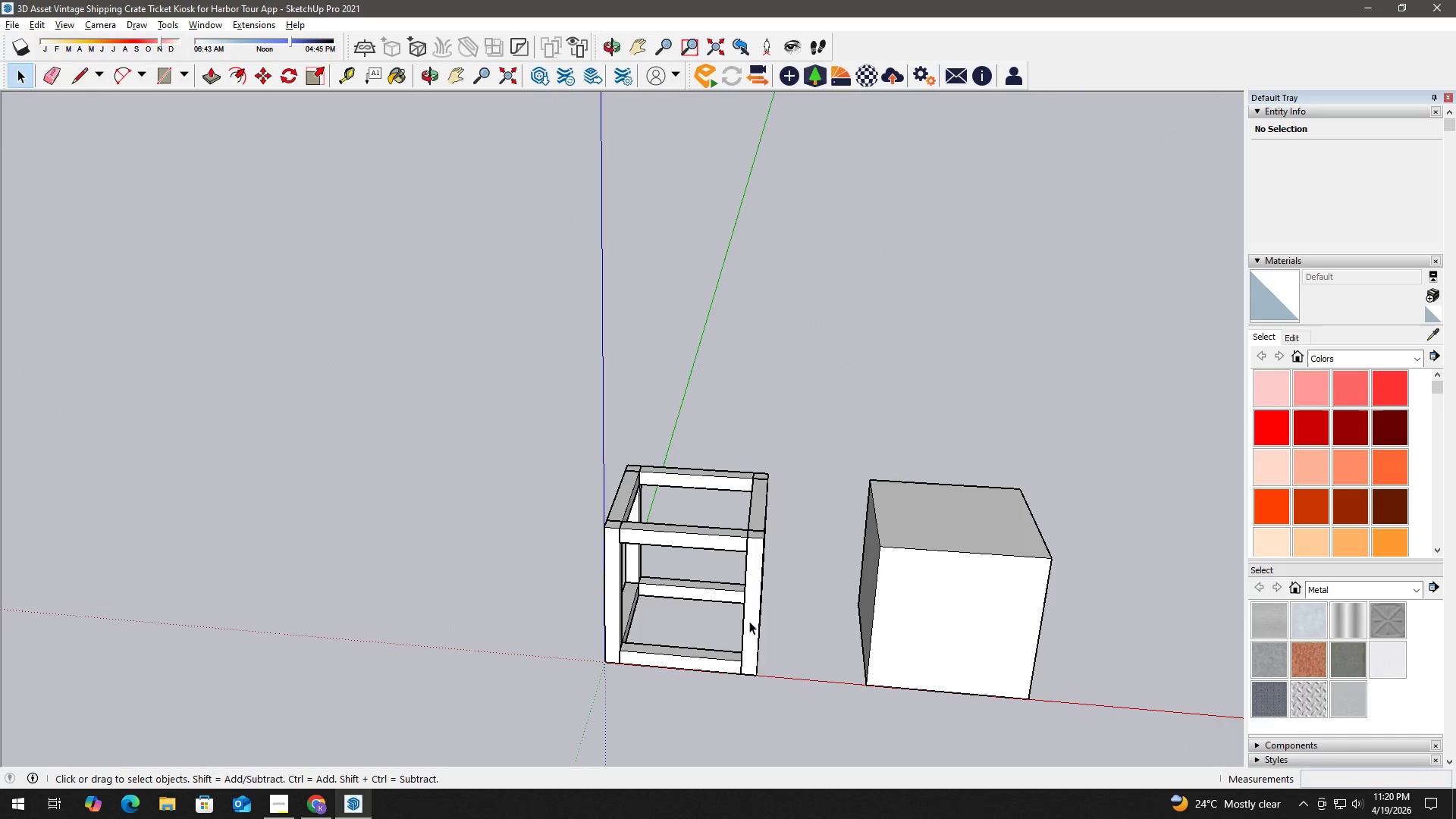 
scroll: coordinate [765, 610], scroll_direction: up, amount: 2.0
 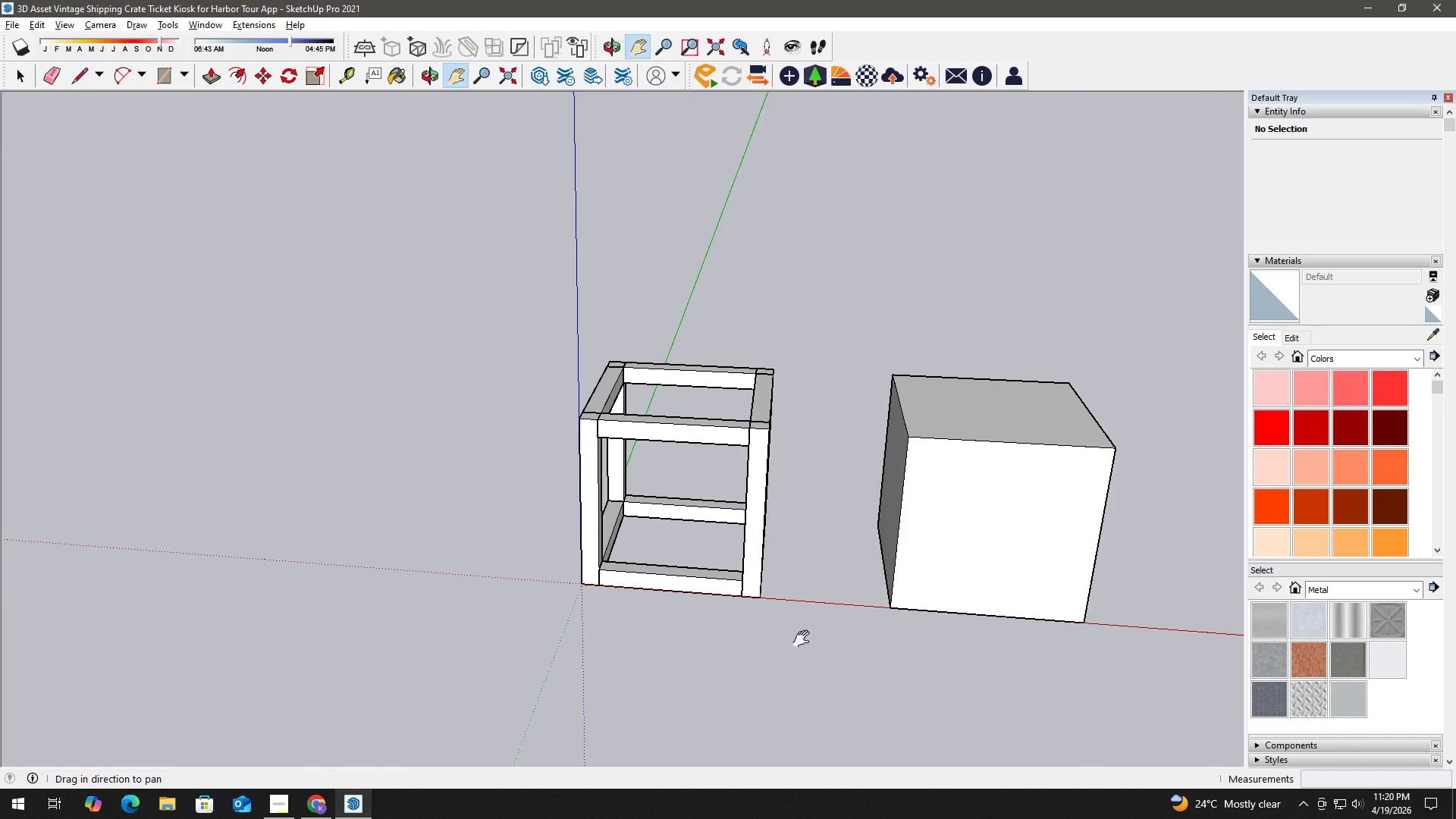 
key(Space)
 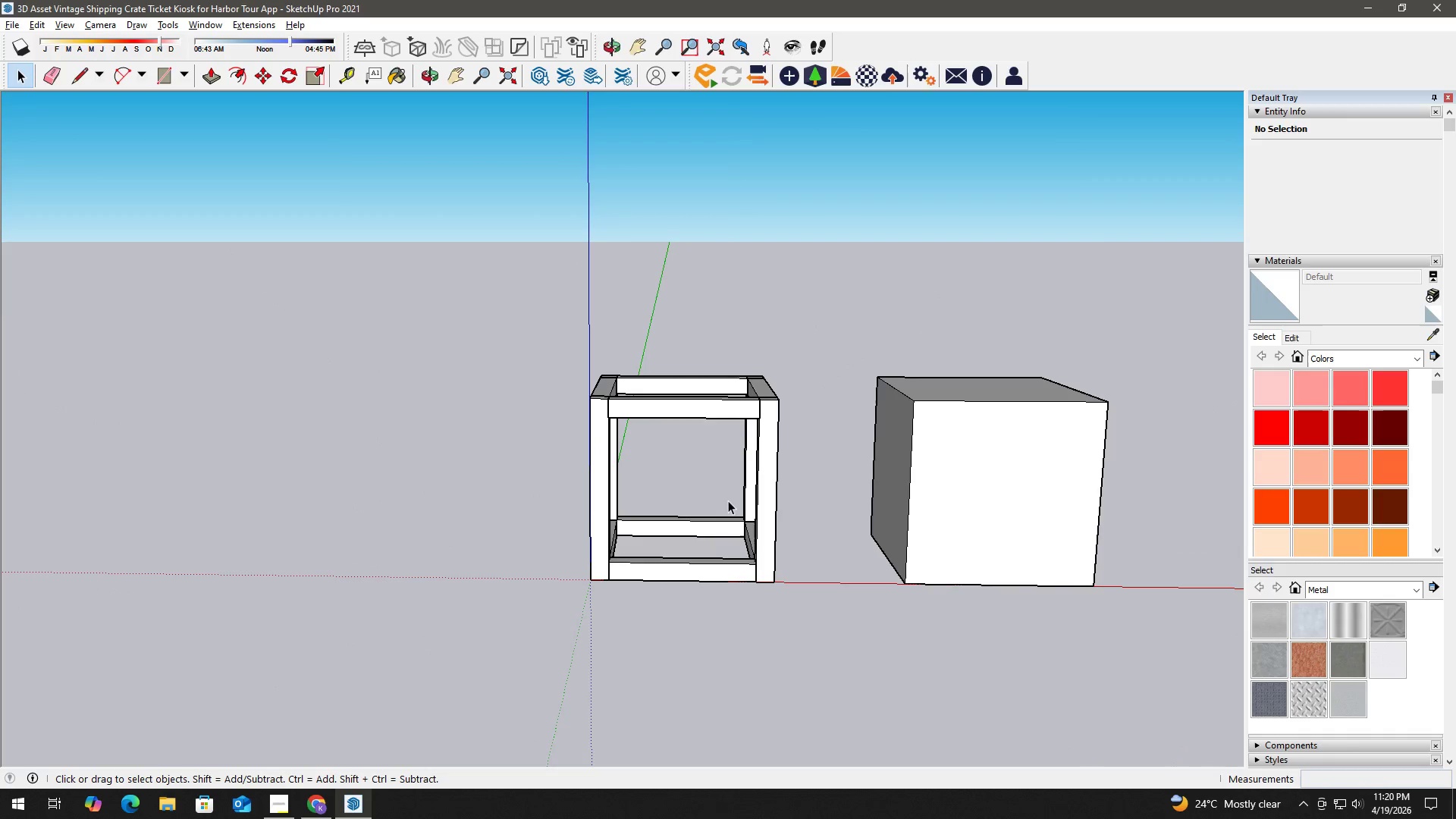 
scroll: coordinate [768, 466], scroll_direction: up, amount: 3.0
 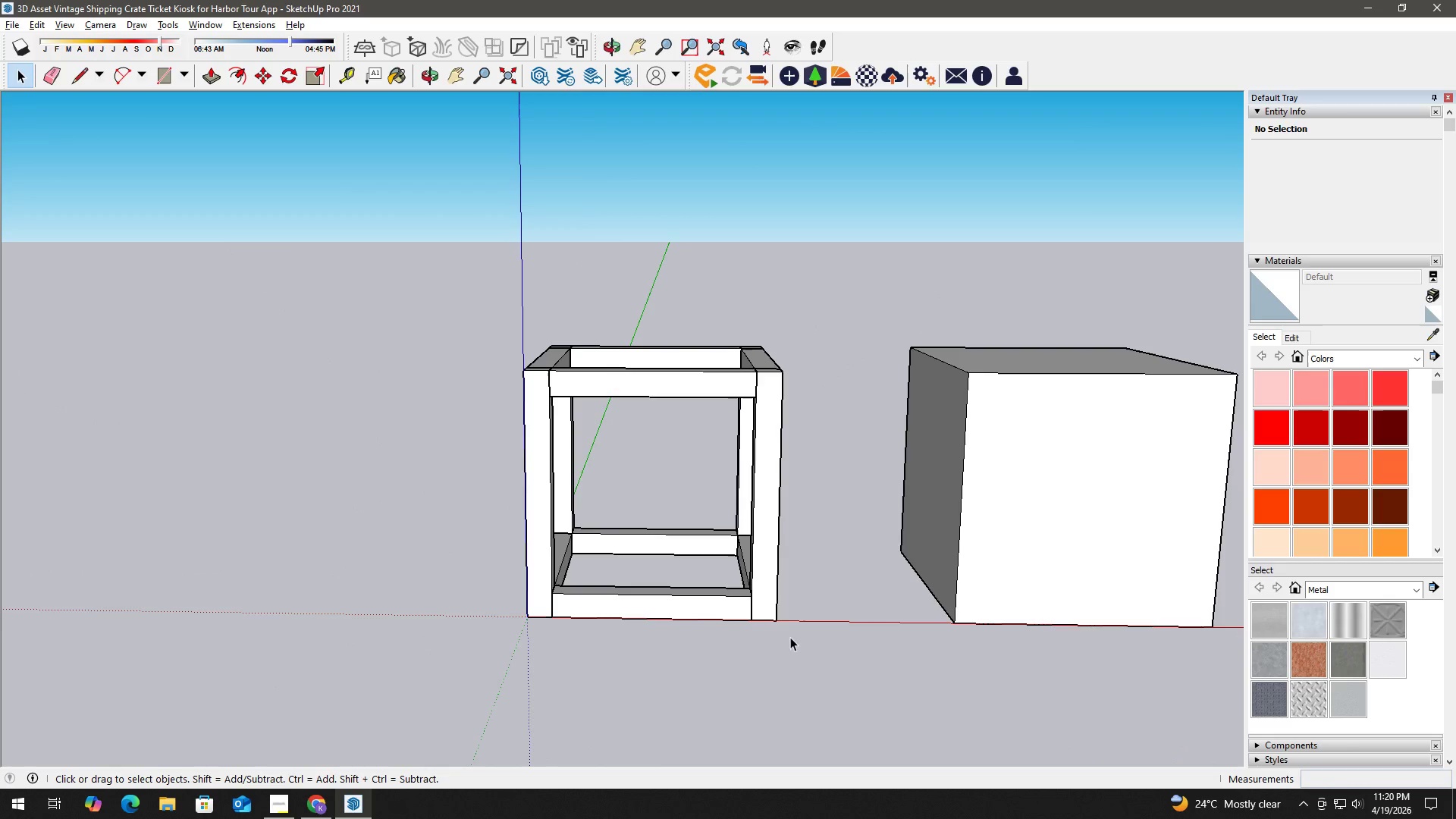 
left_click_drag(start_coordinate=[814, 653], to_coordinate=[467, 301])
 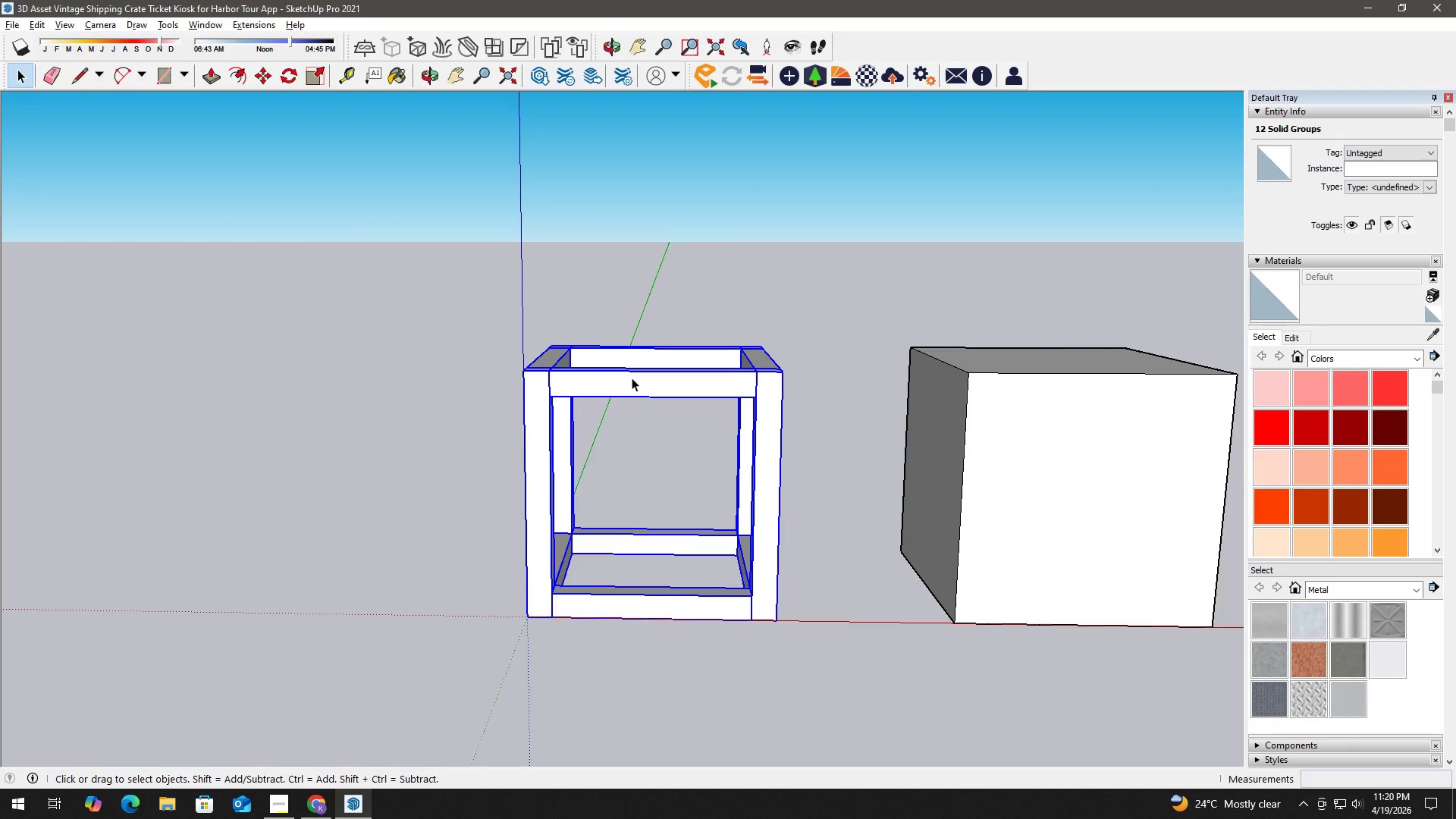 
right_click([632, 378])
 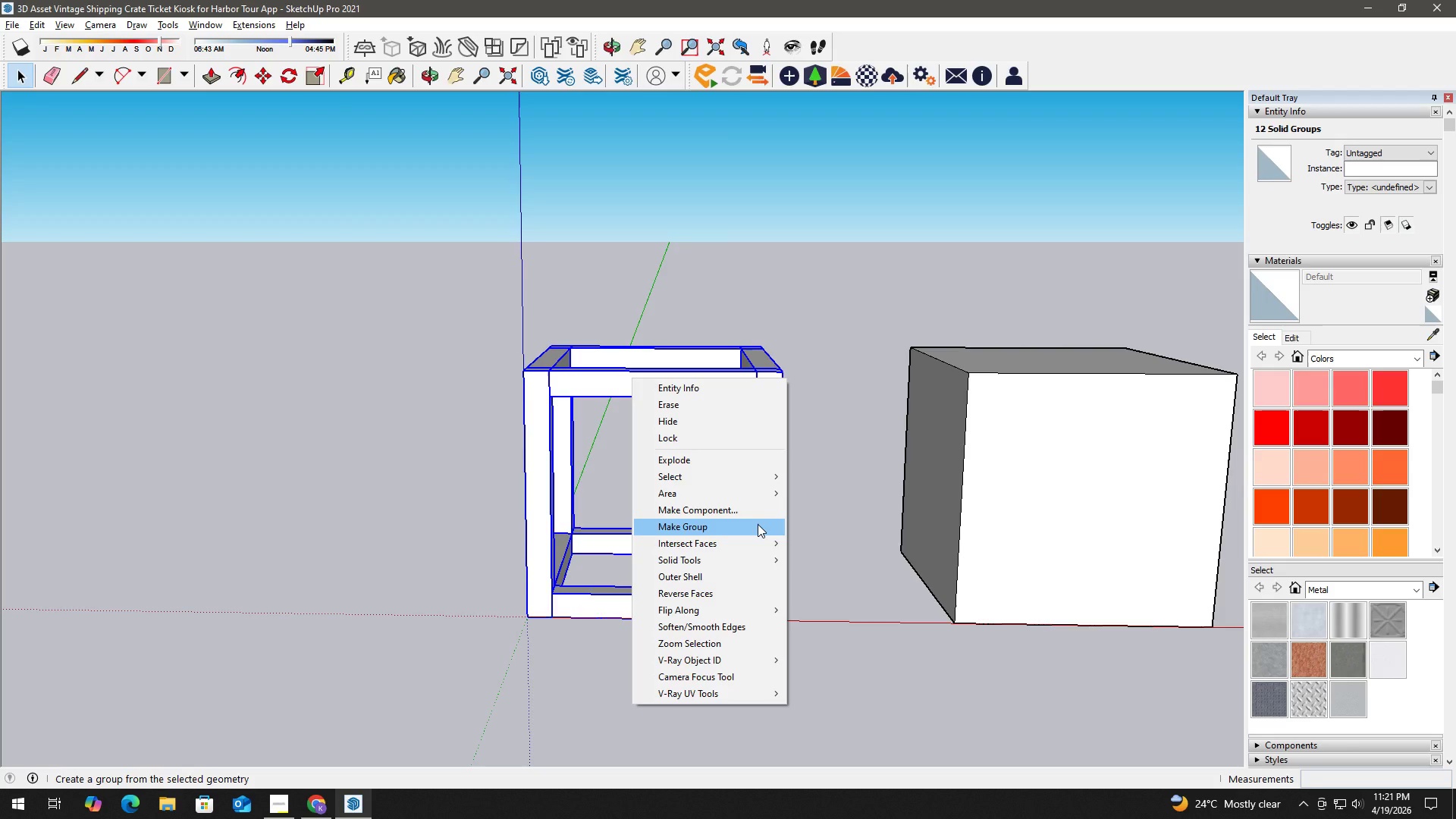 
left_click([758, 524])
 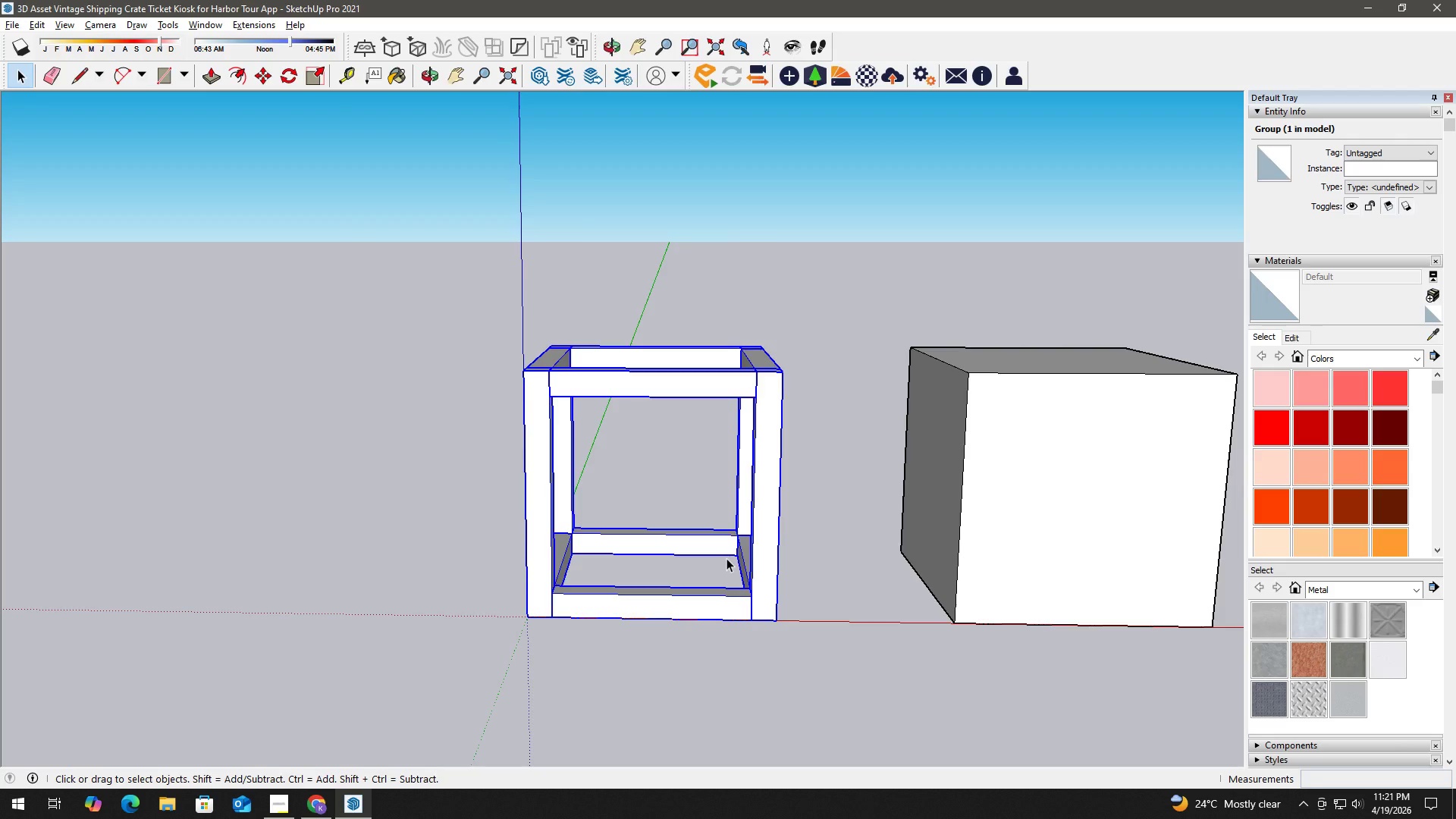 
wait(31.08)
 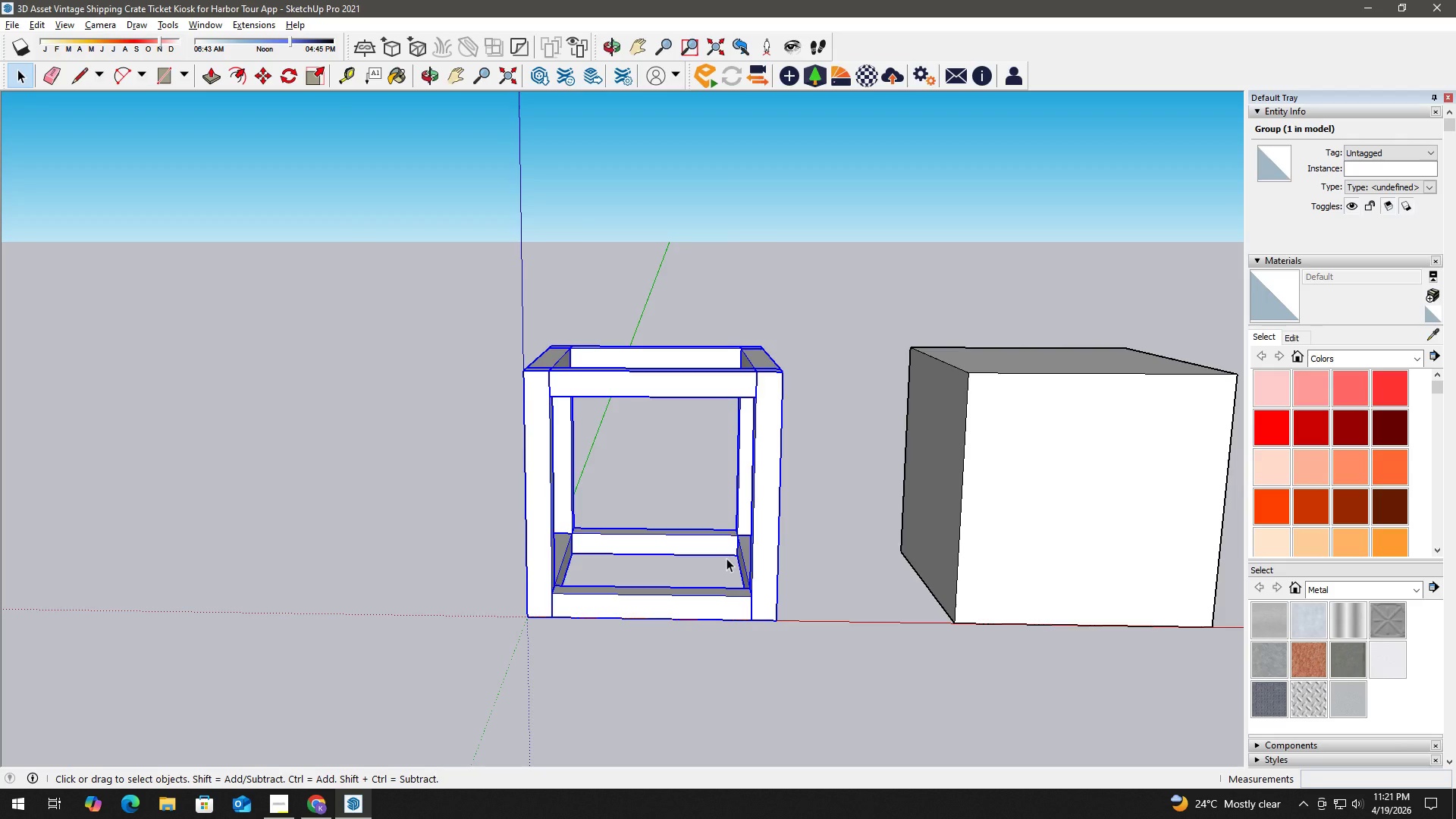 
scroll: coordinate [571, 610], scroll_direction: up, amount: 3.0
 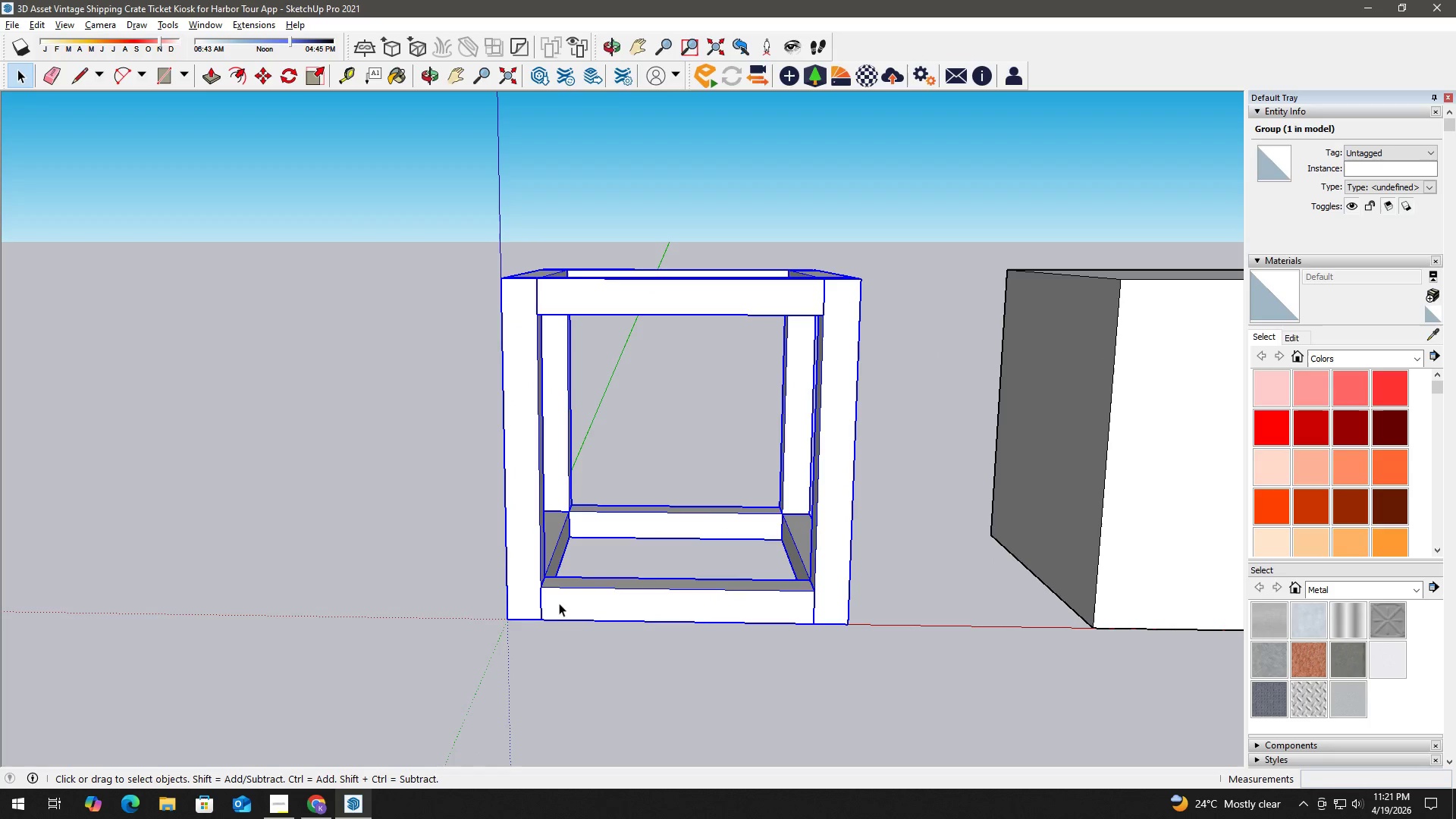 
key(B)
 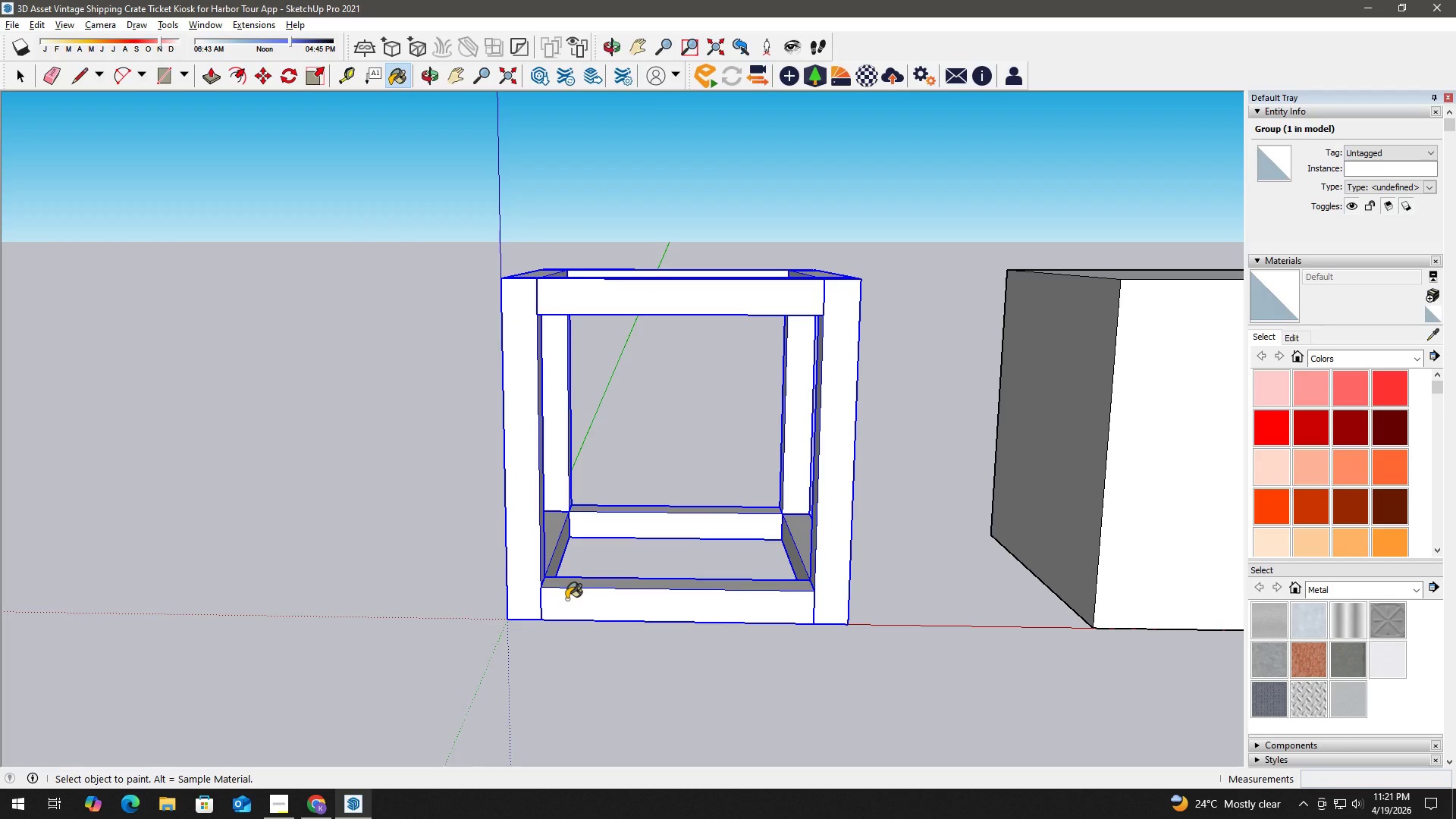 
key(Space)
 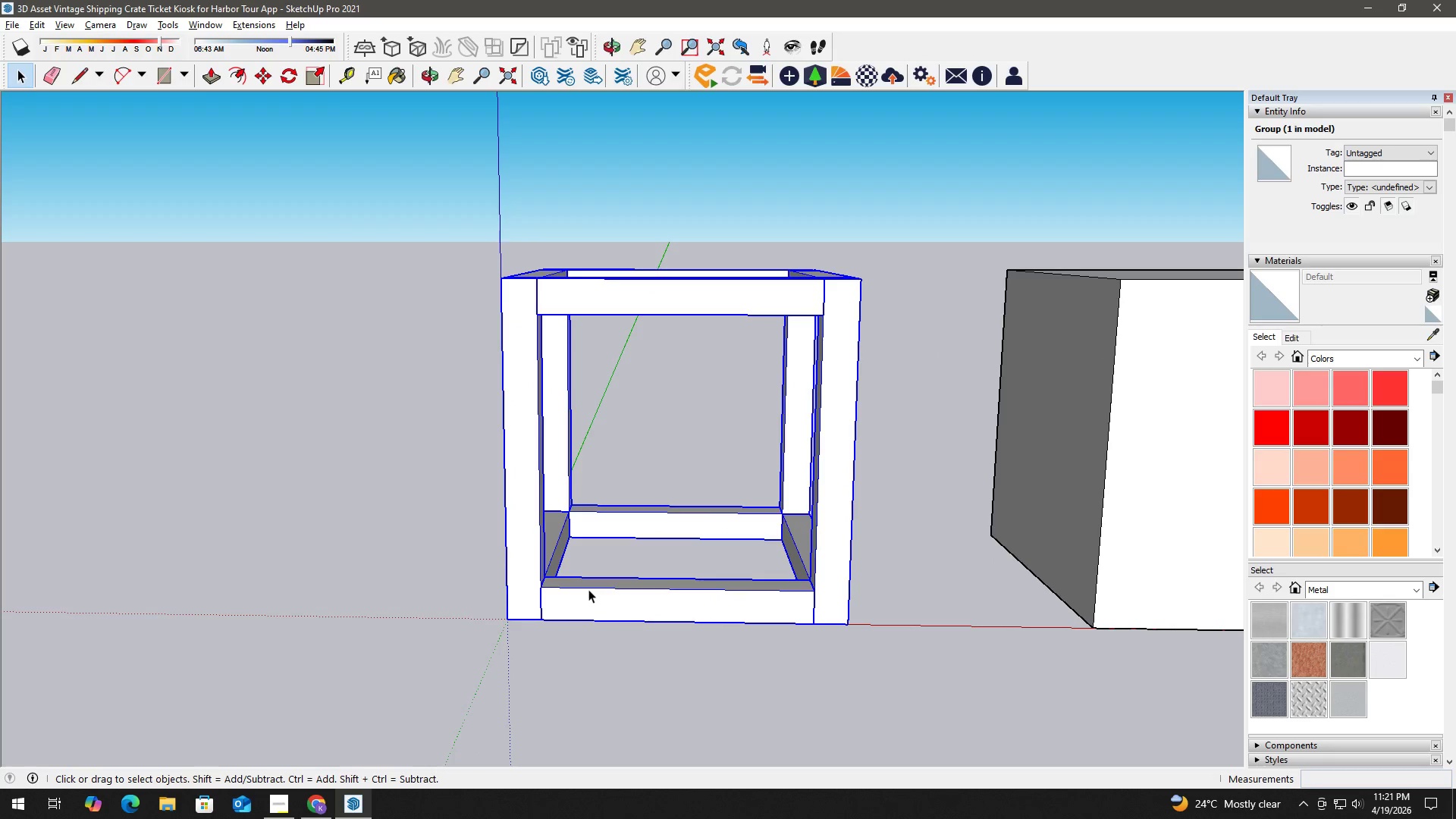 
double_click([588, 589])
 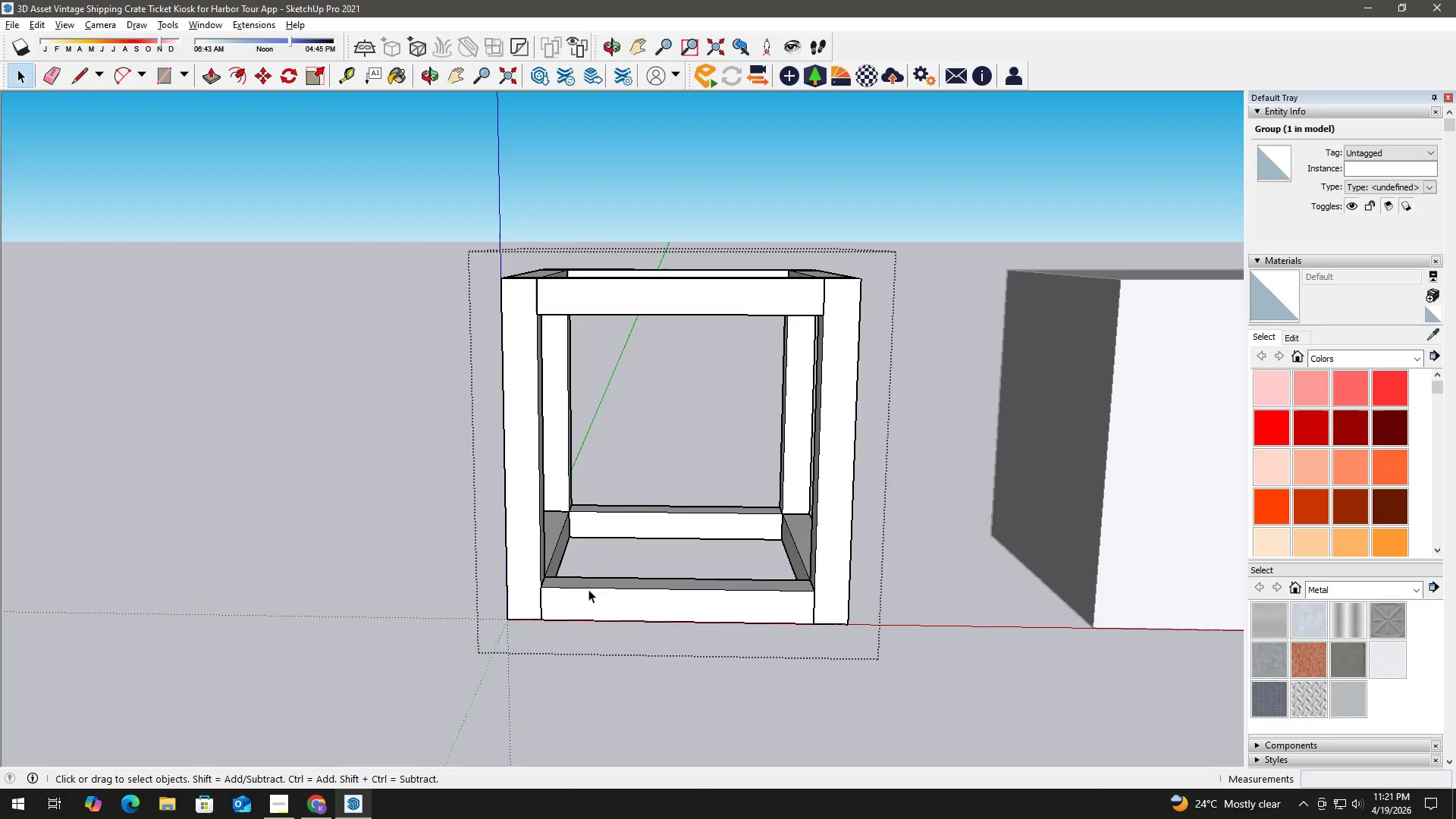 
triple_click([588, 589])
 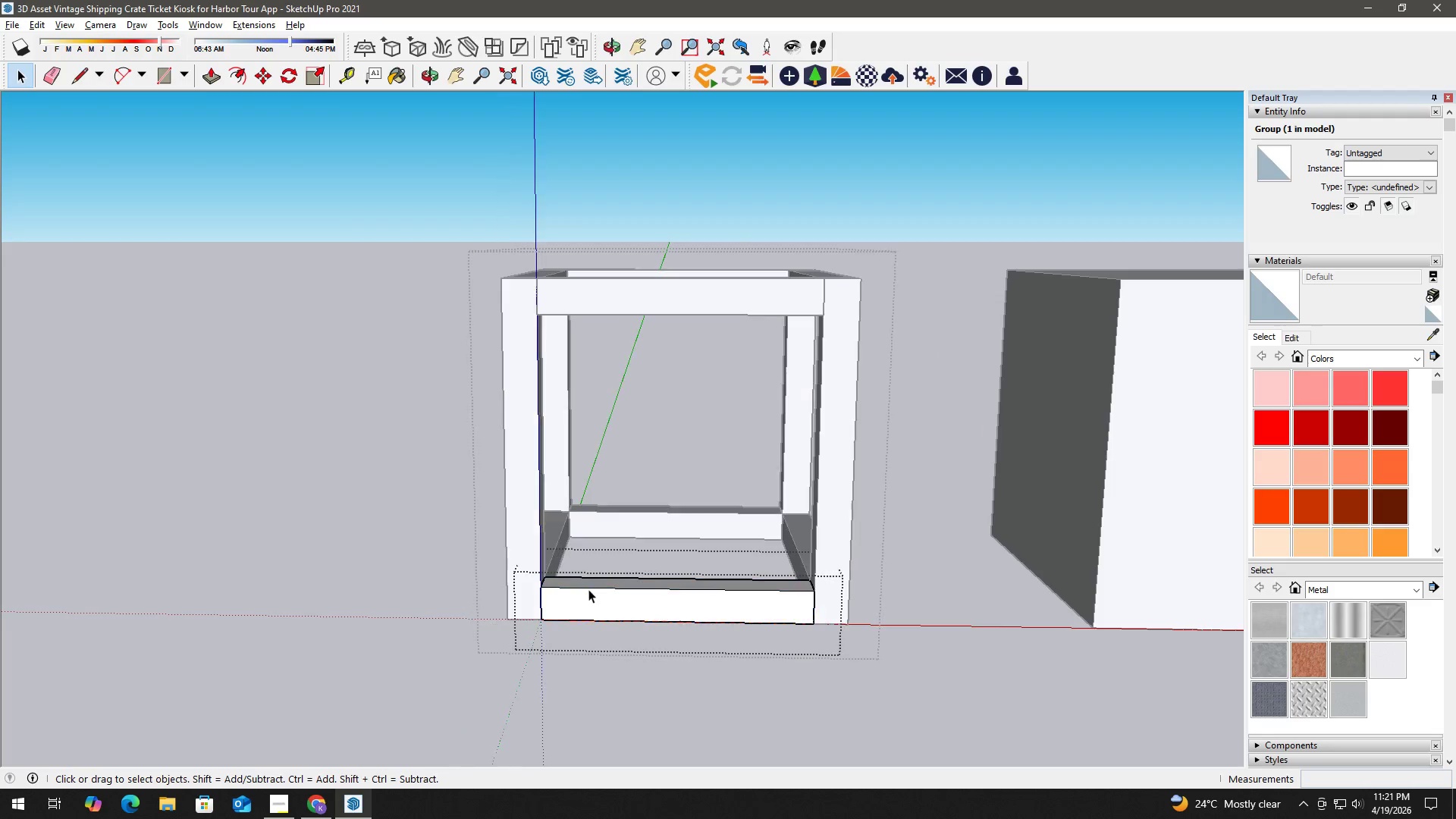 
triple_click([588, 589])
 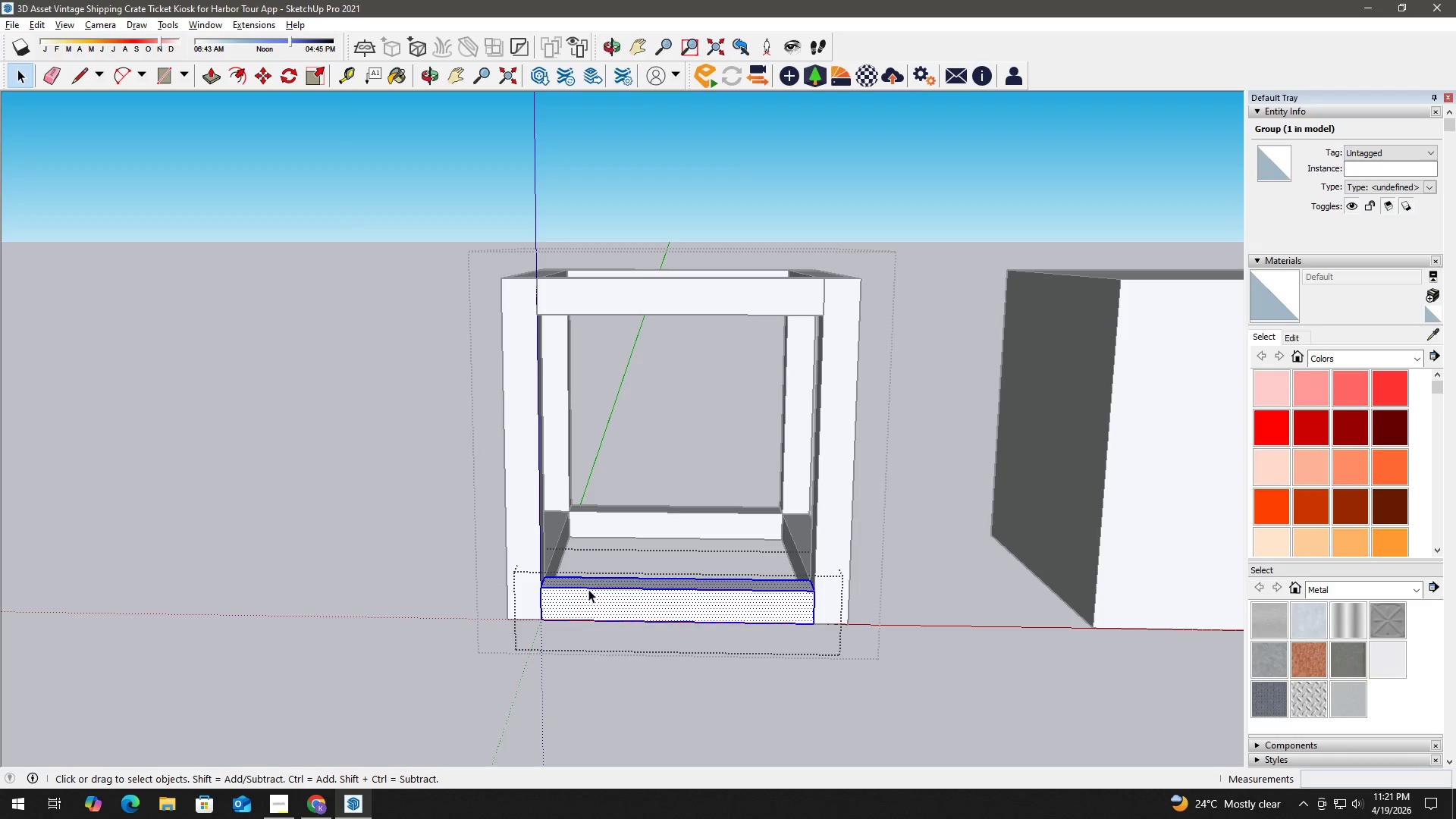 
triple_click([588, 589])
 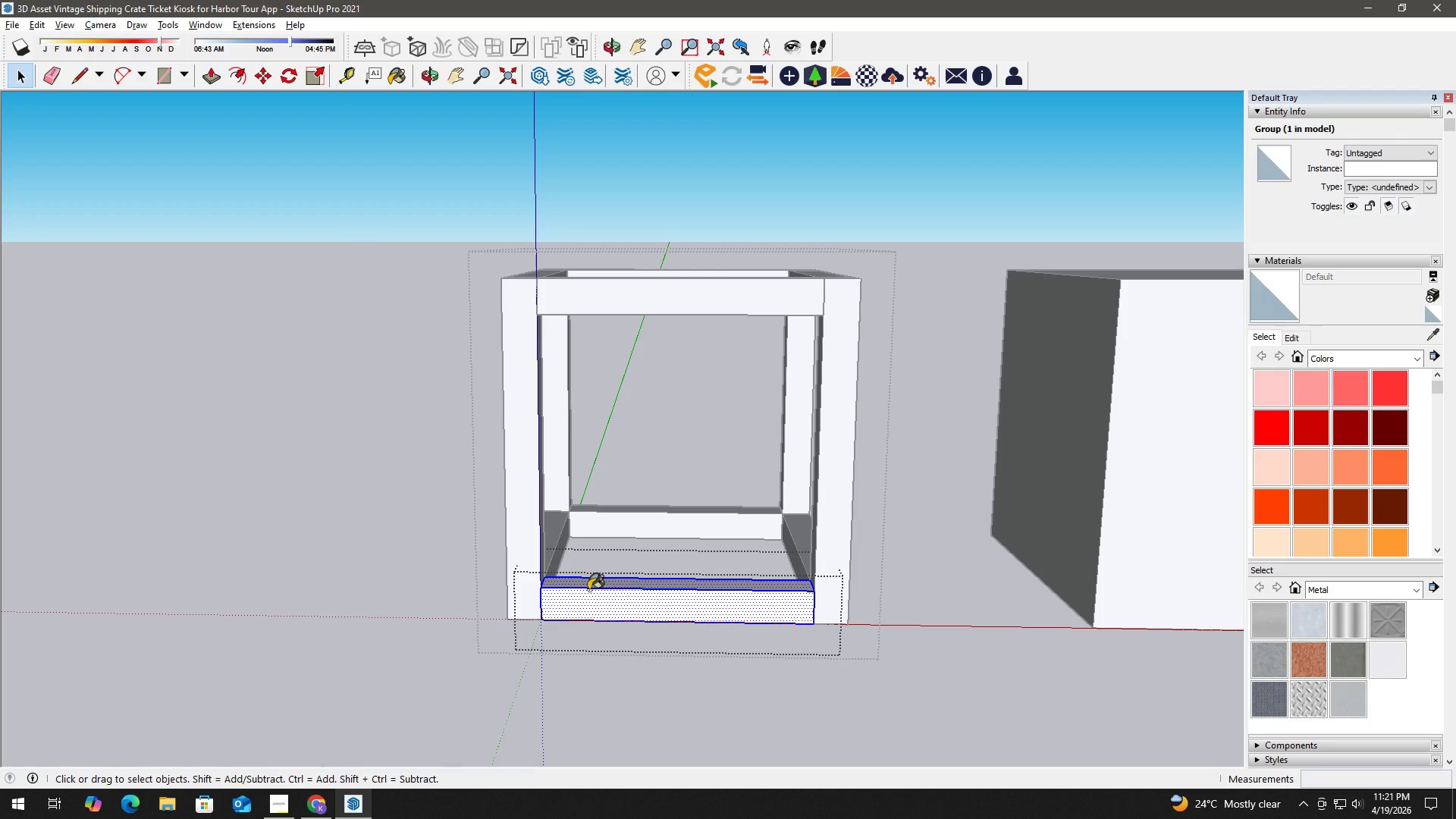 
key(B)
 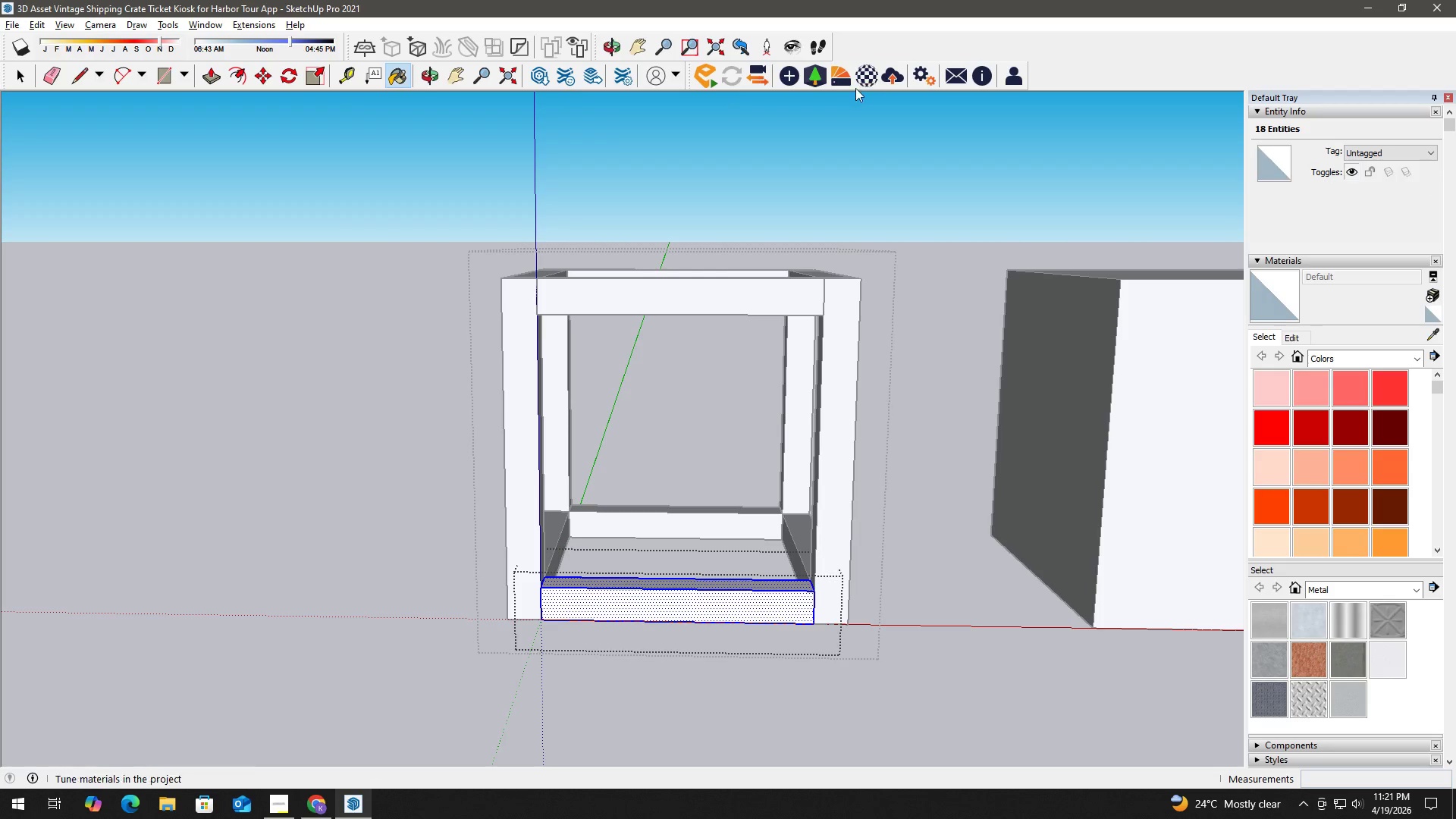 
left_click([844, 80])
 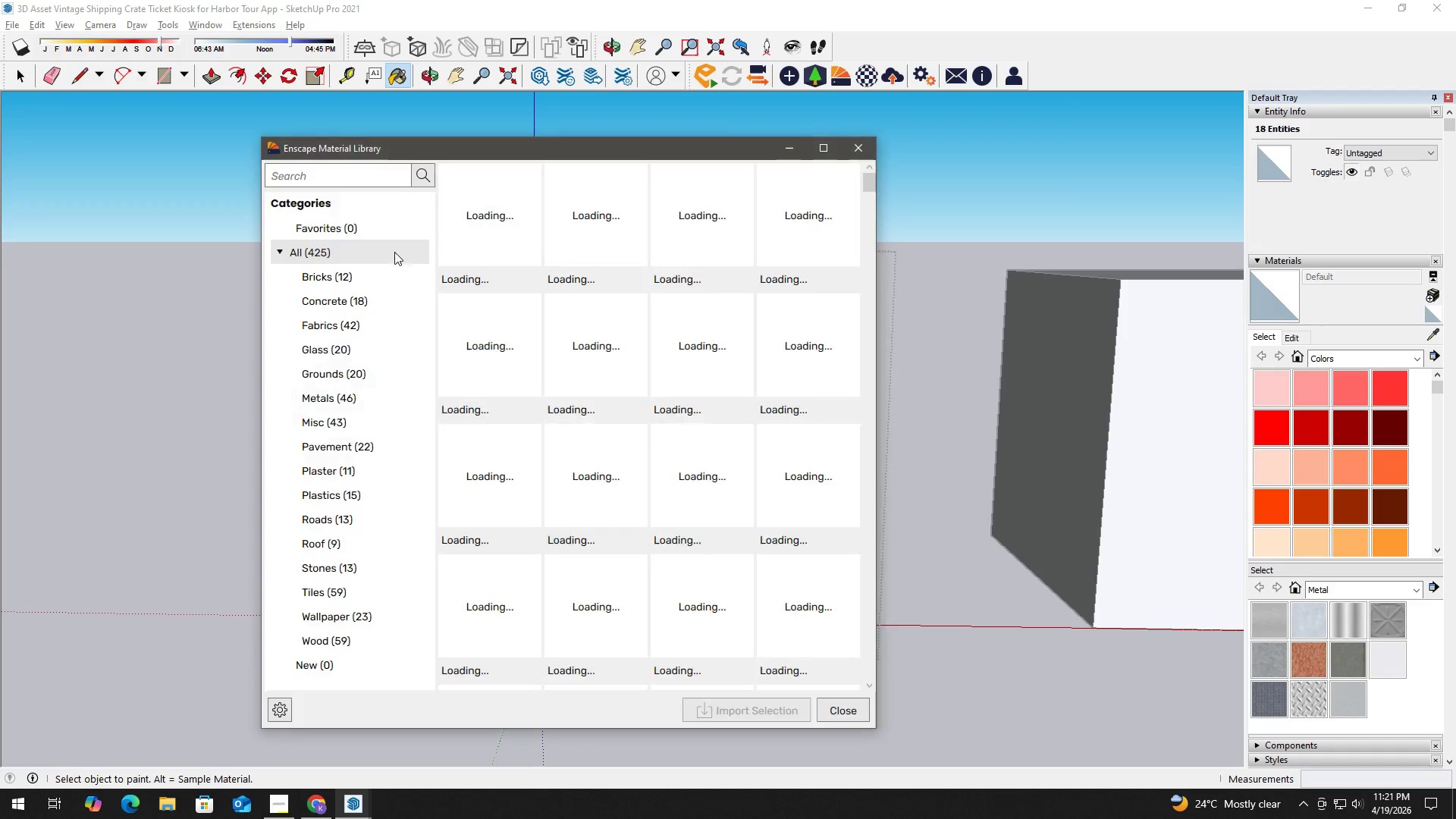 
scroll: coordinate [384, 513], scroll_direction: down, amount: 10.0
 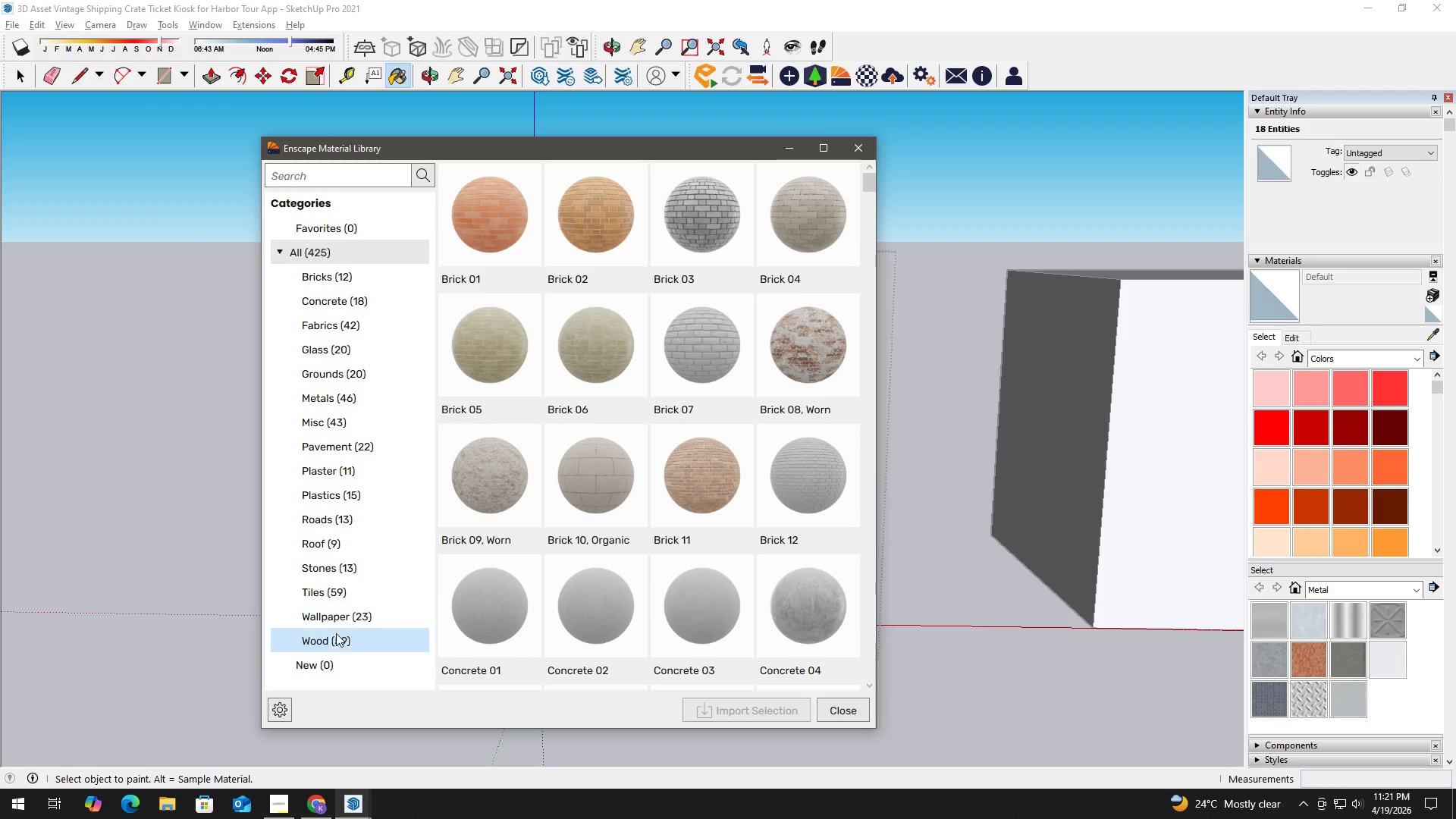 
left_click([339, 649])
 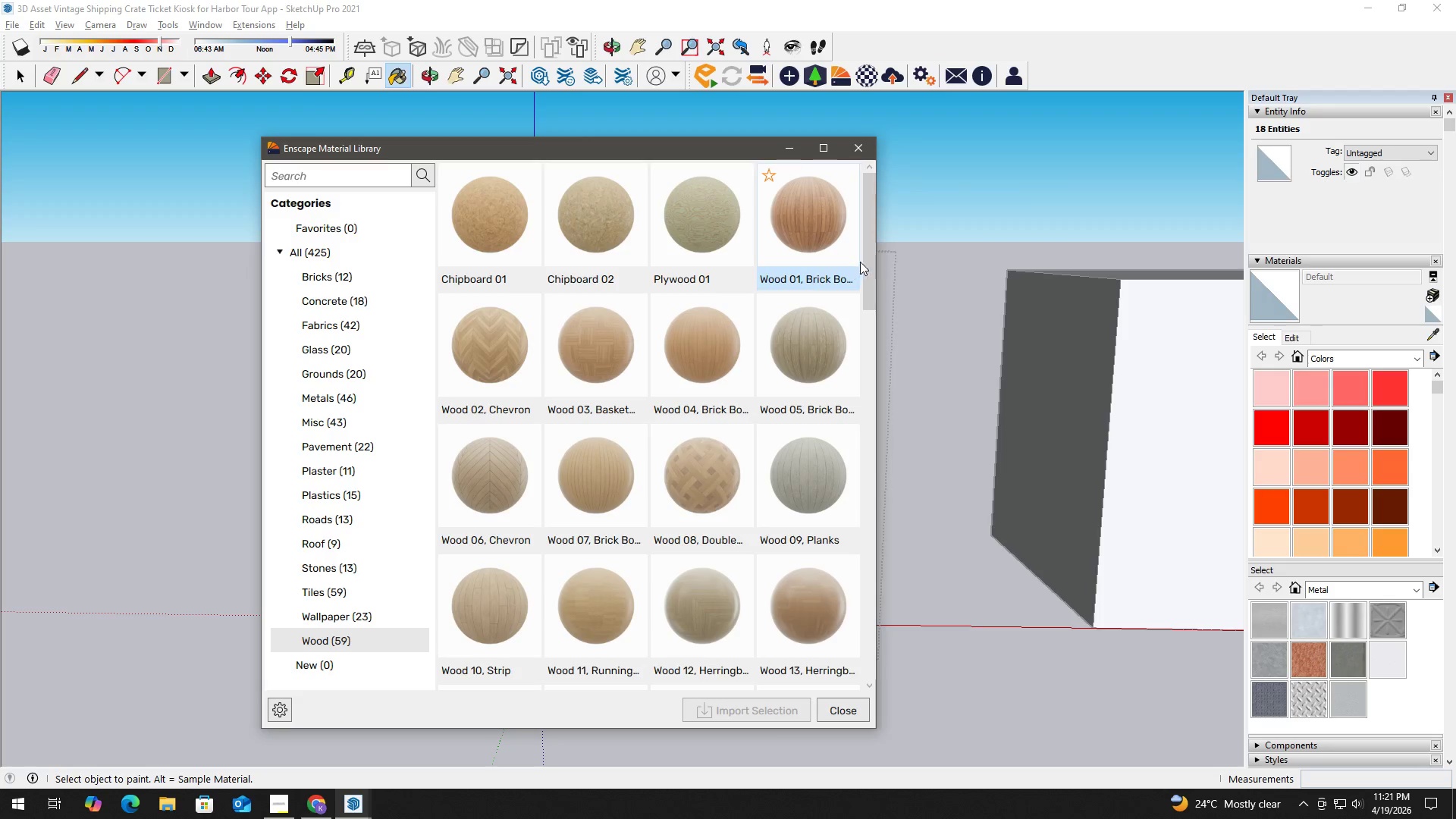 
left_click_drag(start_coordinate=[866, 260], to_coordinate=[871, 405])
 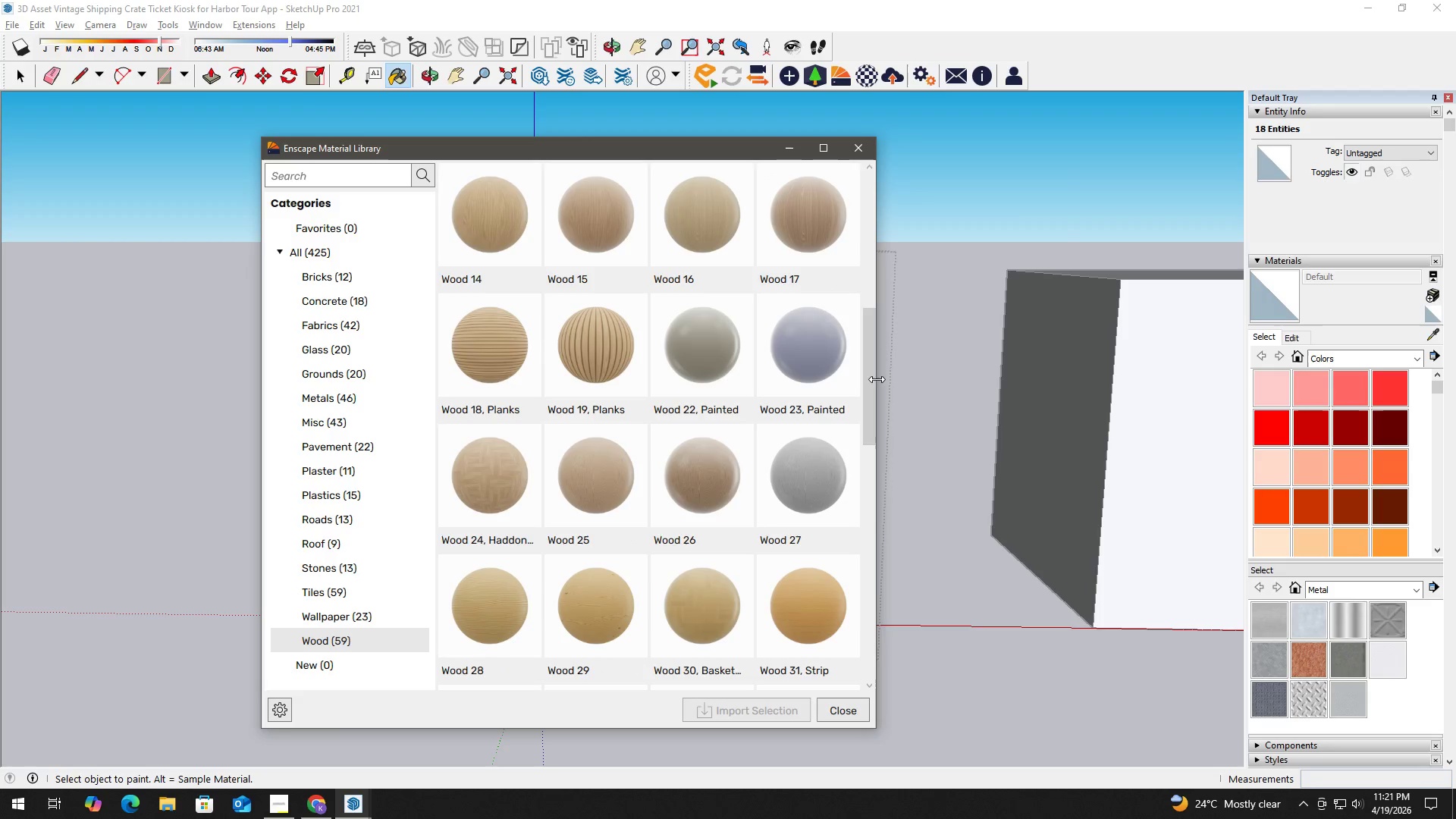 
left_click_drag(start_coordinate=[869, 381], to_coordinate=[872, 545])
 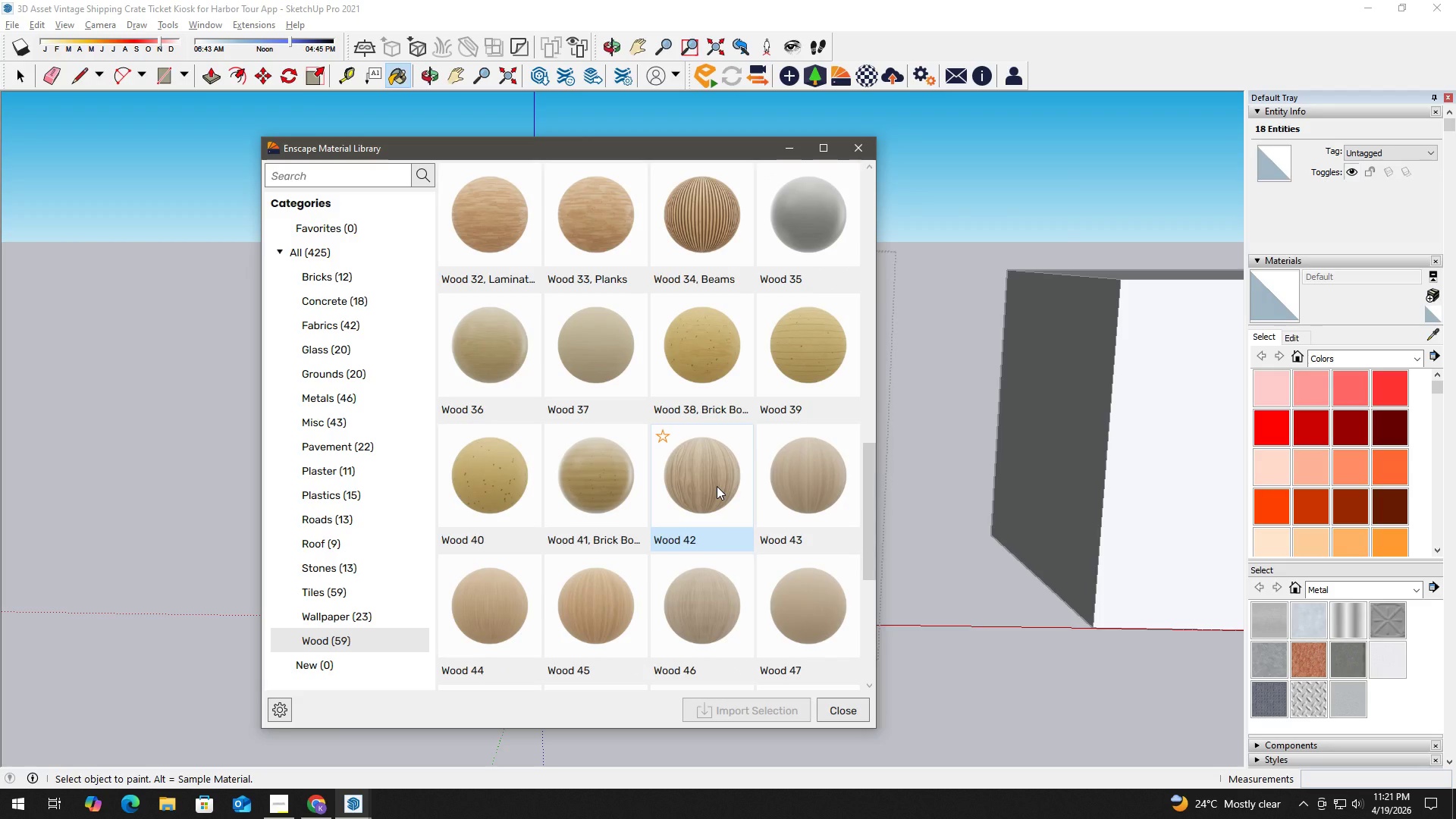 
scroll: coordinate [732, 513], scroll_direction: down, amount: 4.0
 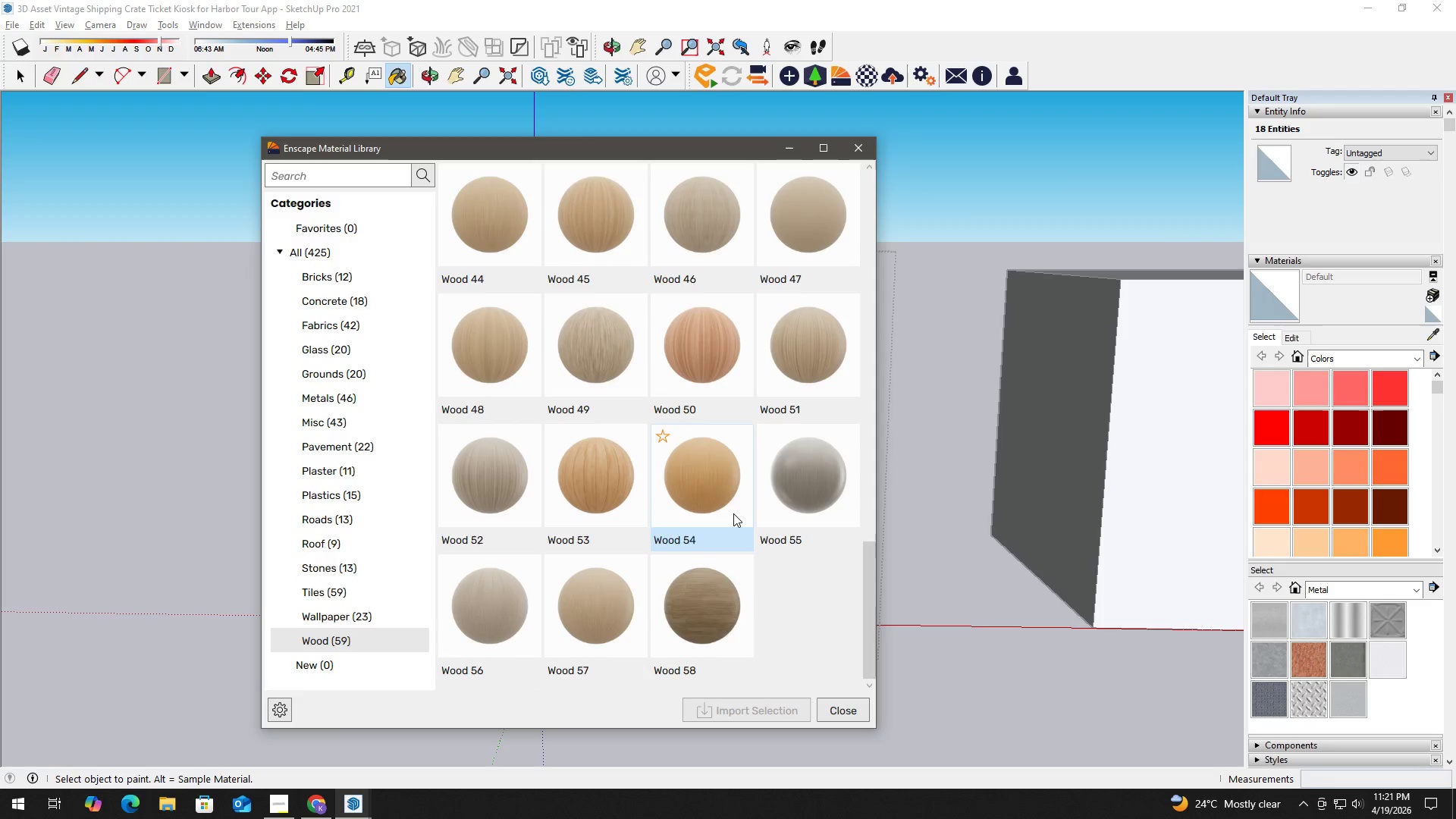 
scroll: coordinate [733, 510], scroll_direction: up, amount: 3.0
 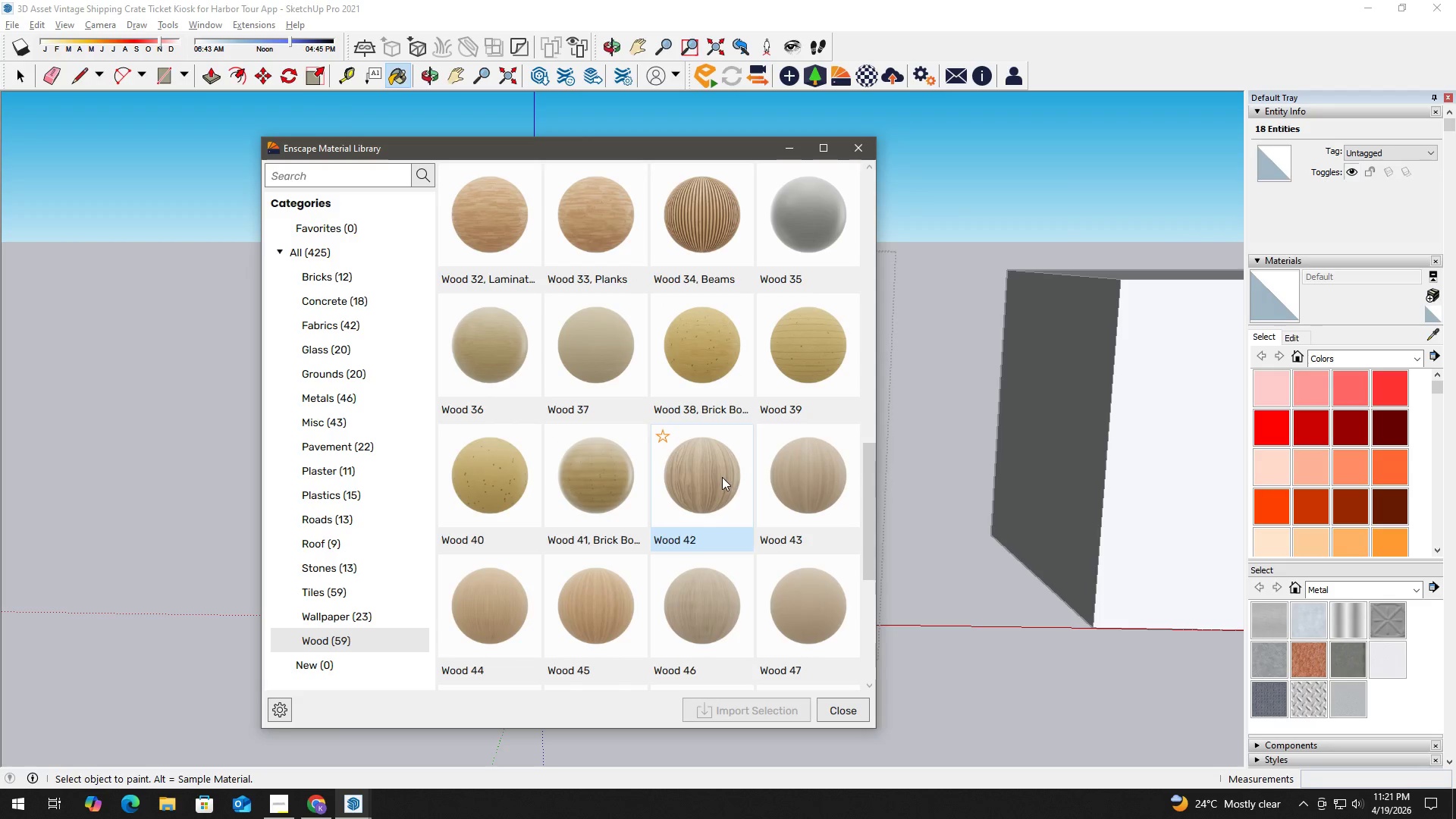 
left_click([698, 469])
 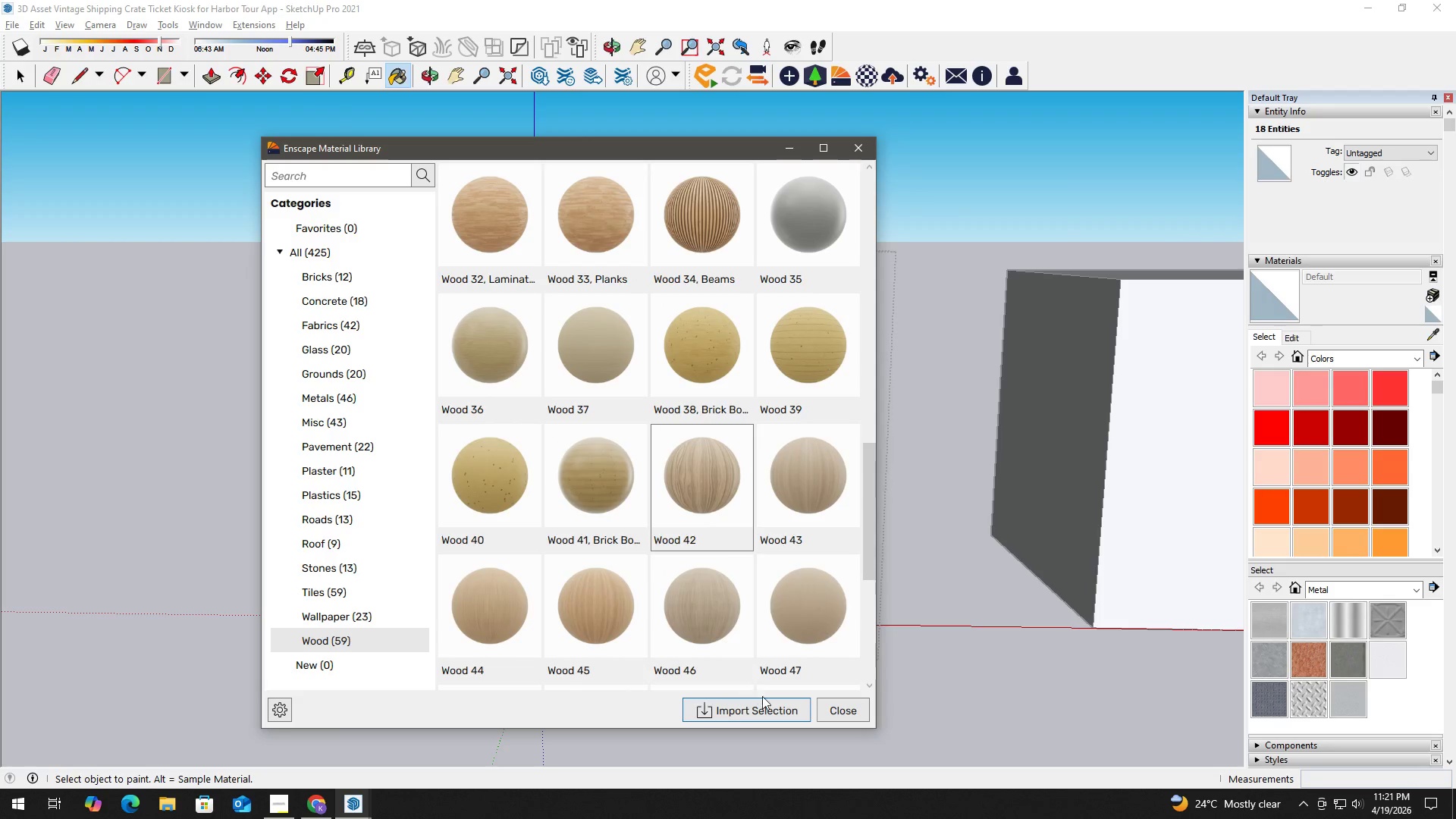 
left_click([764, 710])
 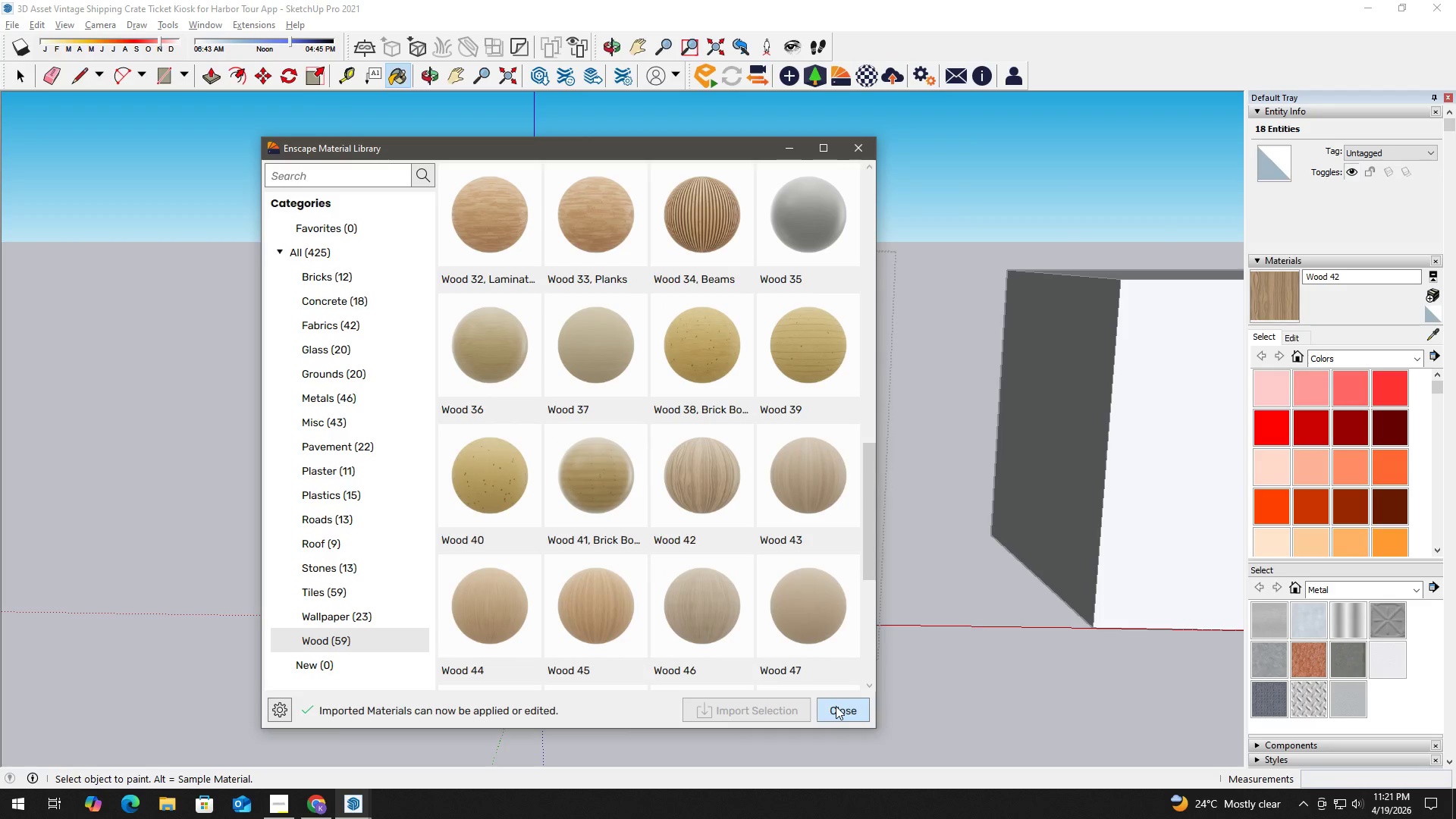 
key(Space)
 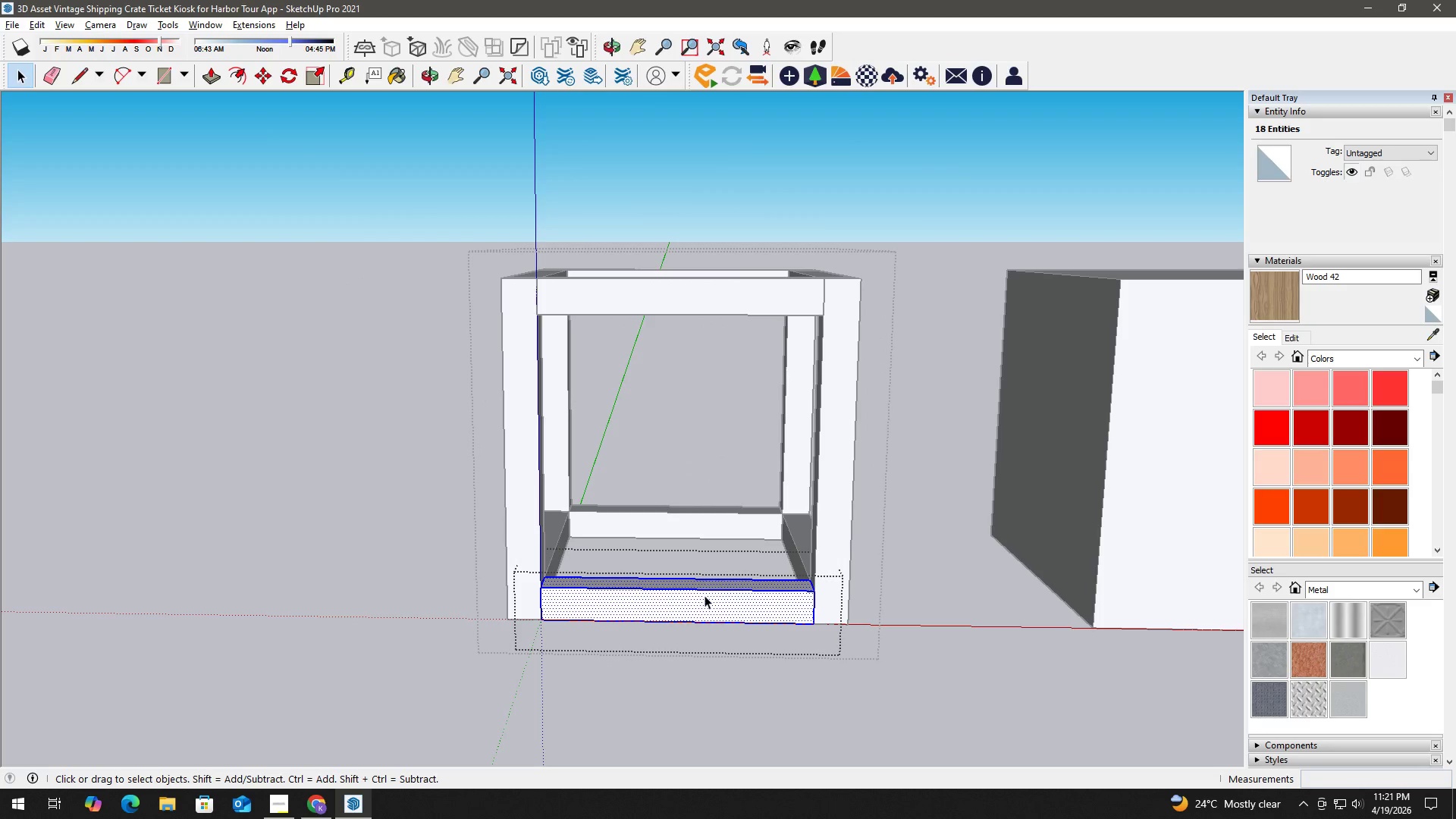 
double_click([704, 595])
 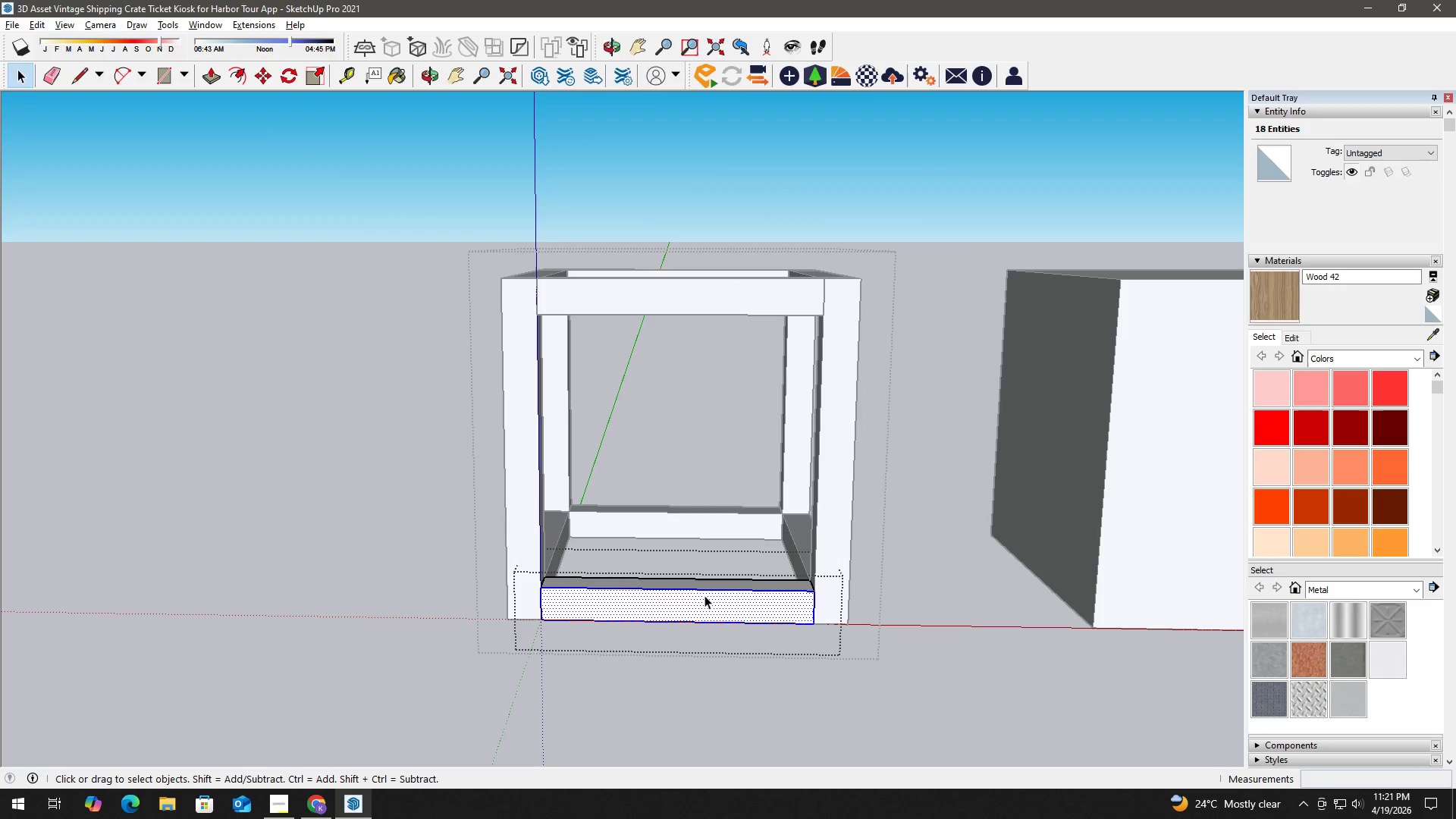 
triple_click([704, 595])
 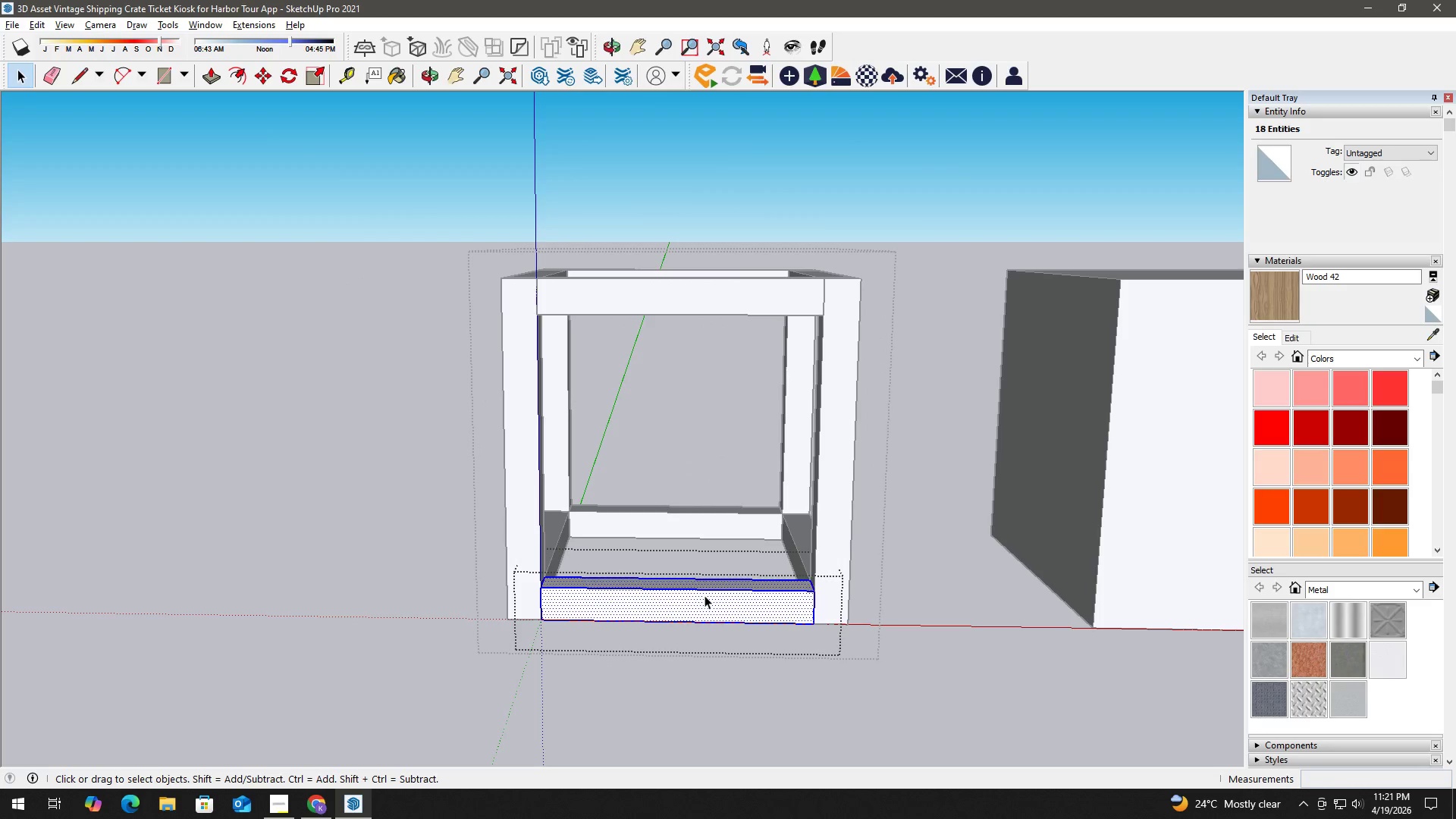 
triple_click([704, 595])
 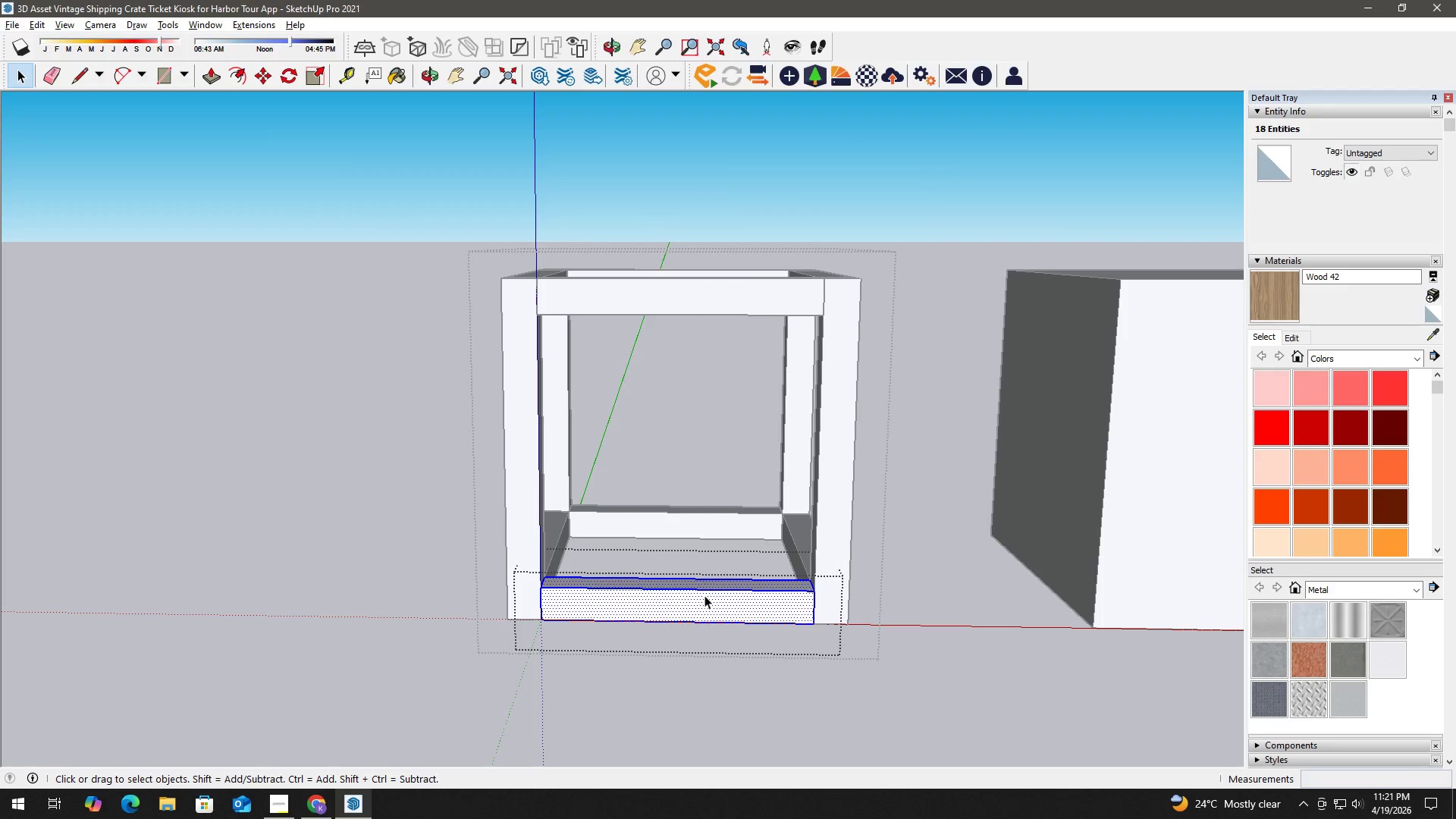 
key(B)
 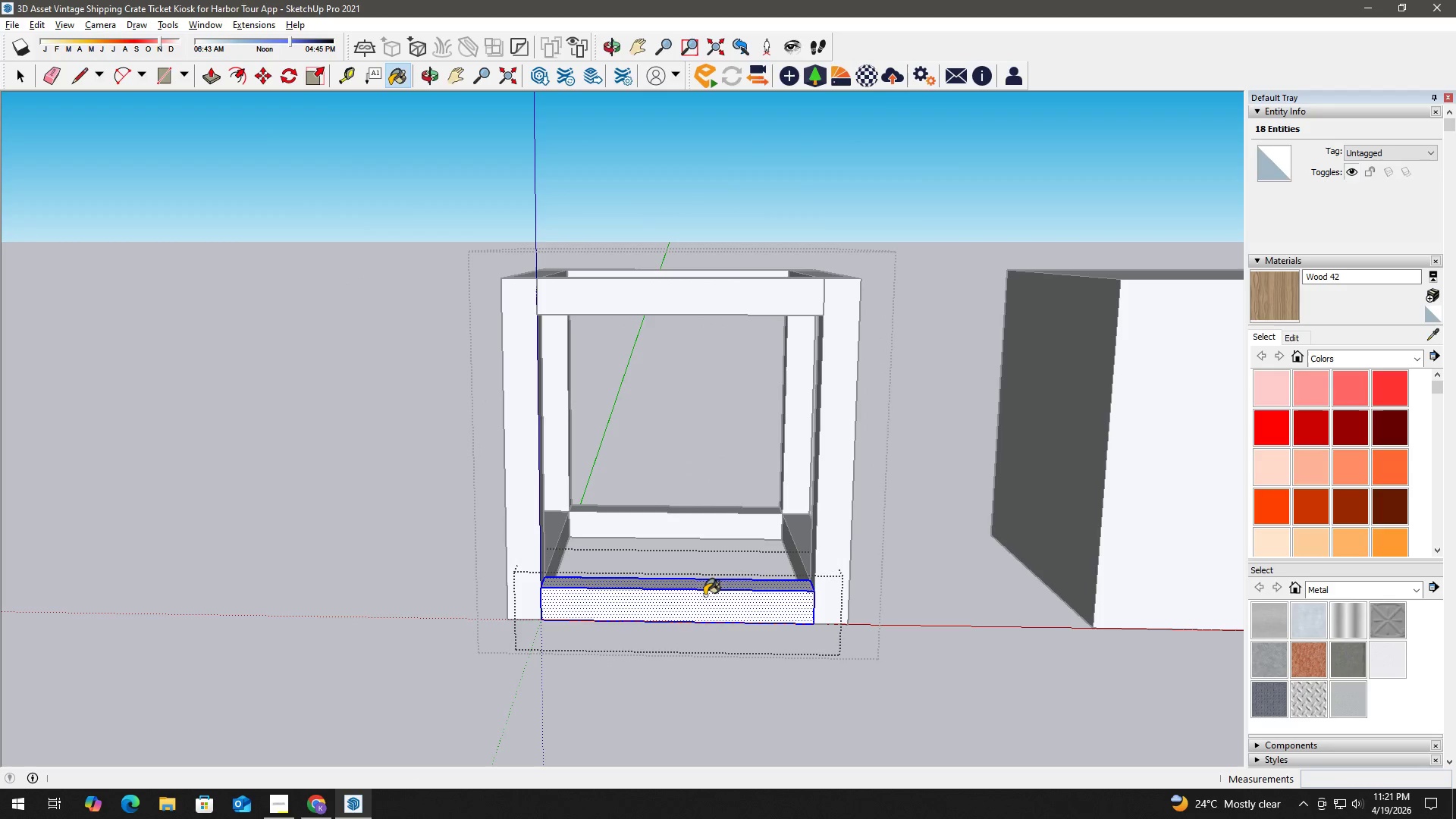 
triple_click([704, 595])
 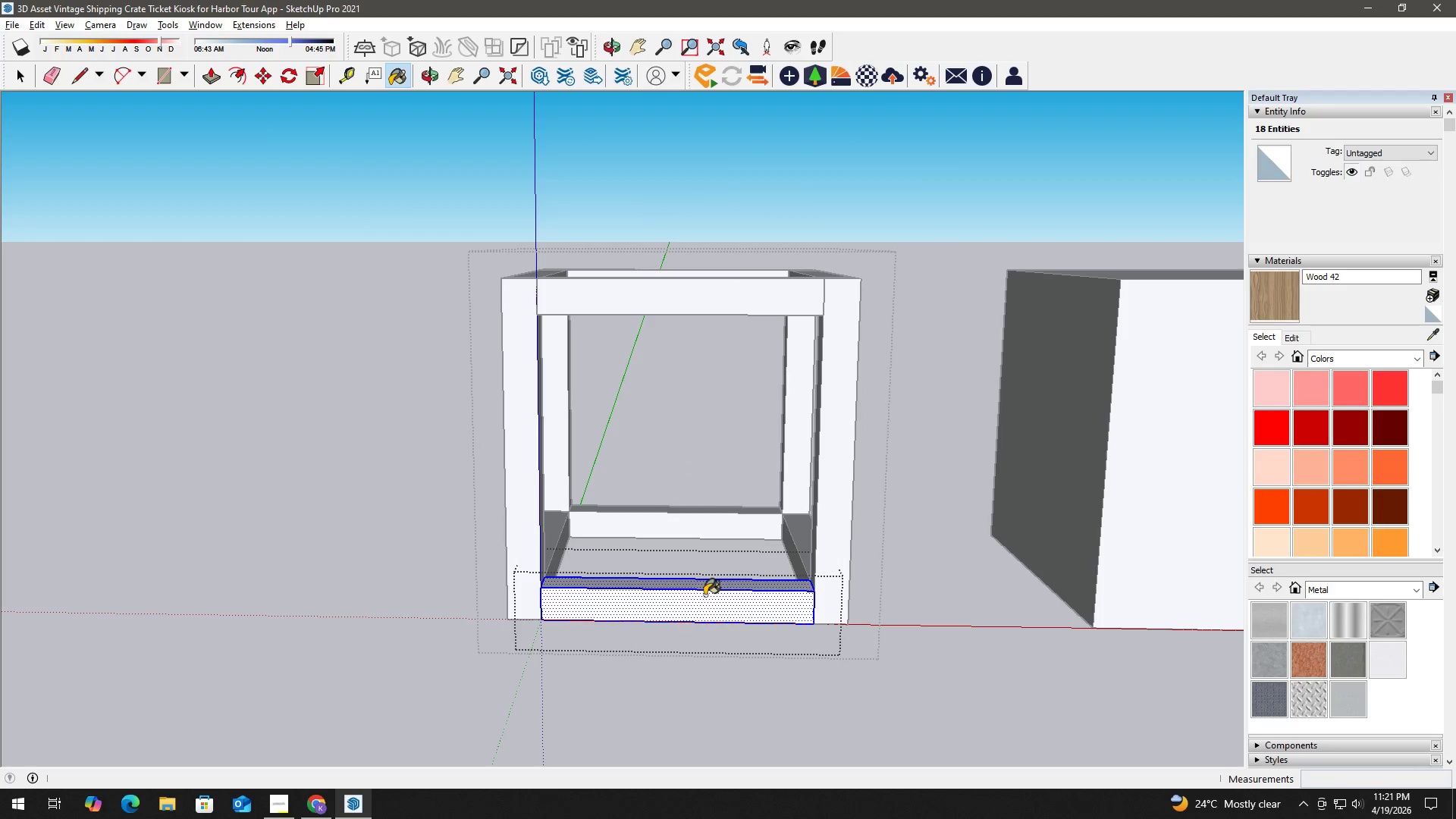 
triple_click([704, 595])
 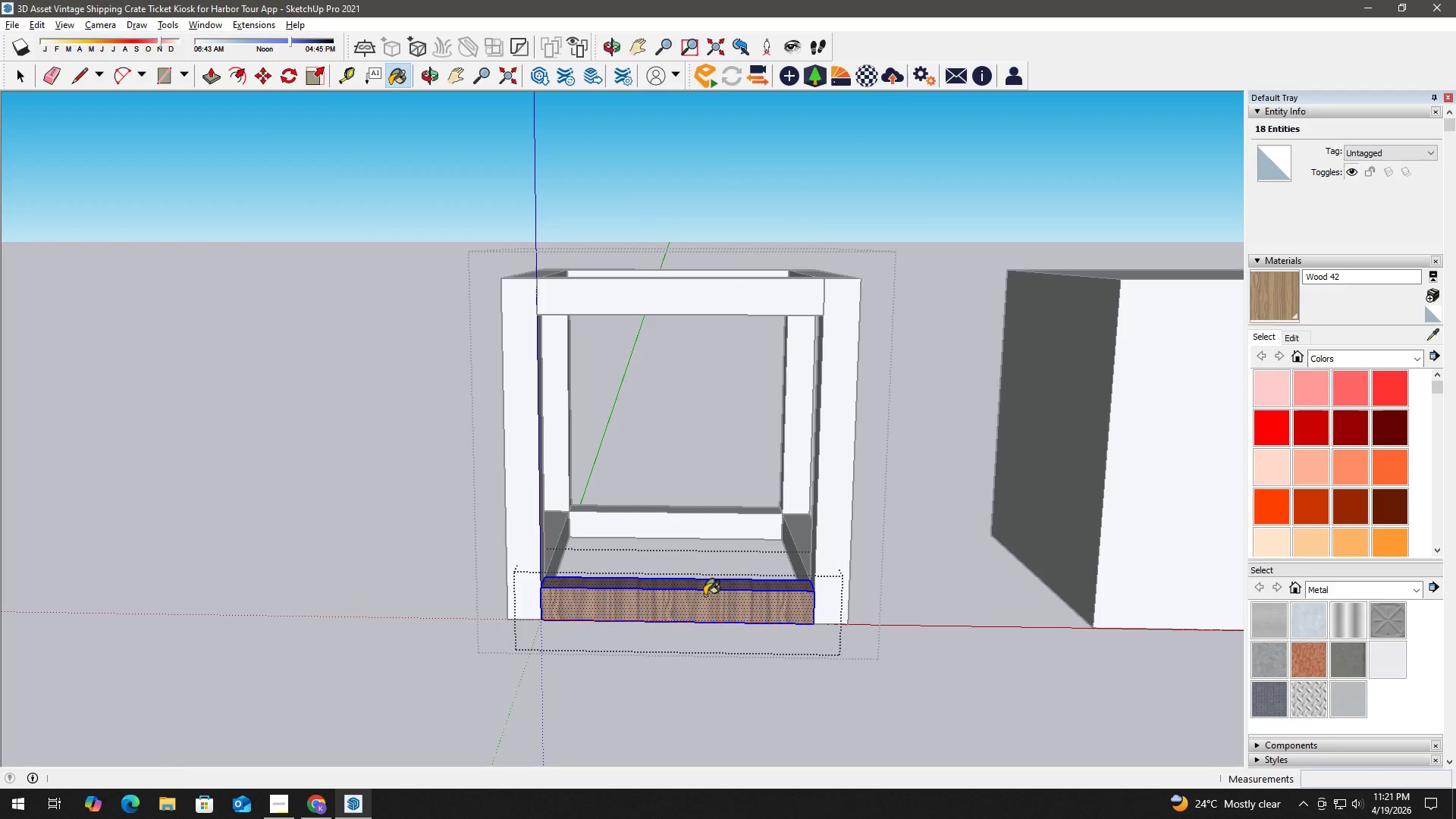 
triple_click([704, 595])
 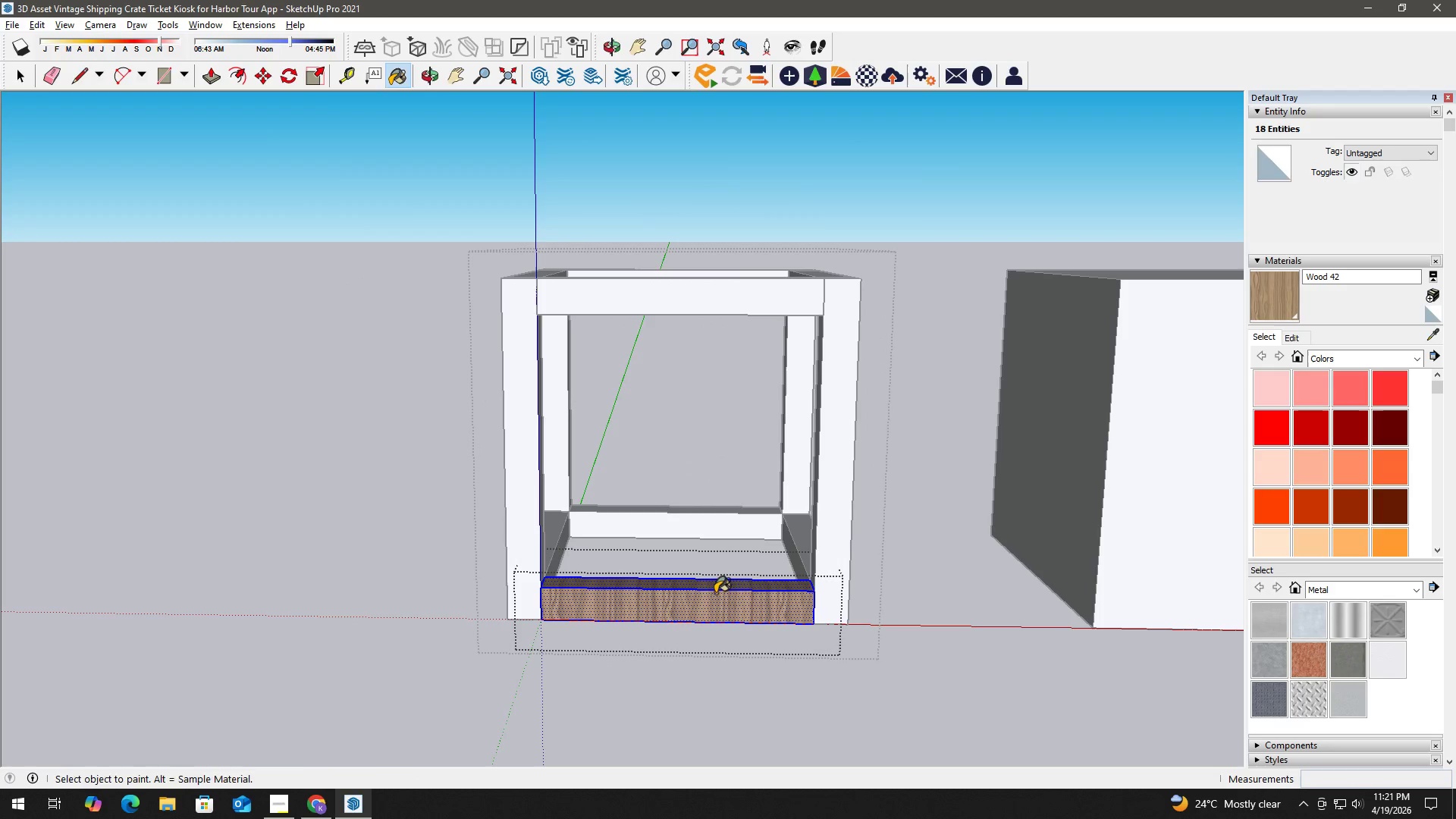 
key(Space)
 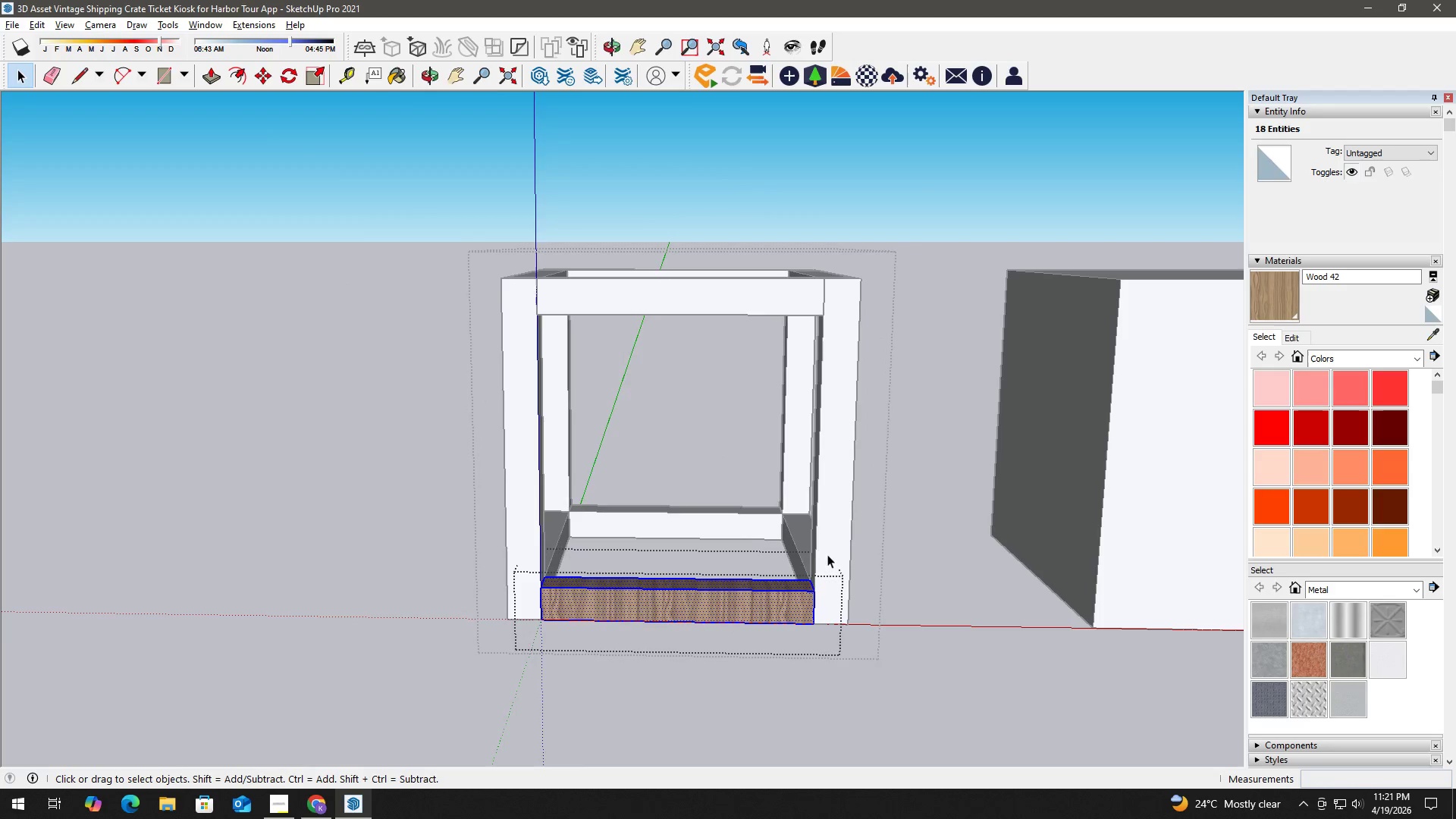 
key(Escape)
 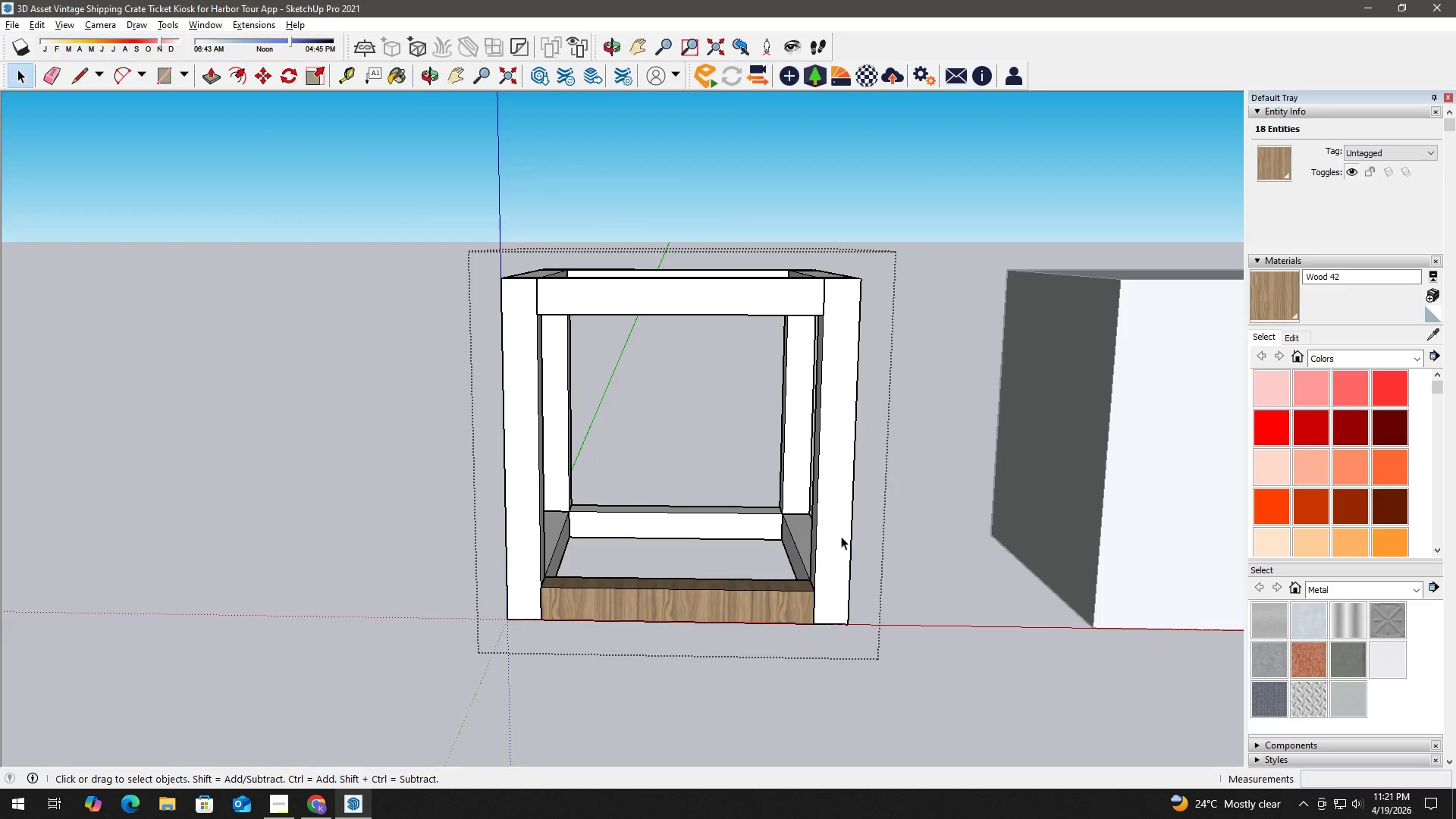 
double_click([841, 536])
 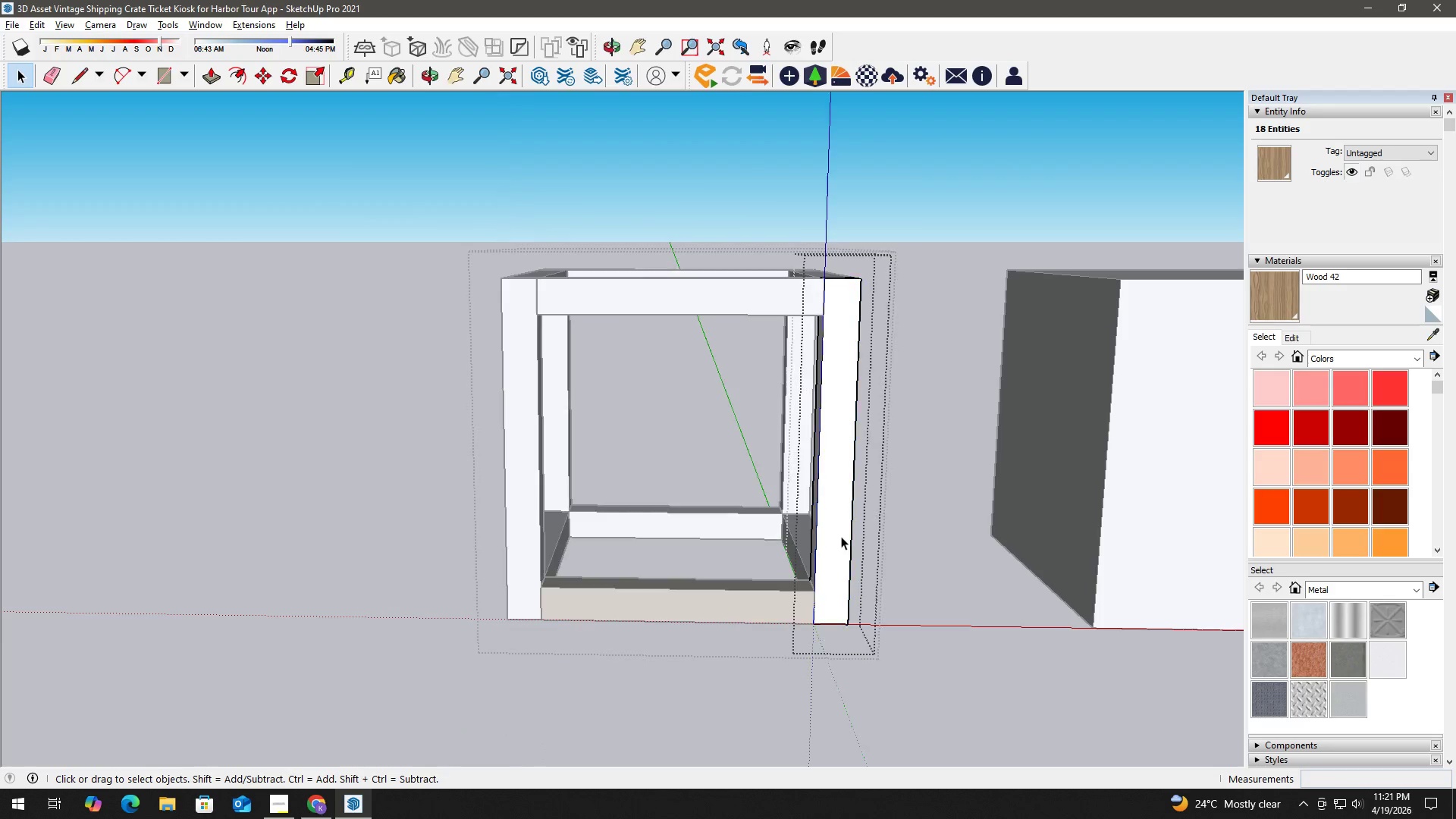 
triple_click([841, 536])
 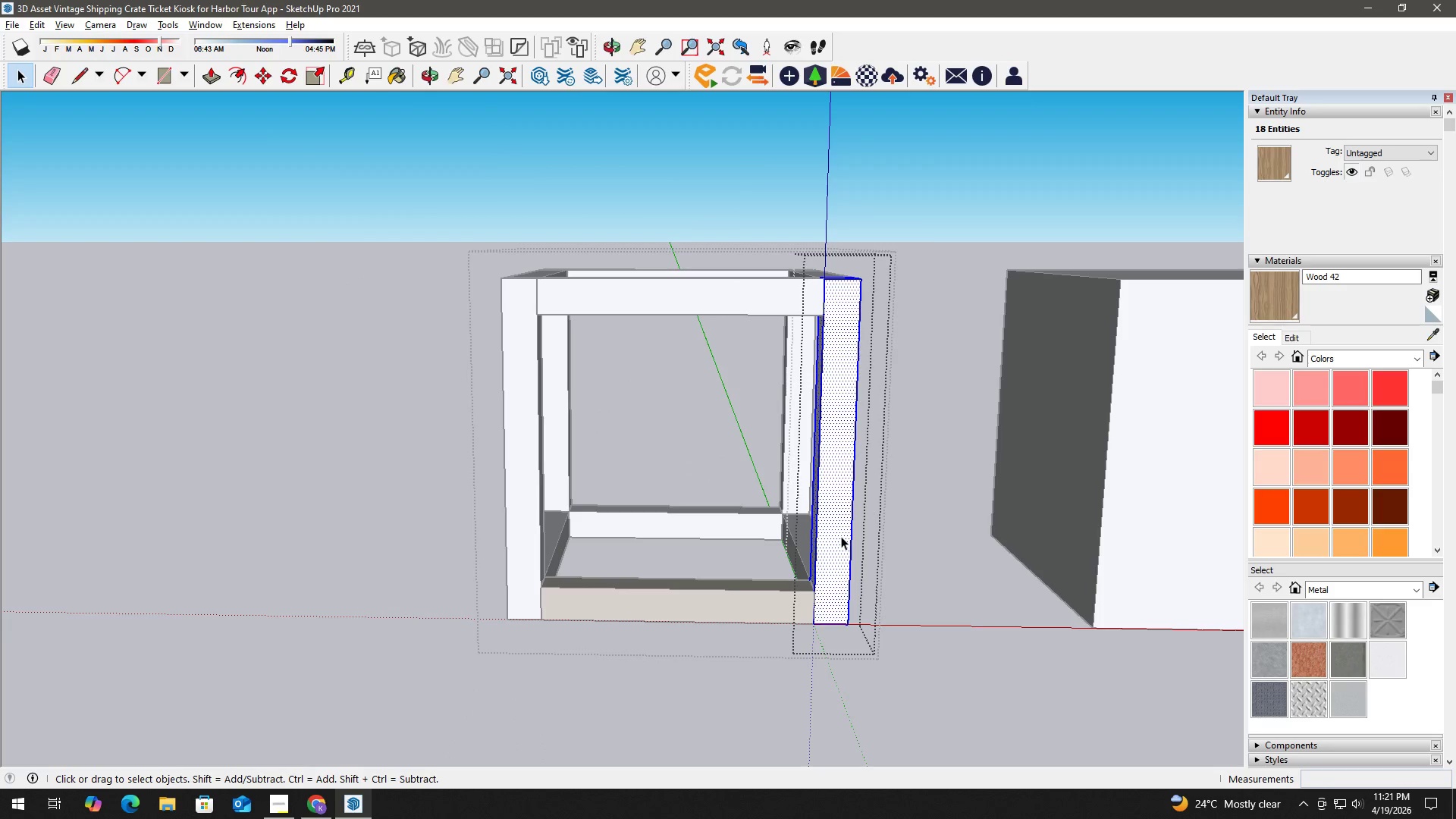 
triple_click([841, 536])
 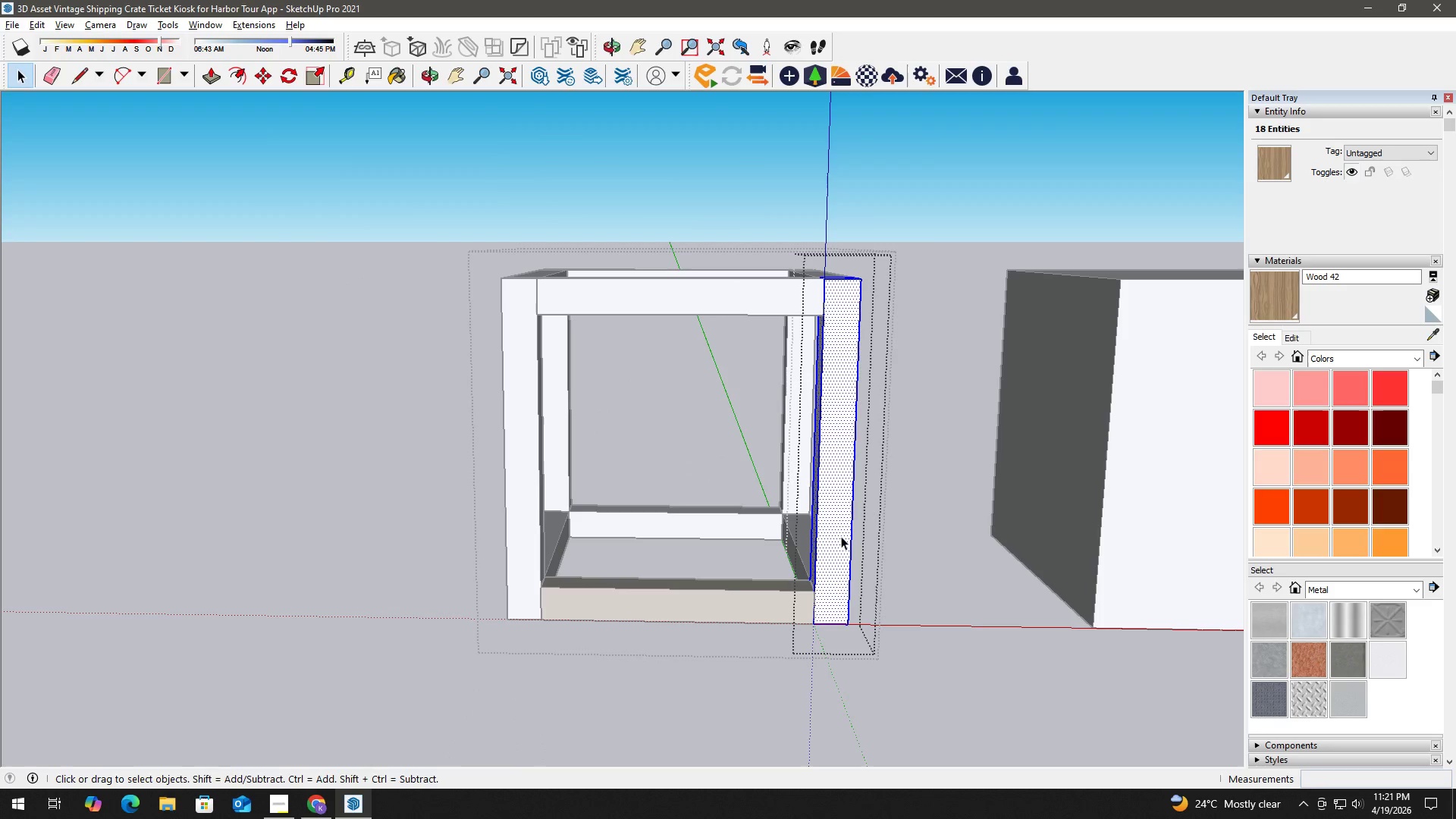 
key(B)
 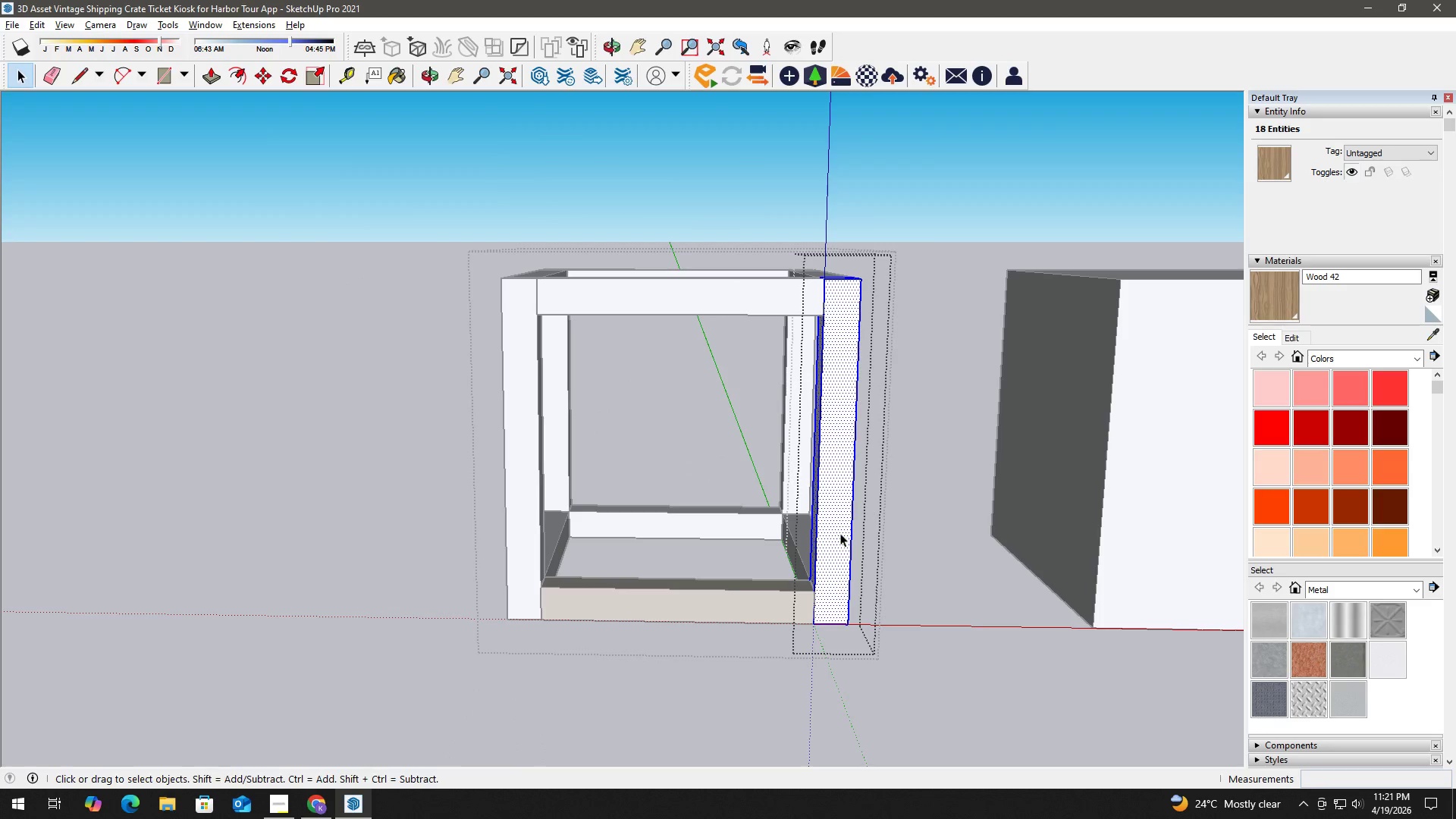 
triple_click([837, 527])
 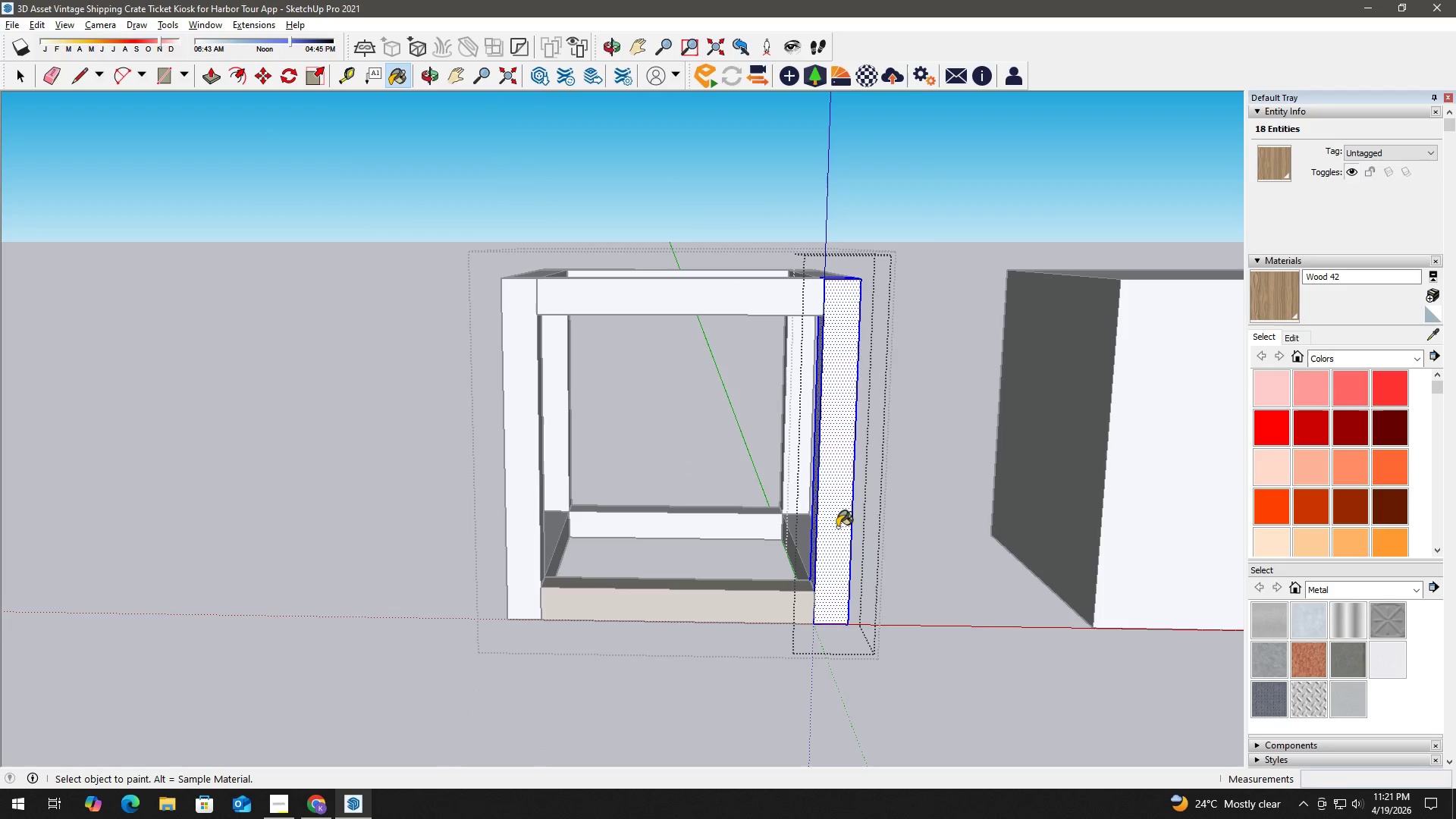 
triple_click([837, 527])
 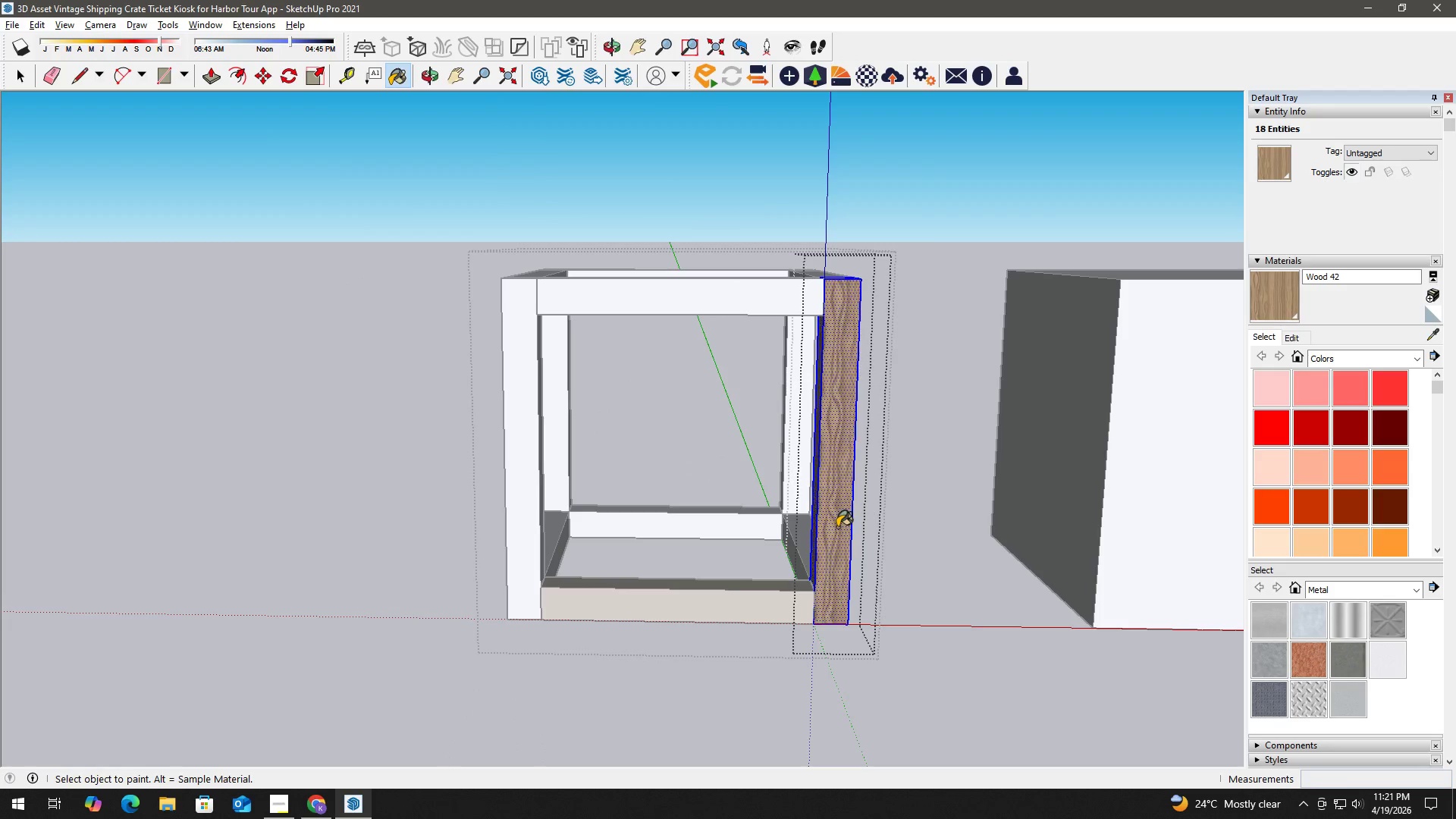 
triple_click([837, 527])
 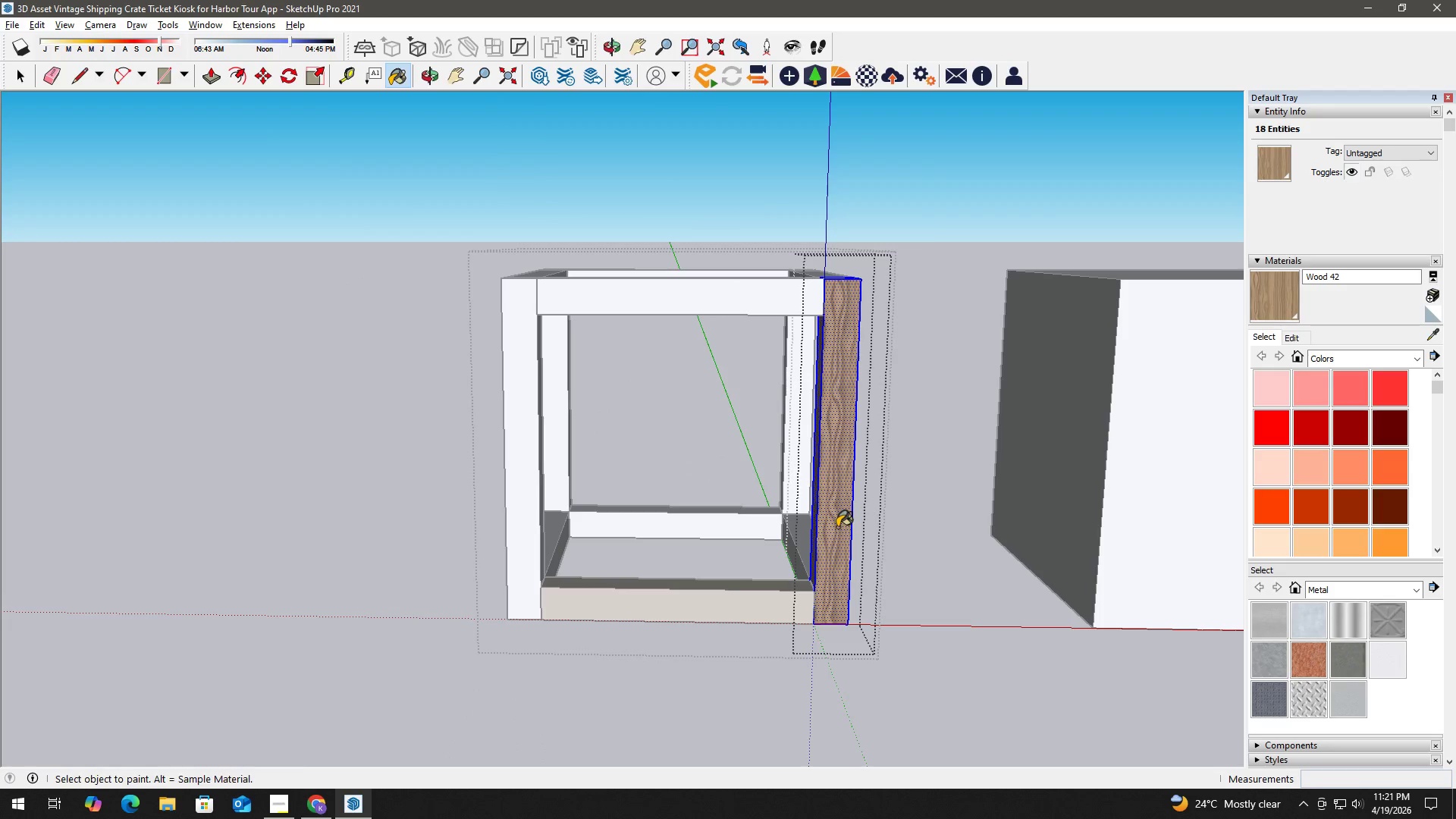 
key(Space)
 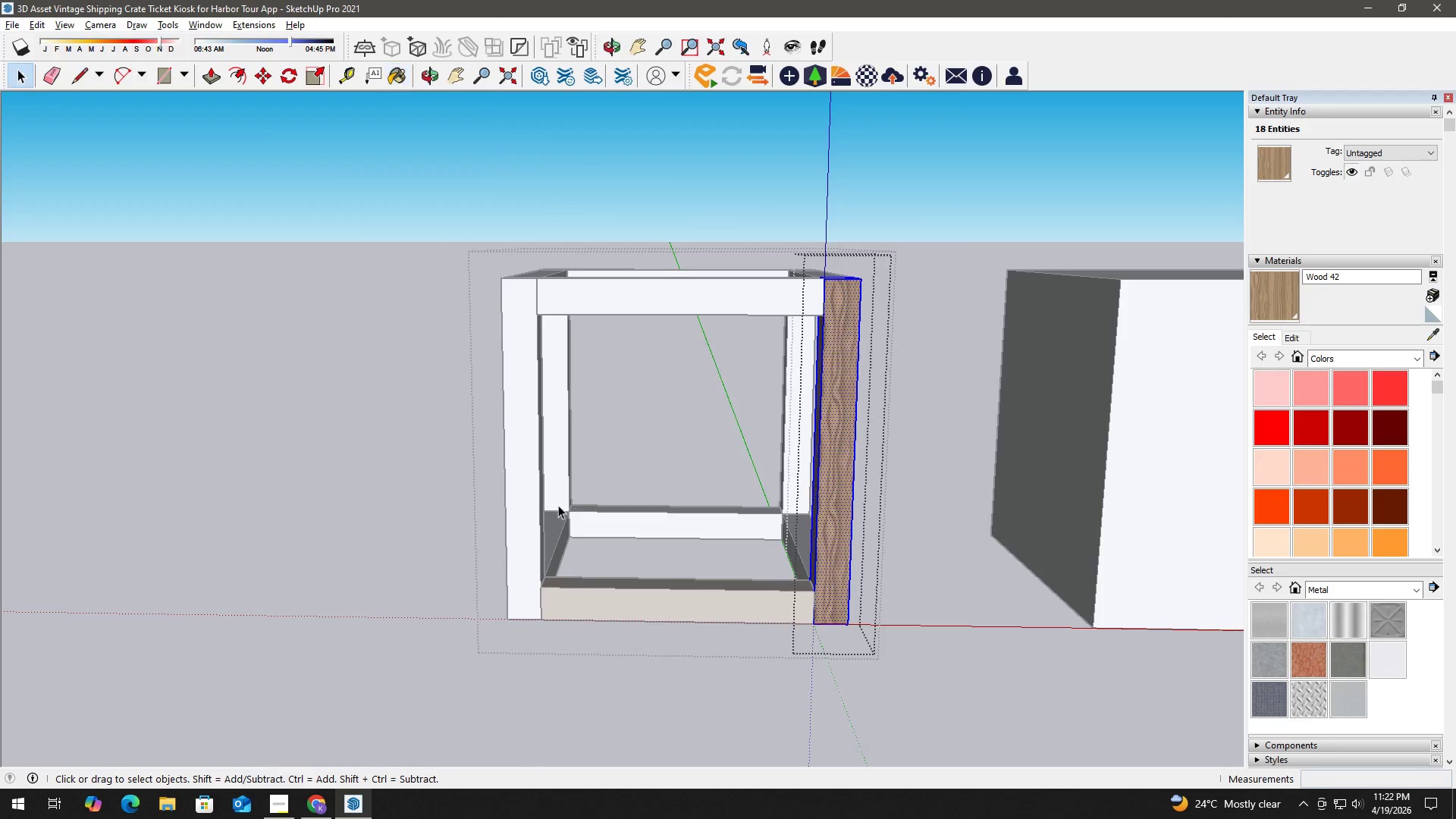 
key(Escape)
 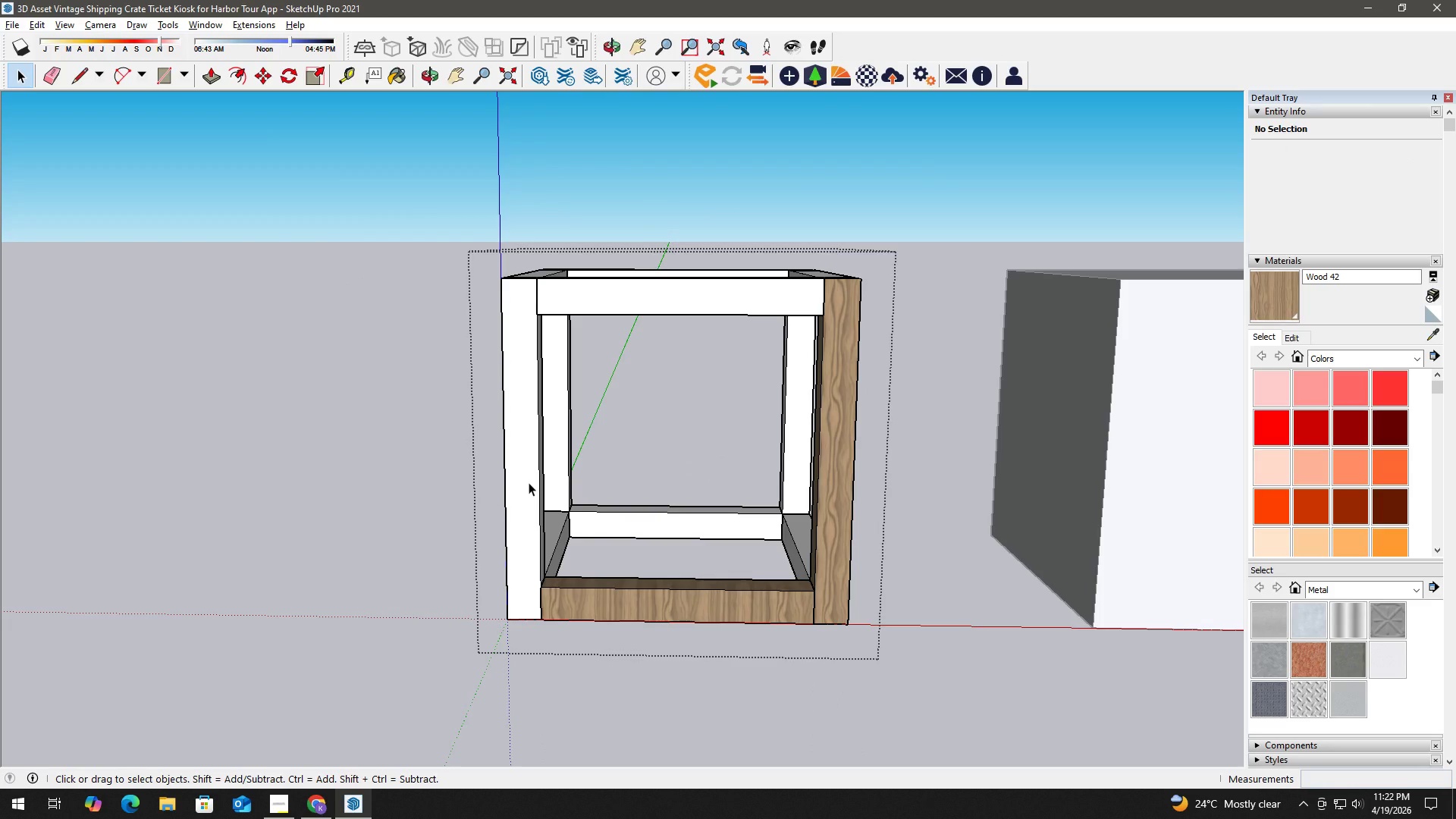 
double_click([529, 482])
 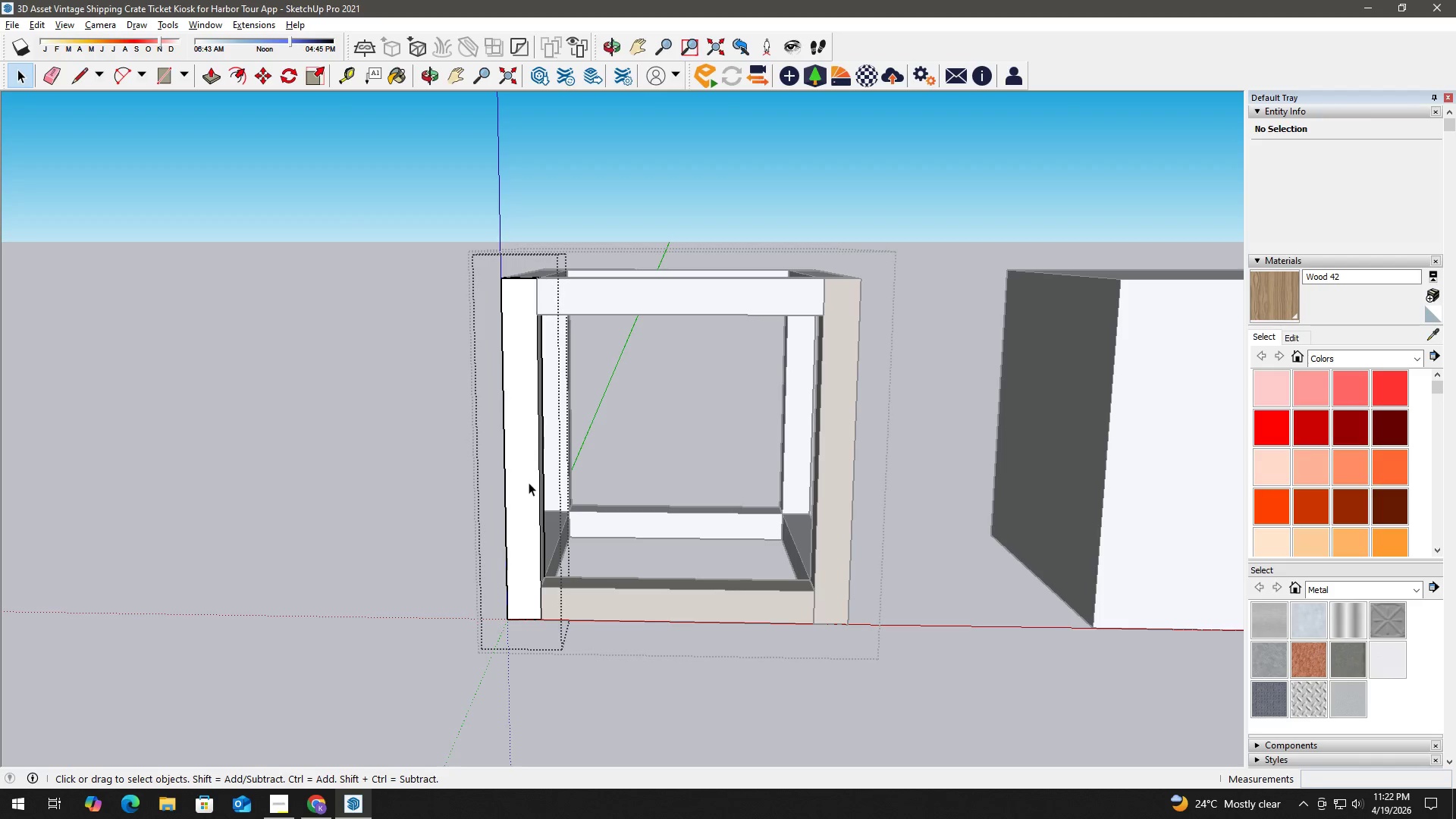 
triple_click([529, 482])
 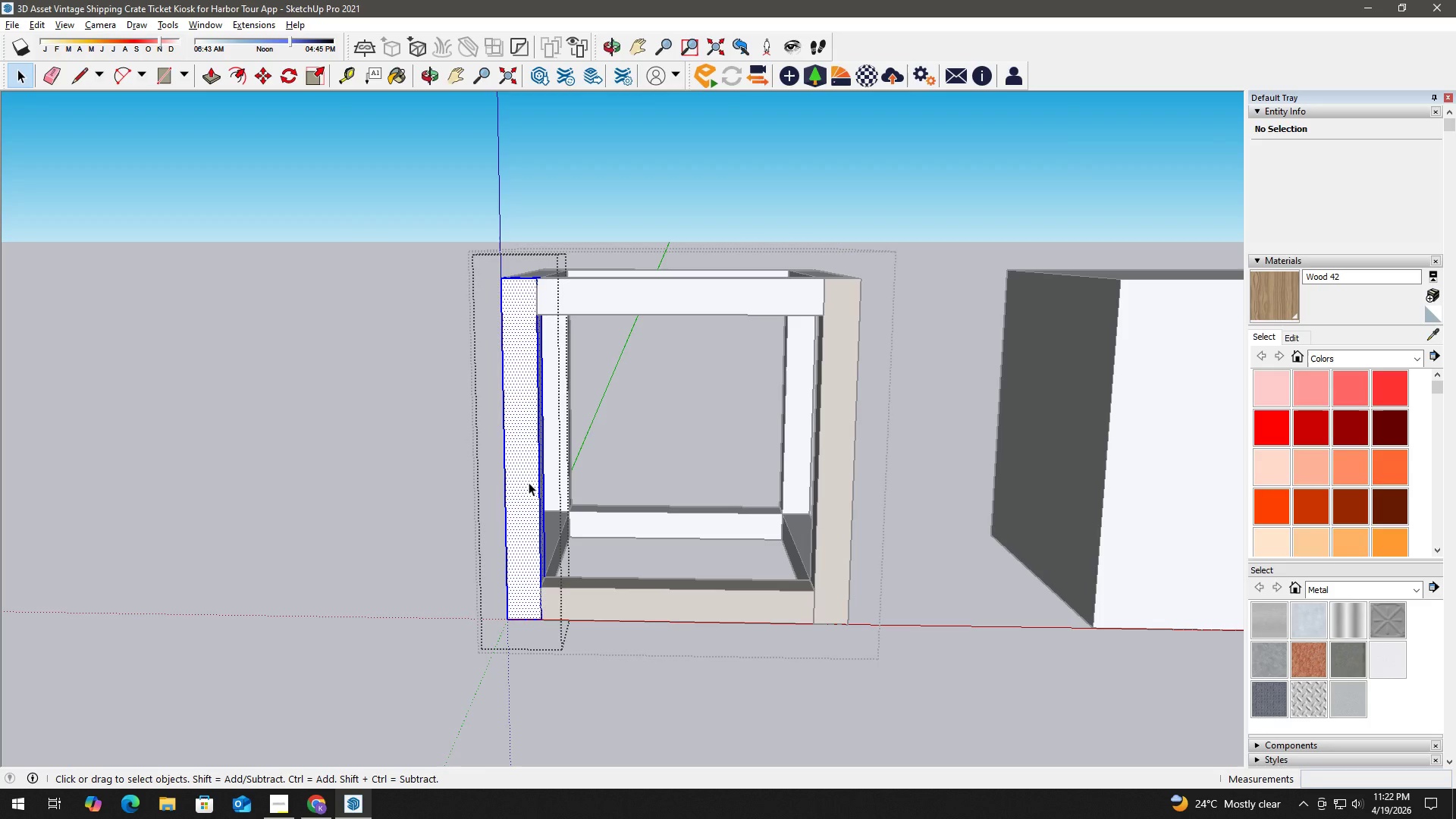 
triple_click([529, 482])
 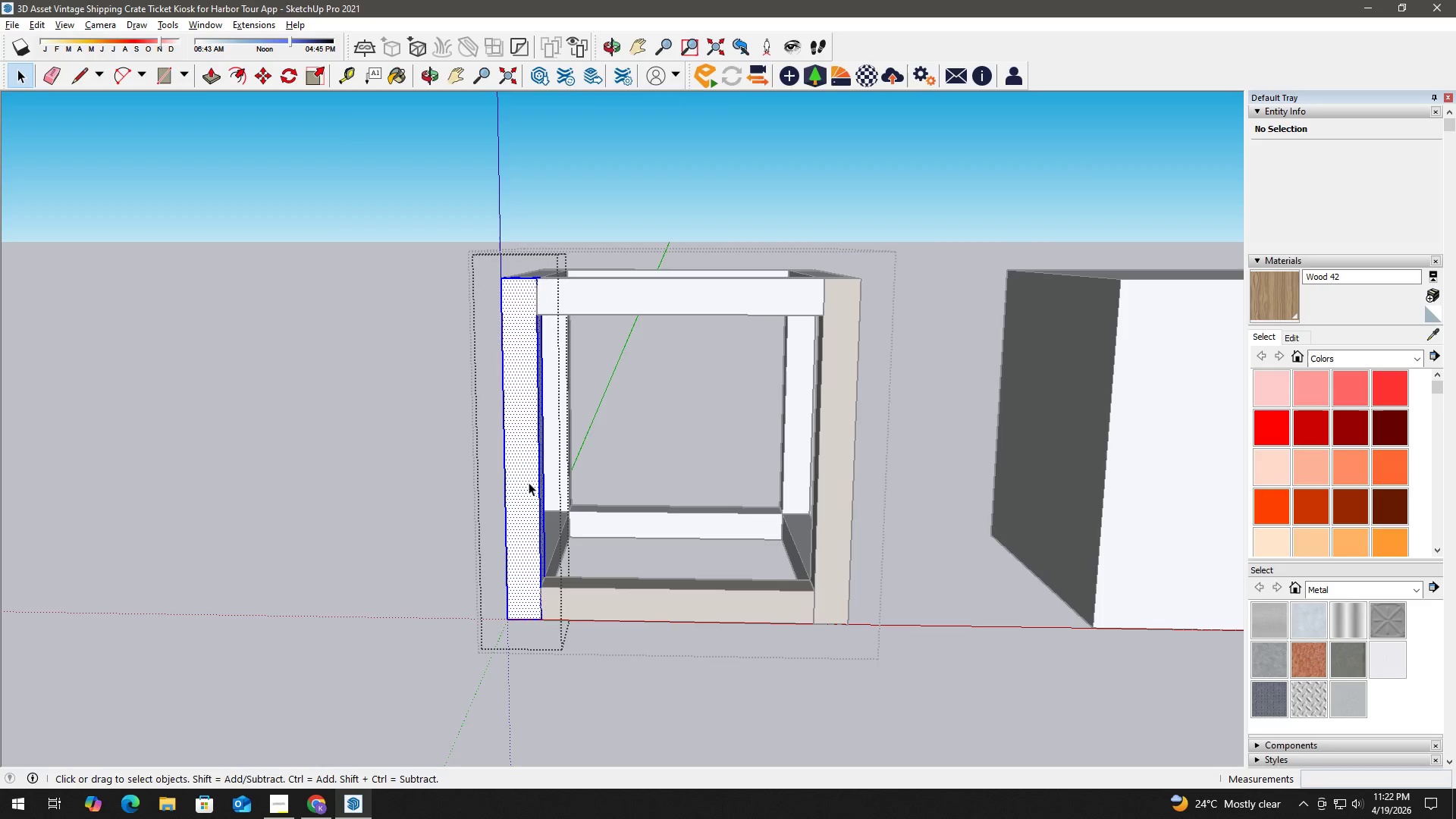 
key(B)
 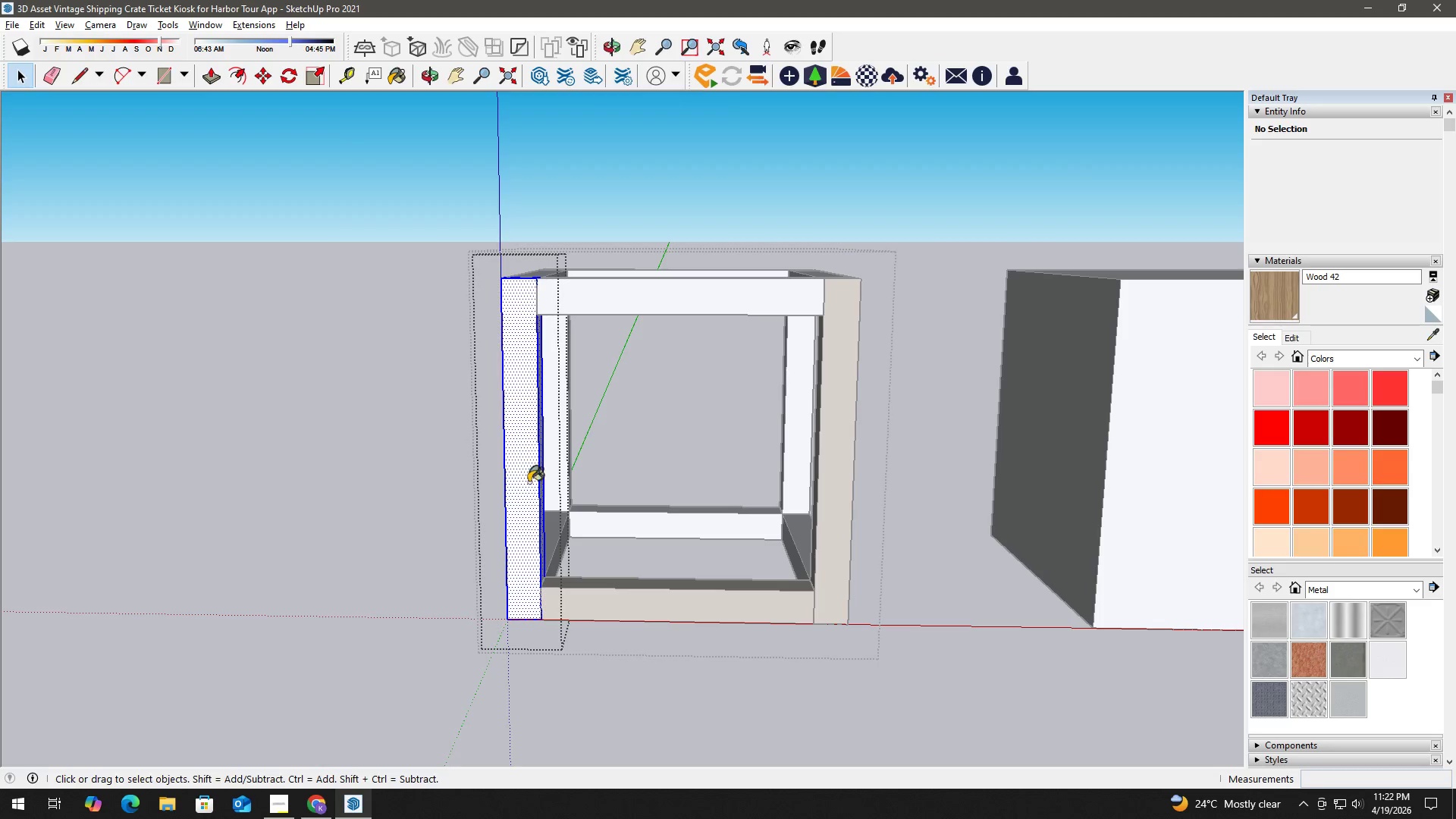 
triple_click([529, 482])
 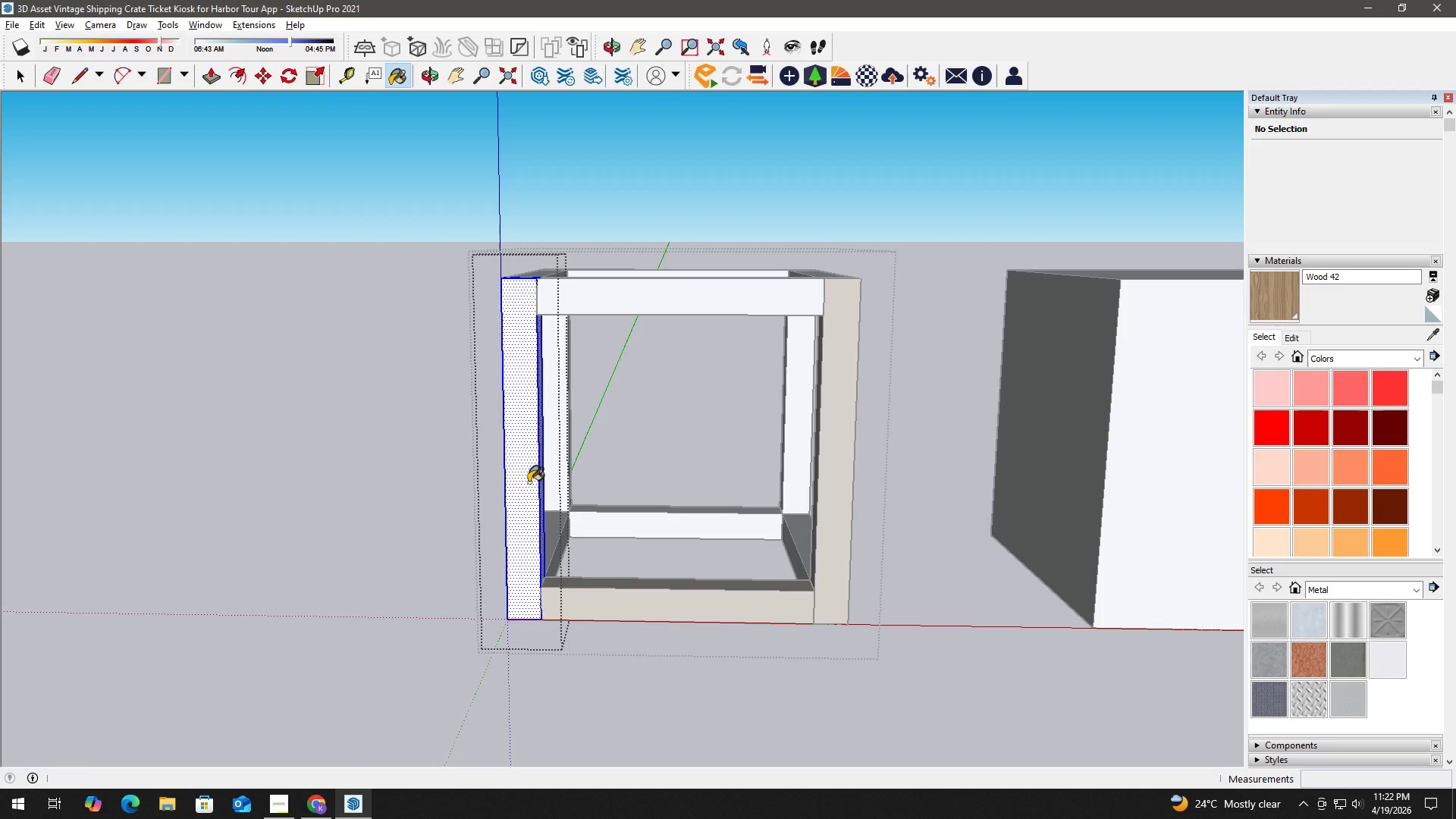 
triple_click([529, 482])
 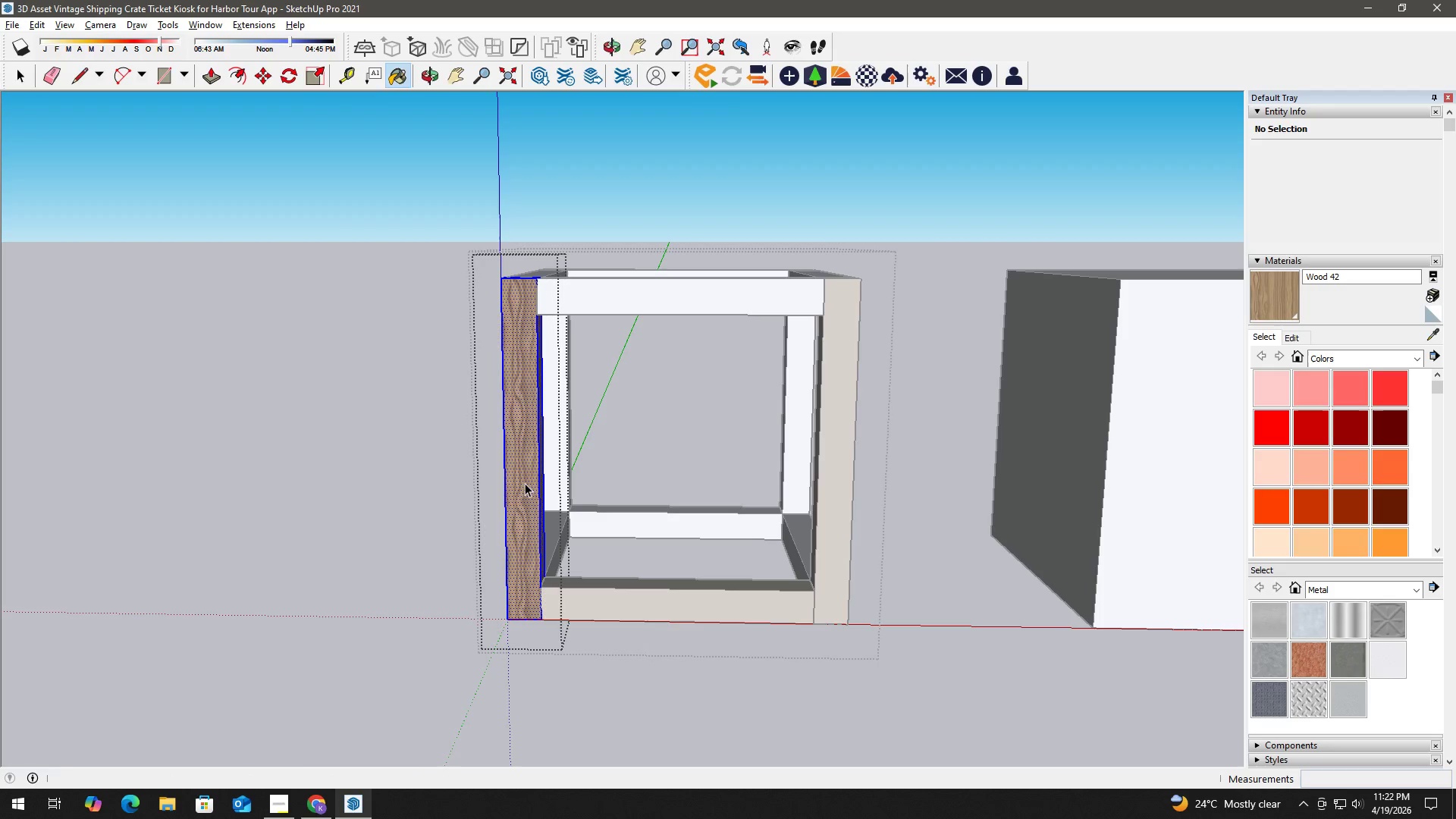 
key(Space)
 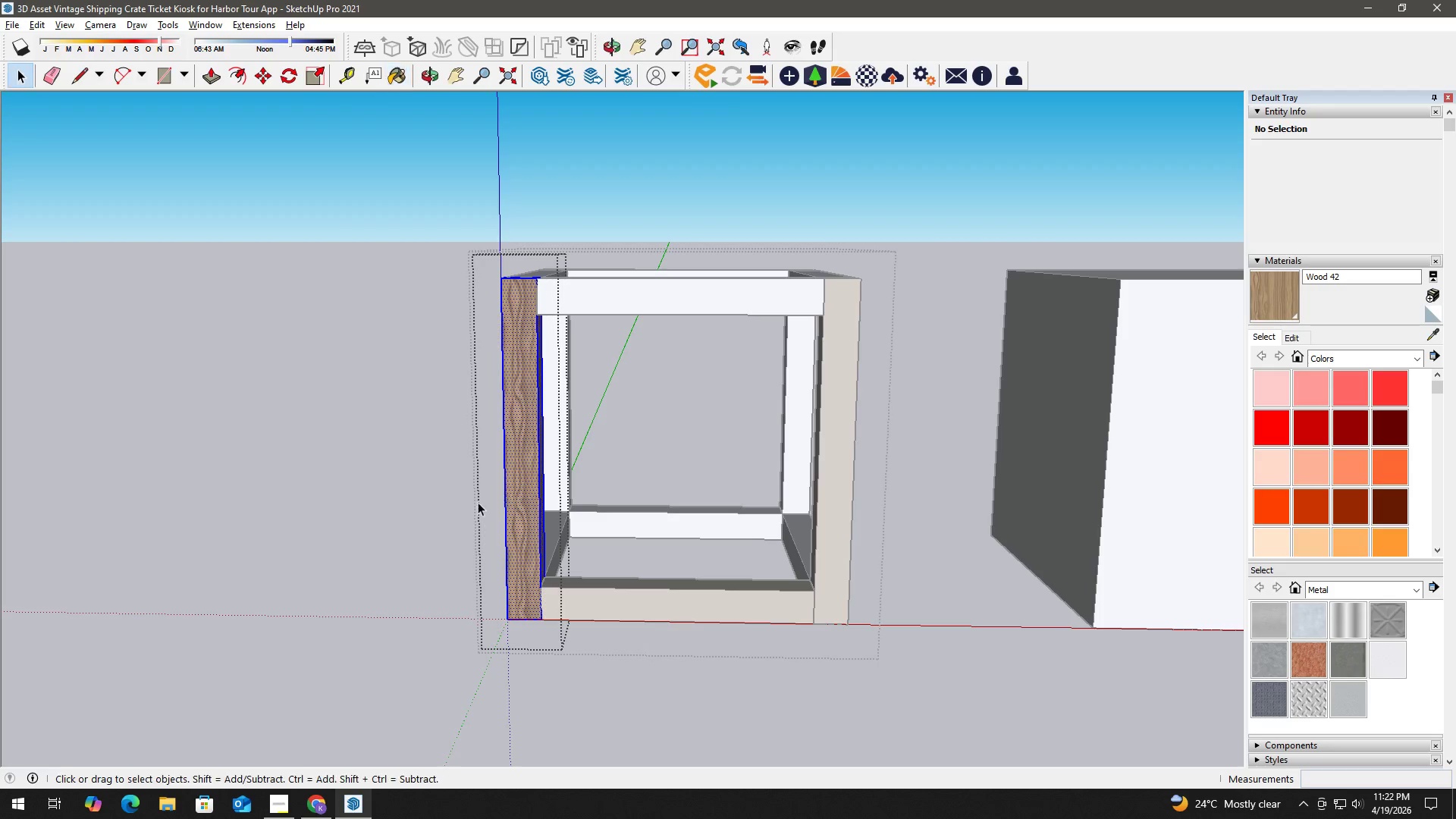 
key(Escape)
 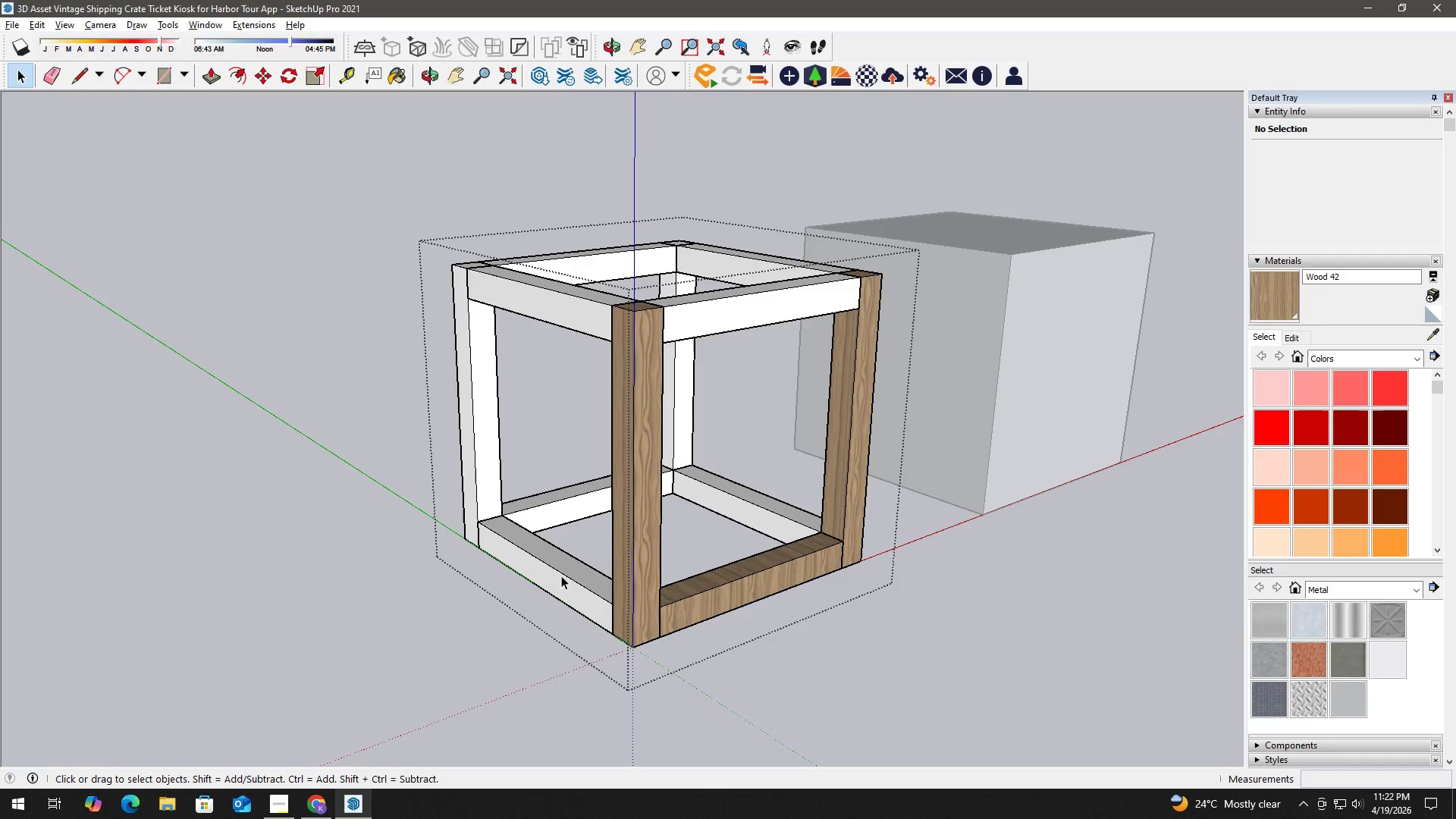 
double_click([561, 576])
 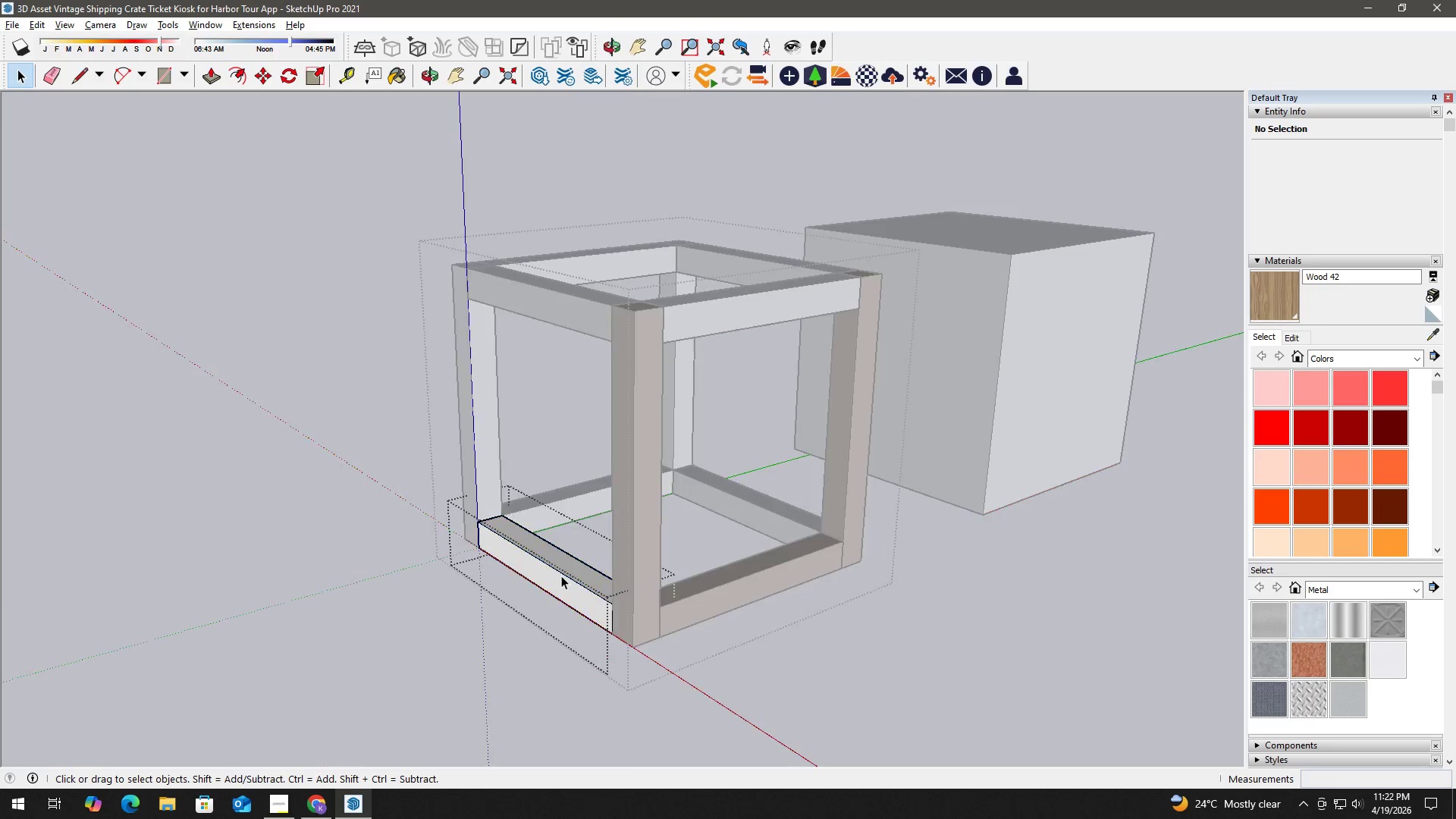 
triple_click([561, 575])
 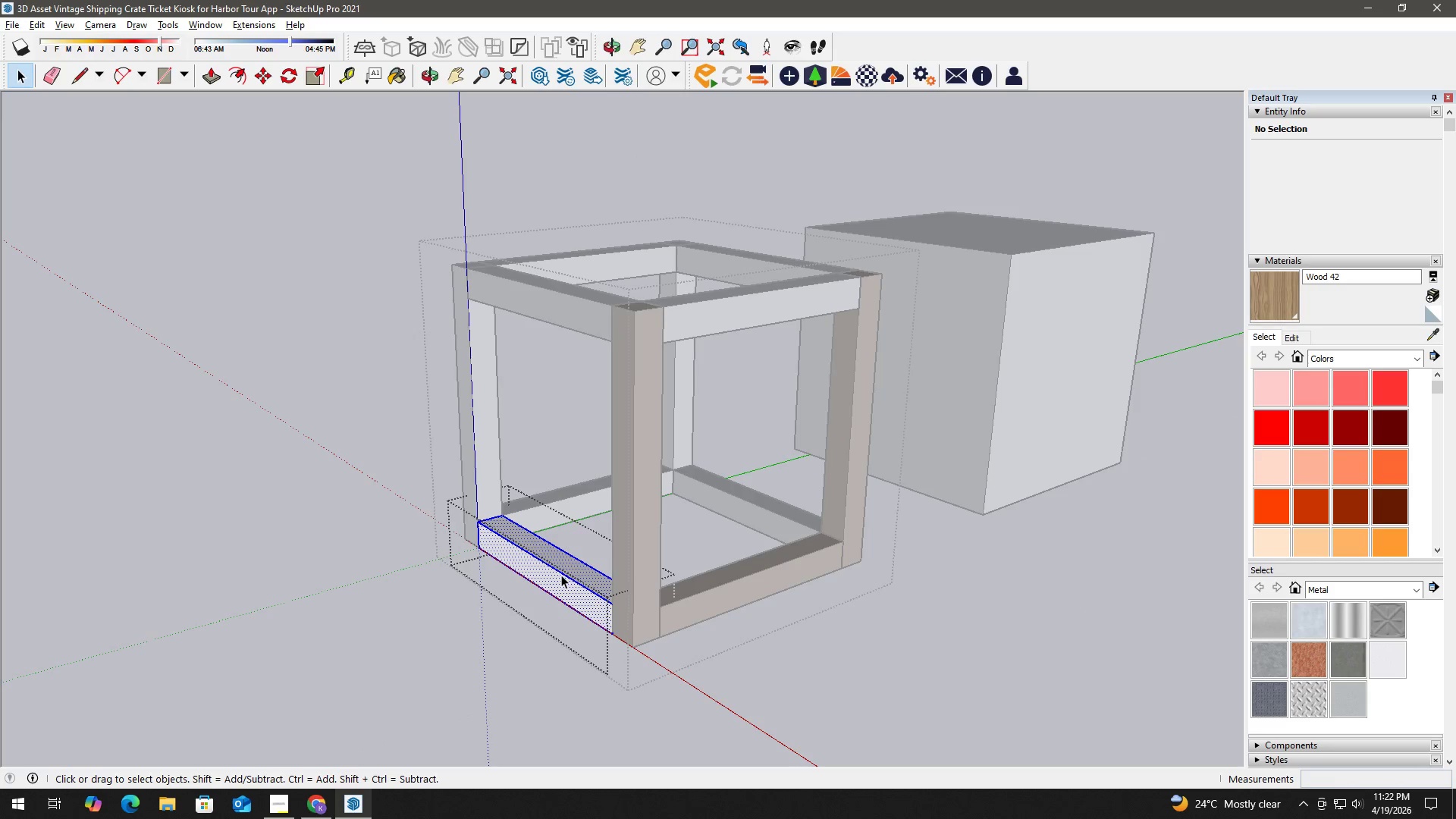 
key(B)
 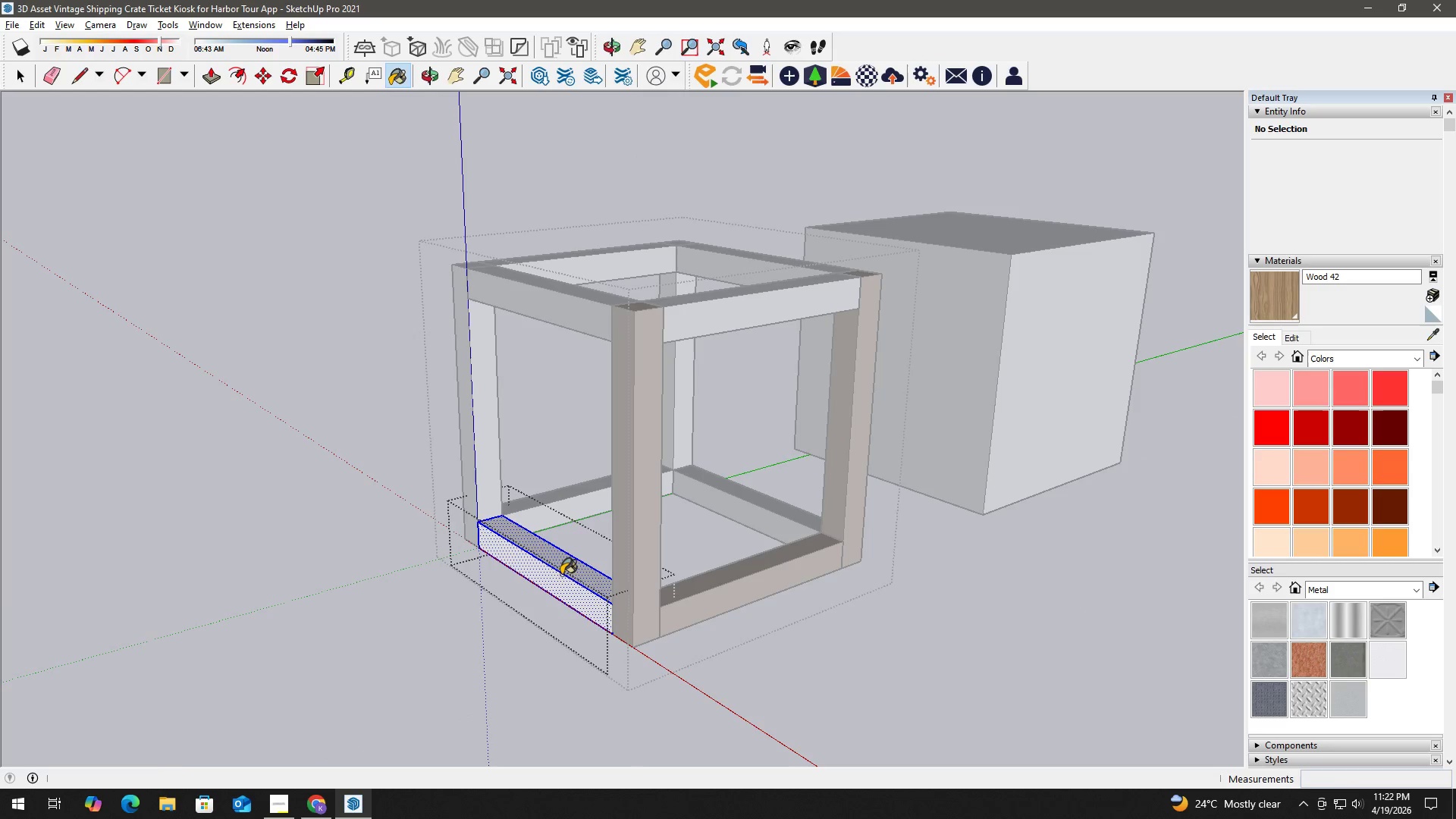 
triple_click([561, 574])
 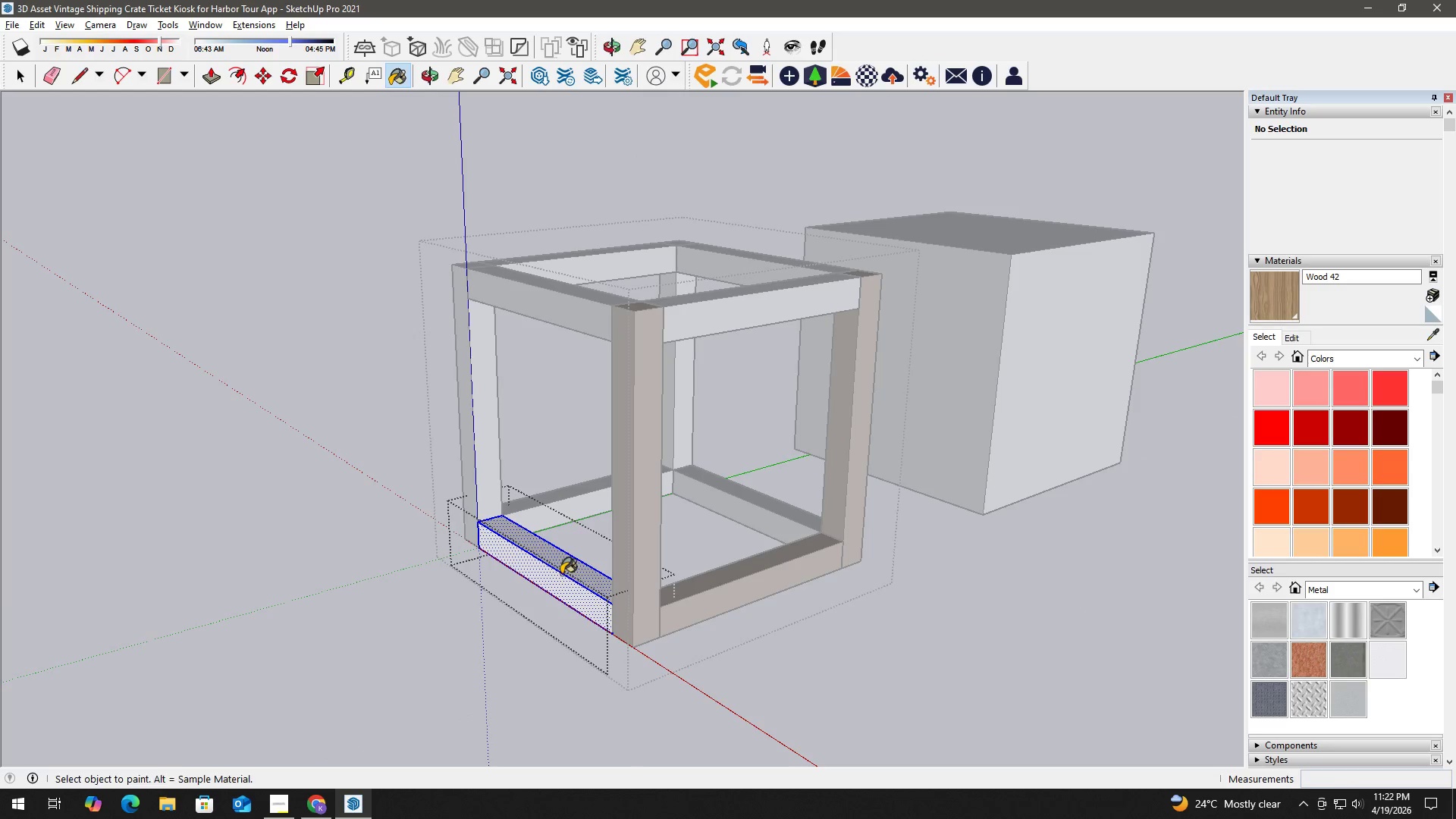 
triple_click([561, 574])
 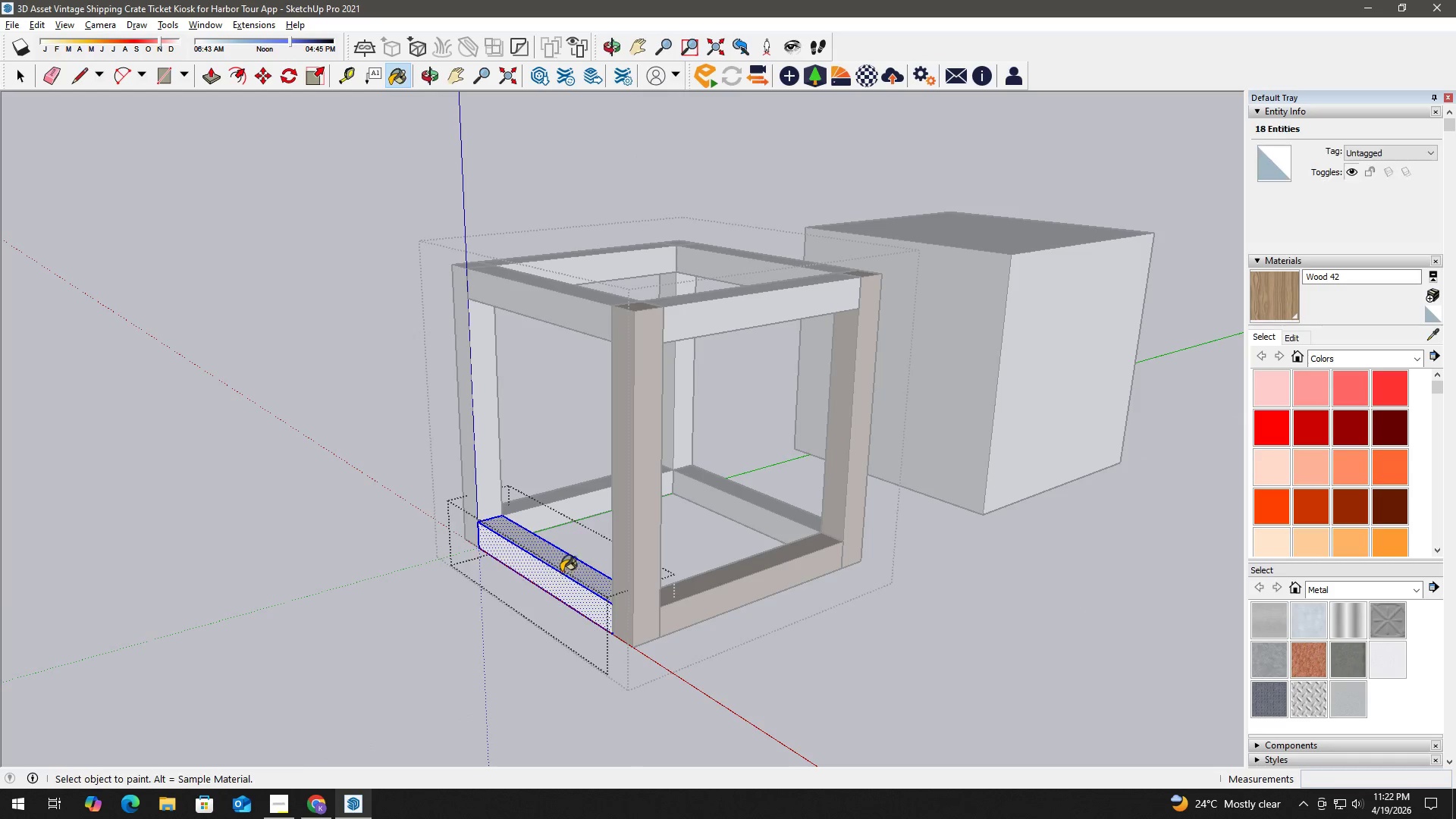 
key(Space)
 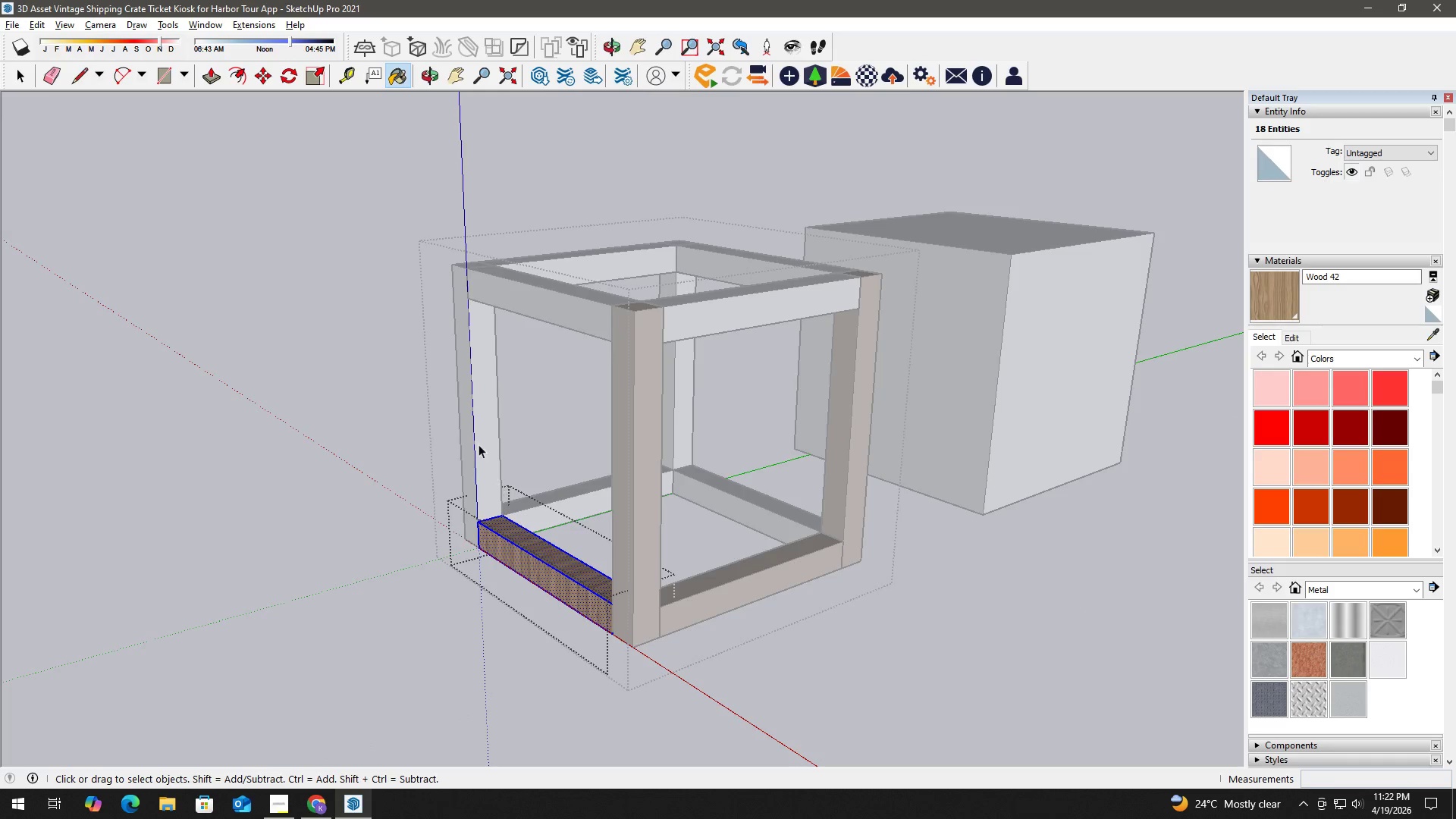 
key(Escape)
 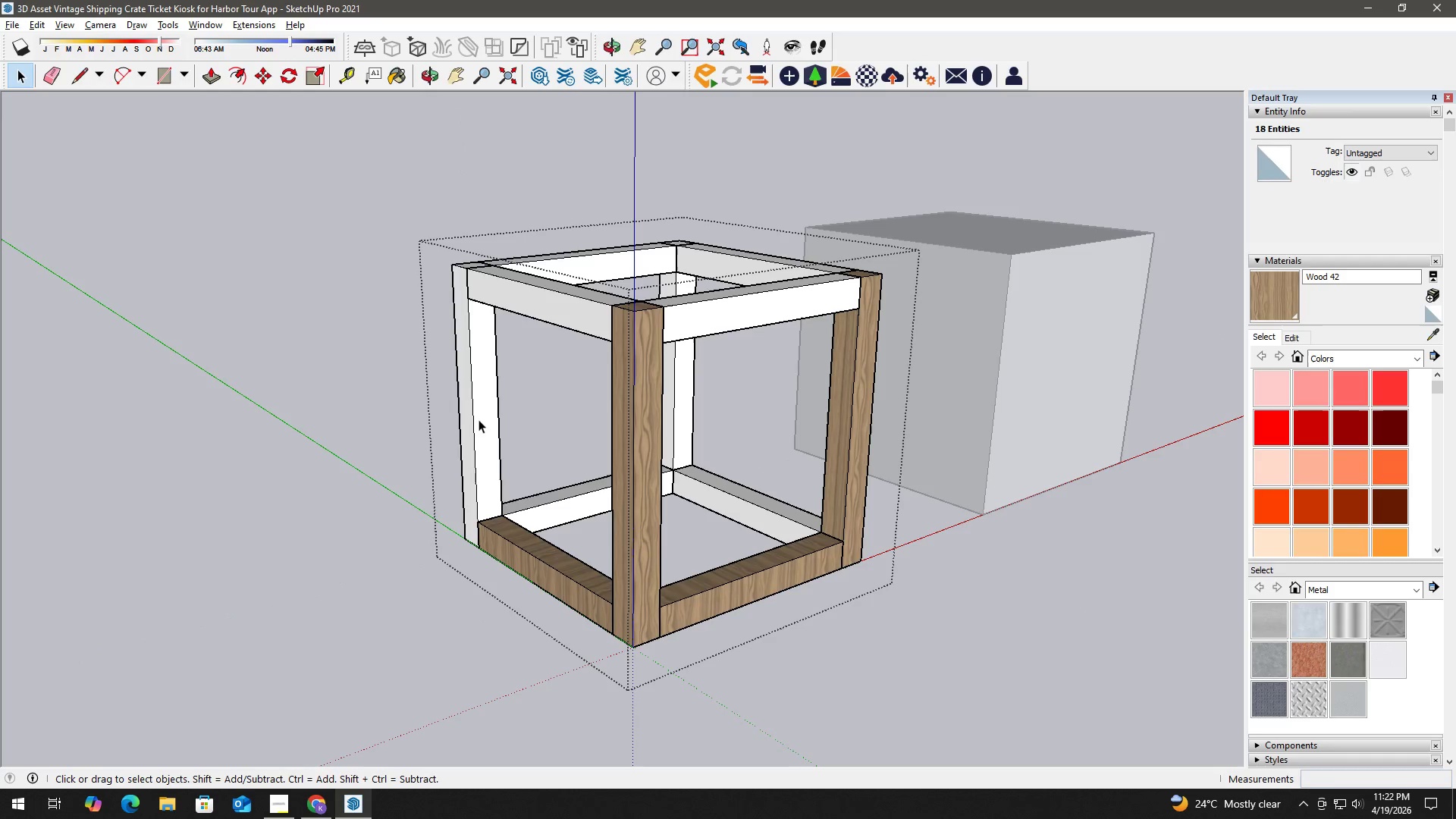 
triple_click([479, 419])
 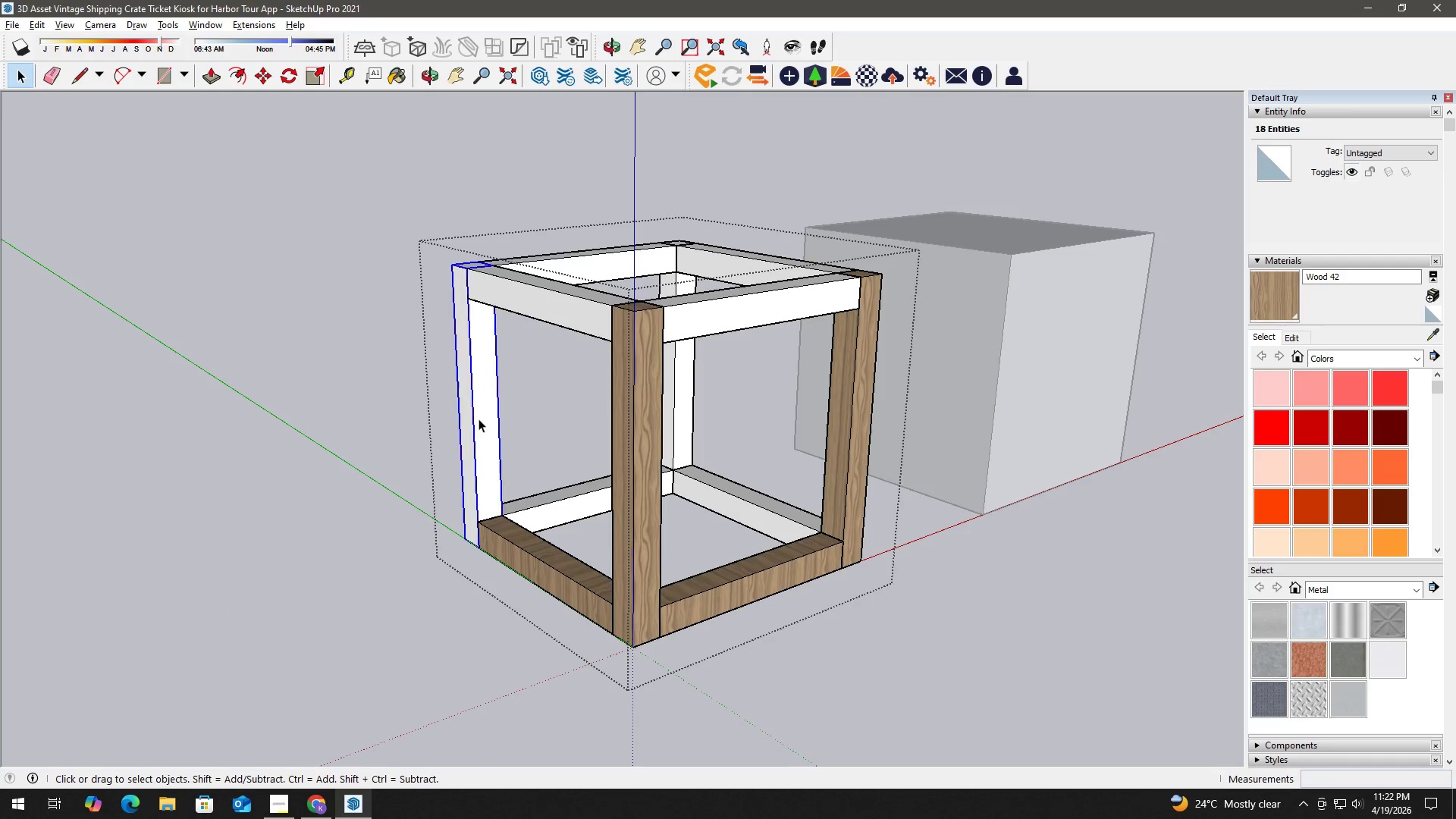 
triple_click([479, 419])
 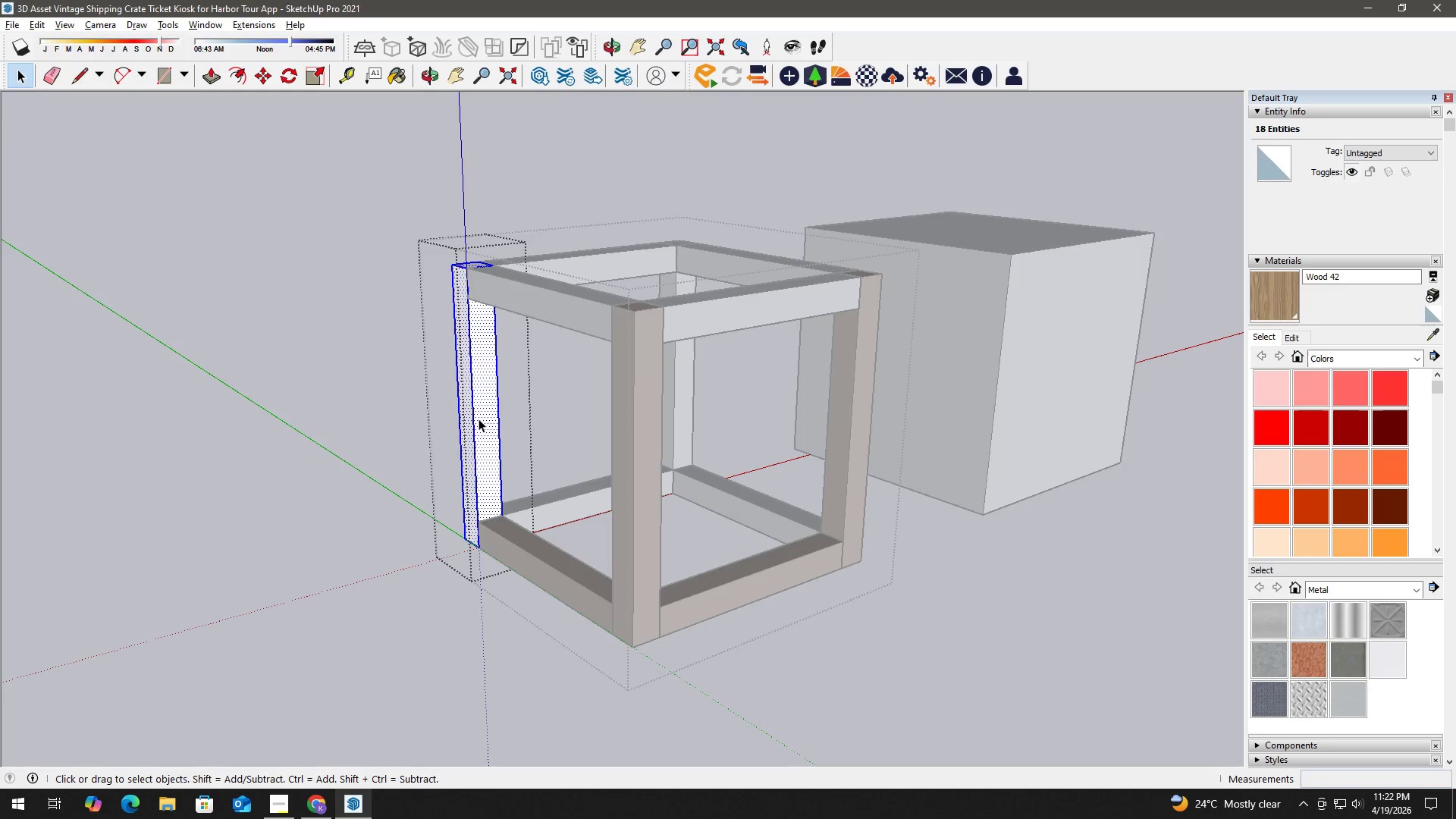 
triple_click([479, 419])
 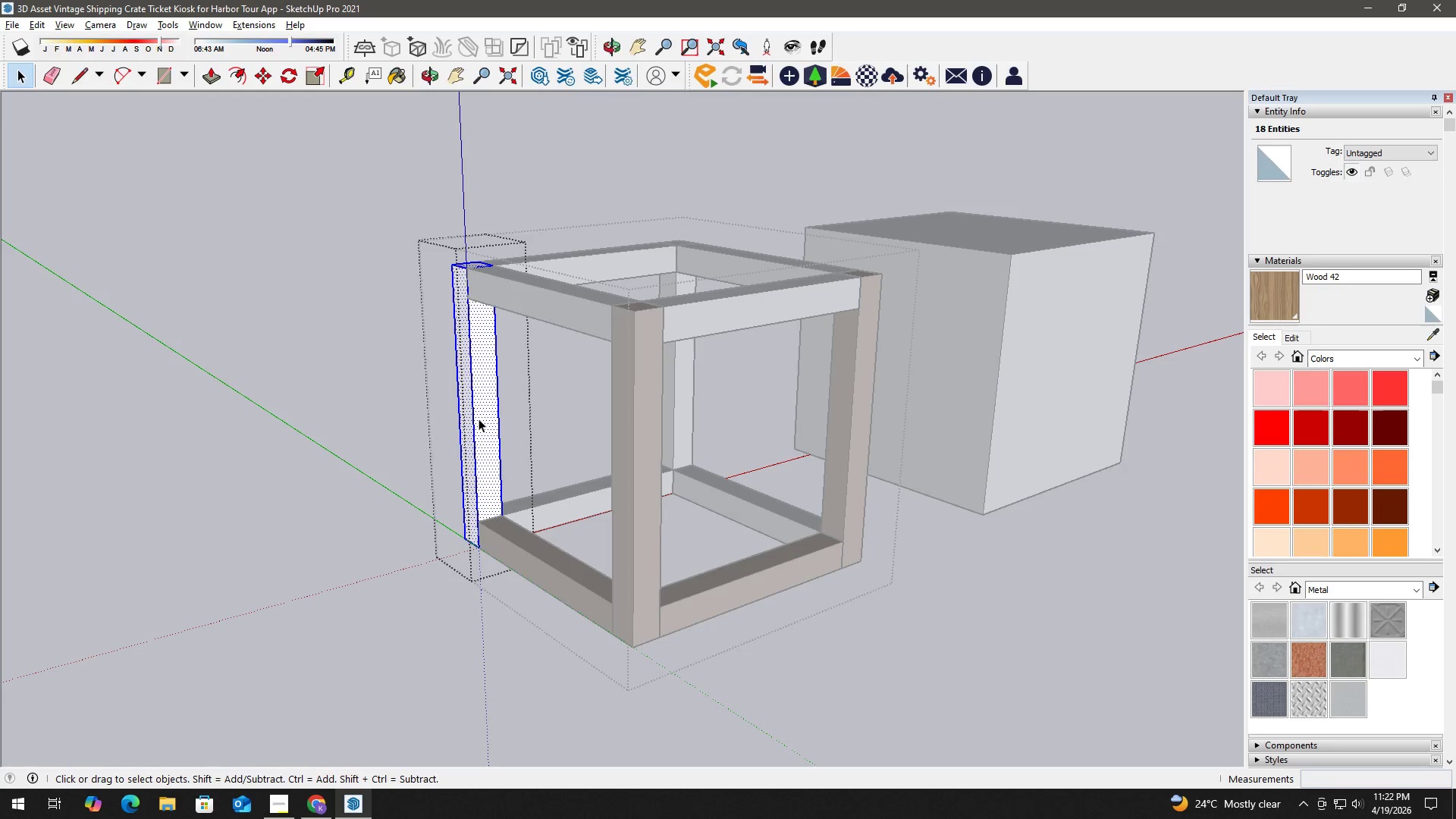 
triple_click([479, 419])
 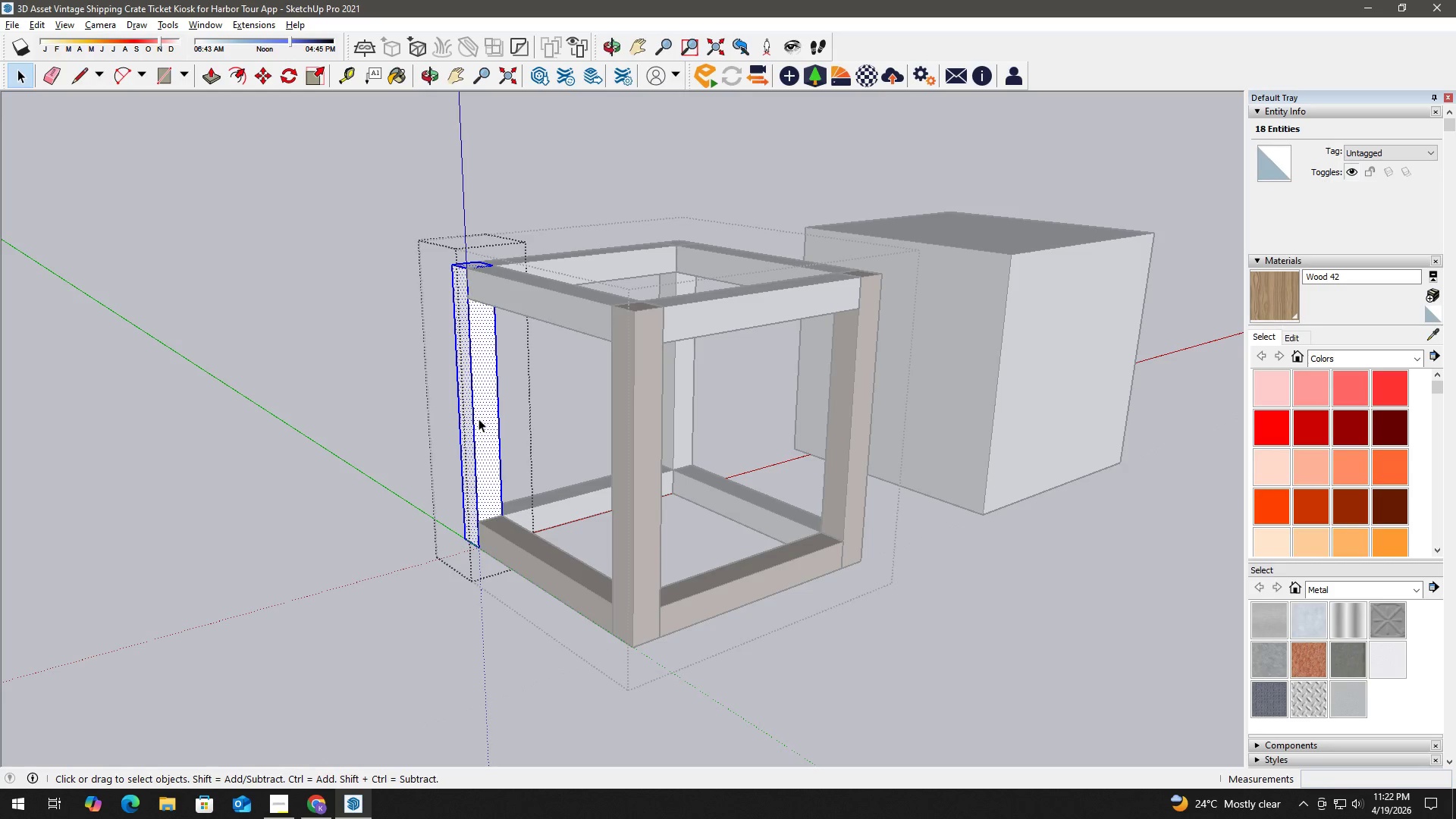 
key(B)
 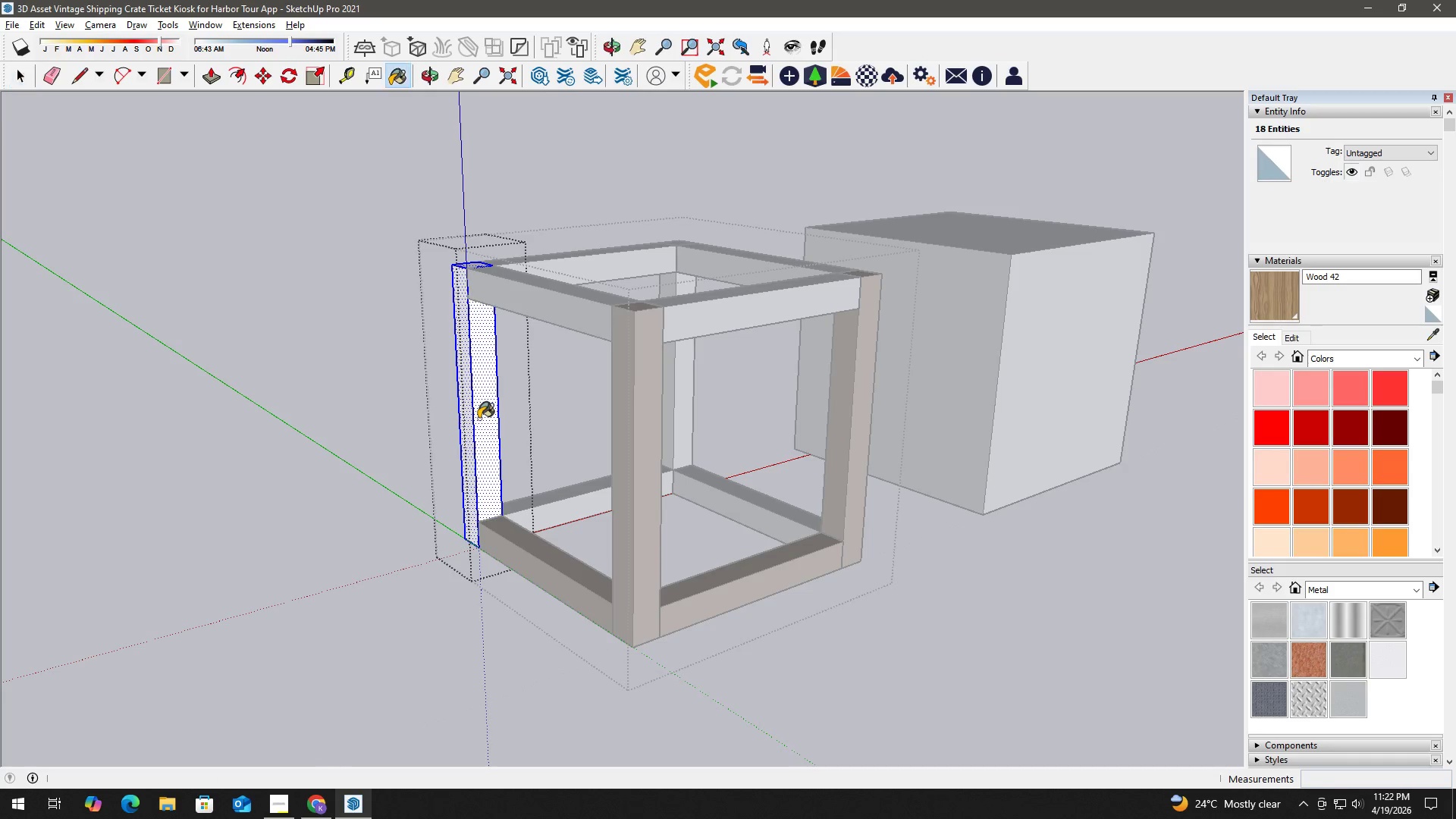 
triple_click([479, 419])
 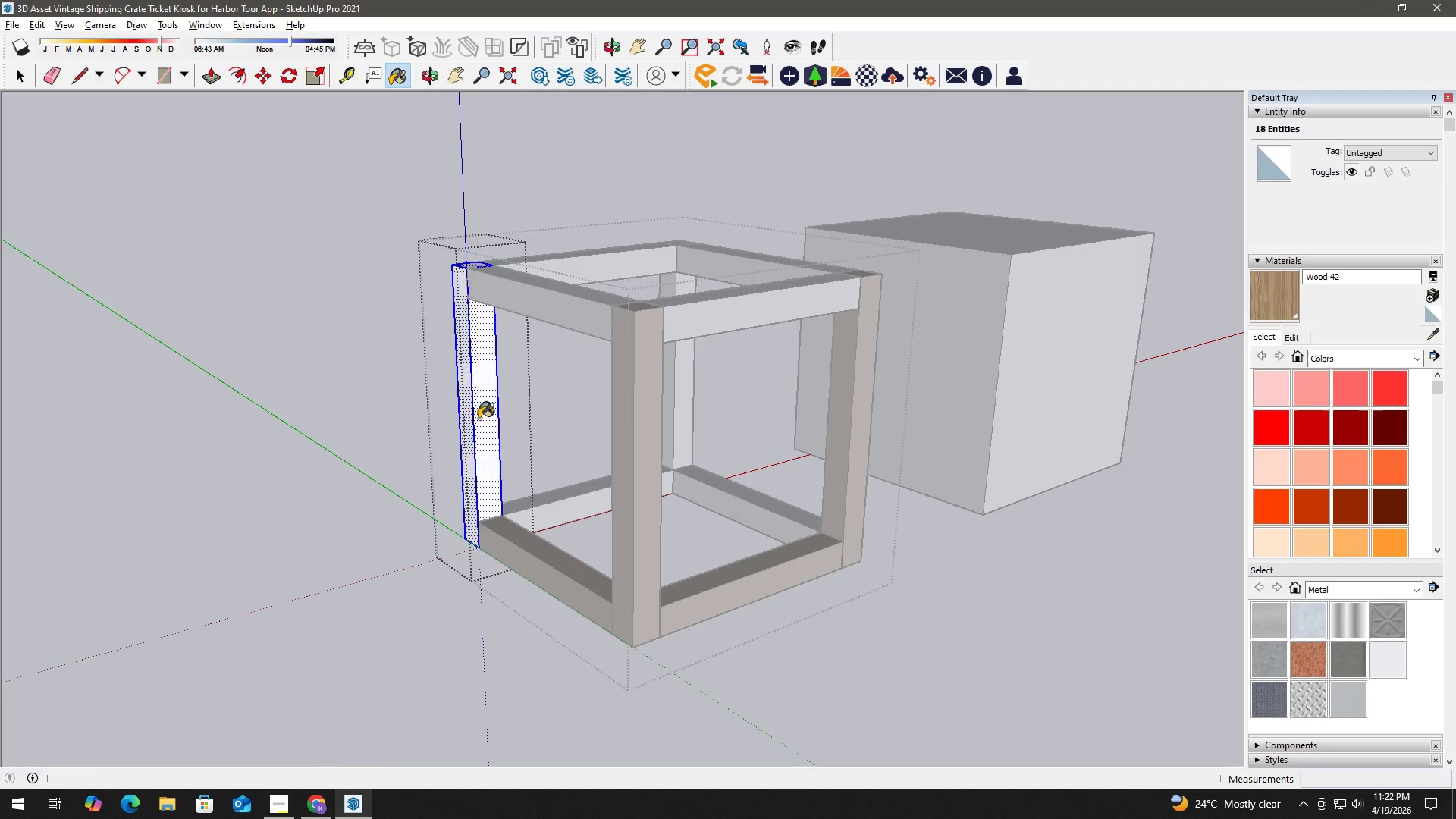 
triple_click([479, 419])
 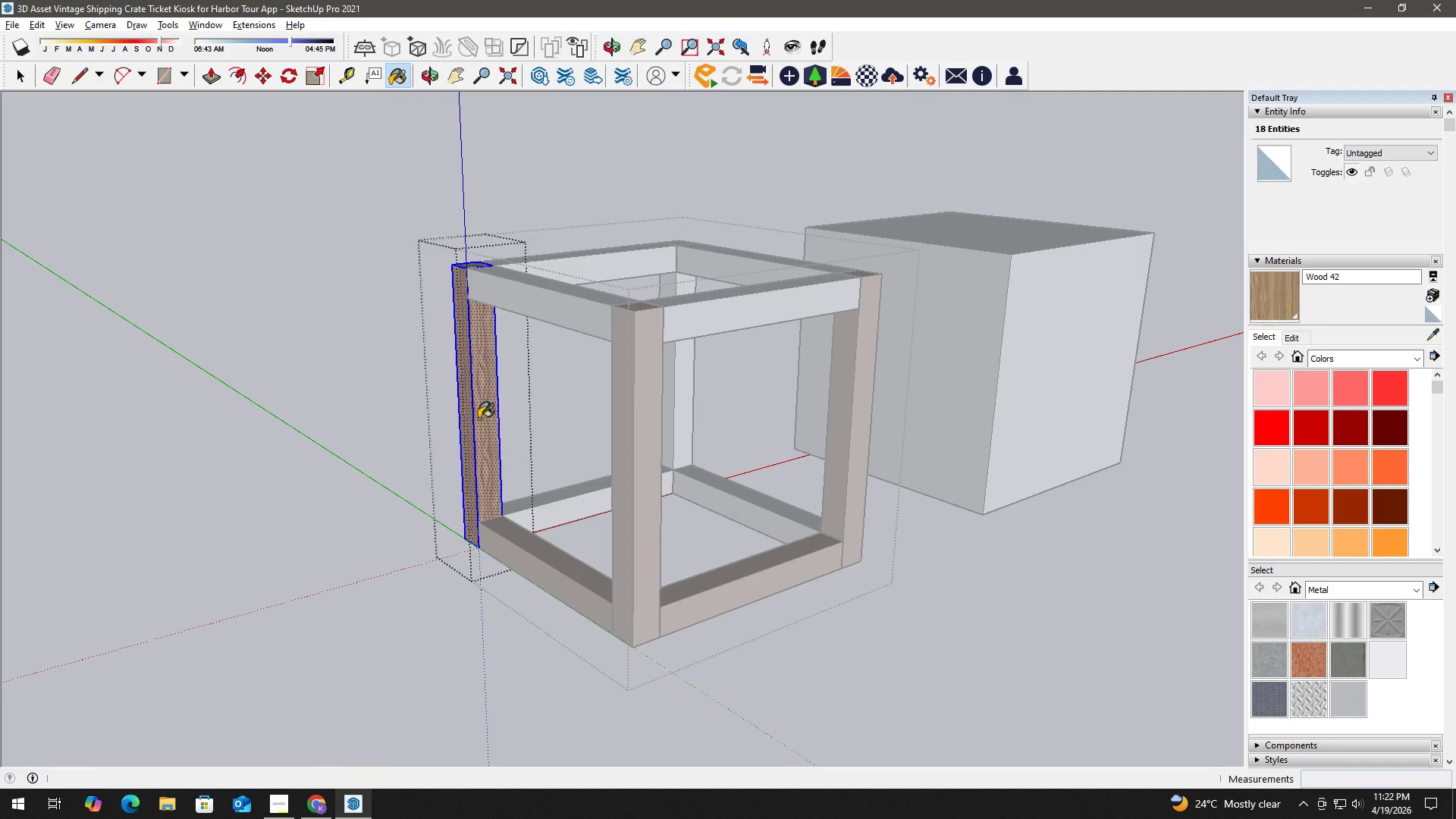 
triple_click([479, 419])
 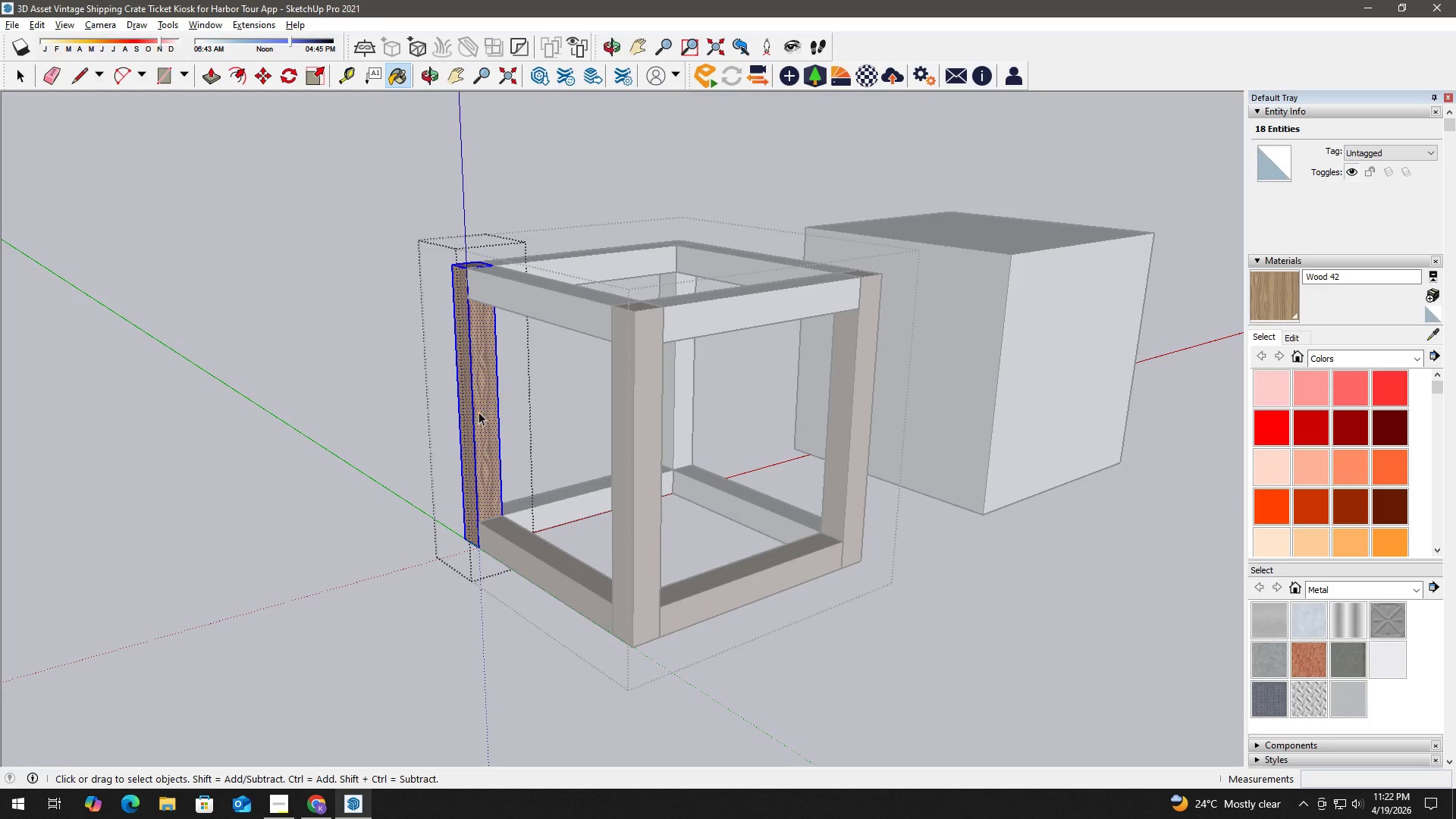 
key(Space)
 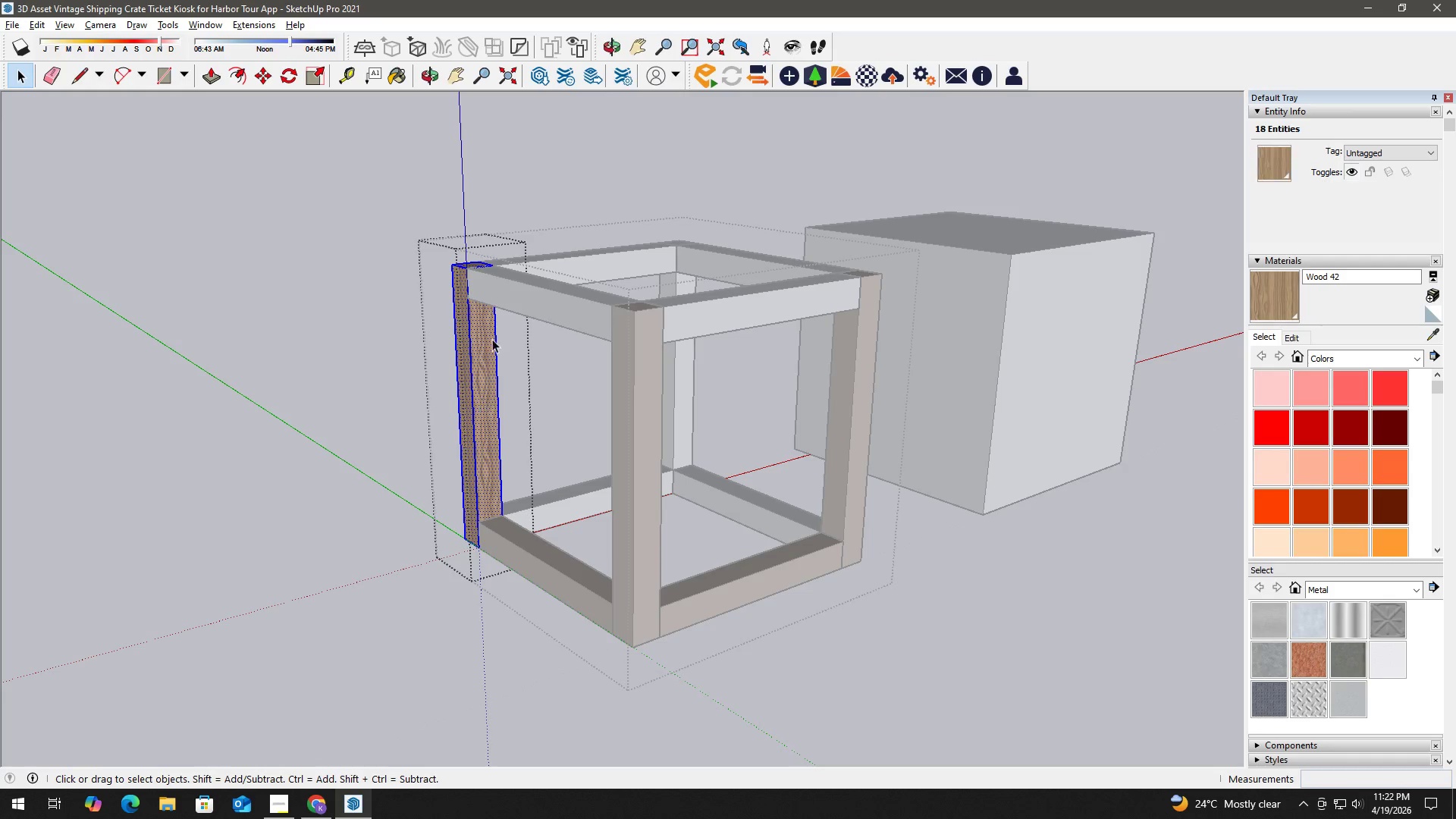 
key(Escape)
 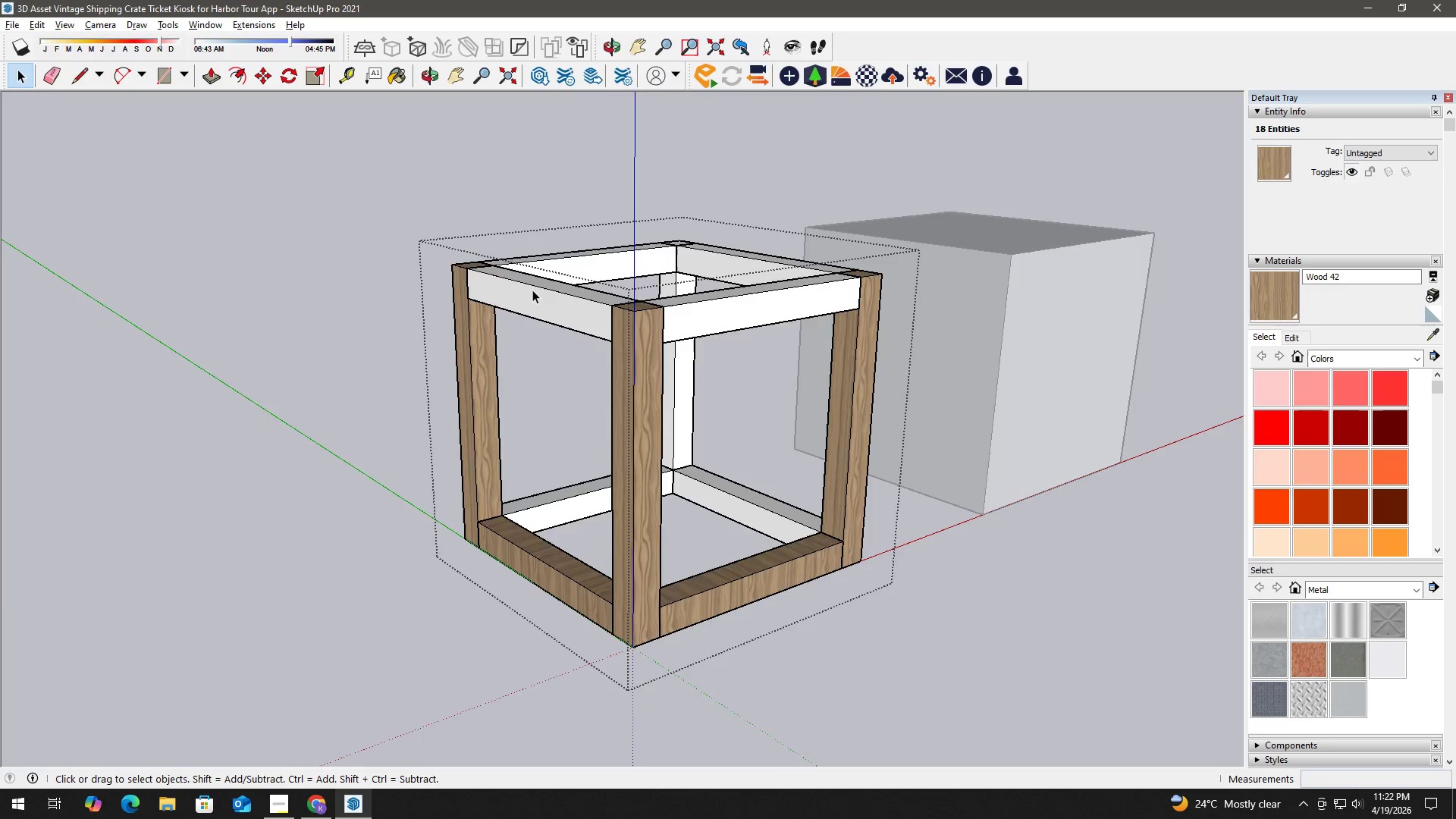 
double_click([532, 290])
 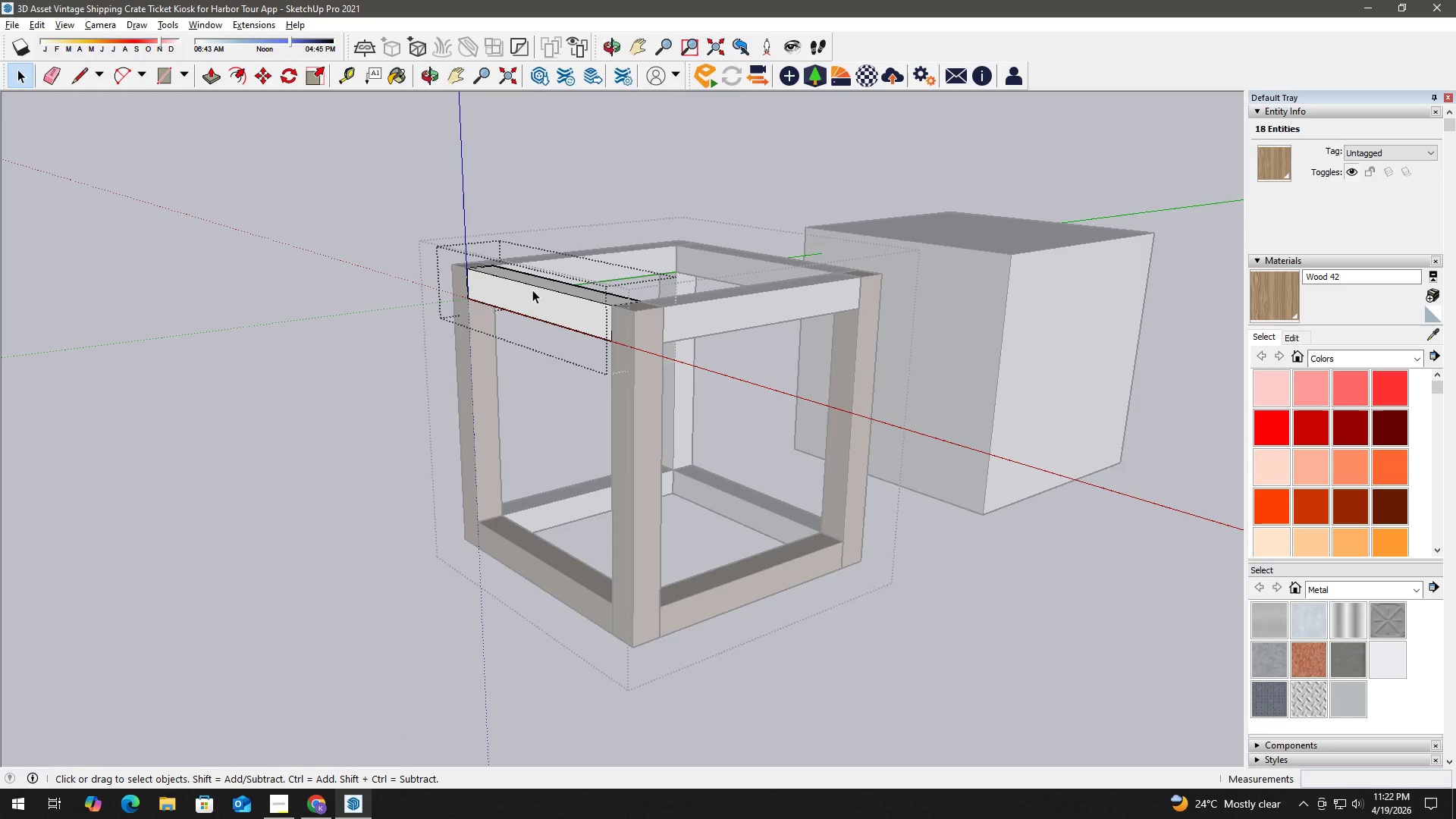 
triple_click([532, 290])
 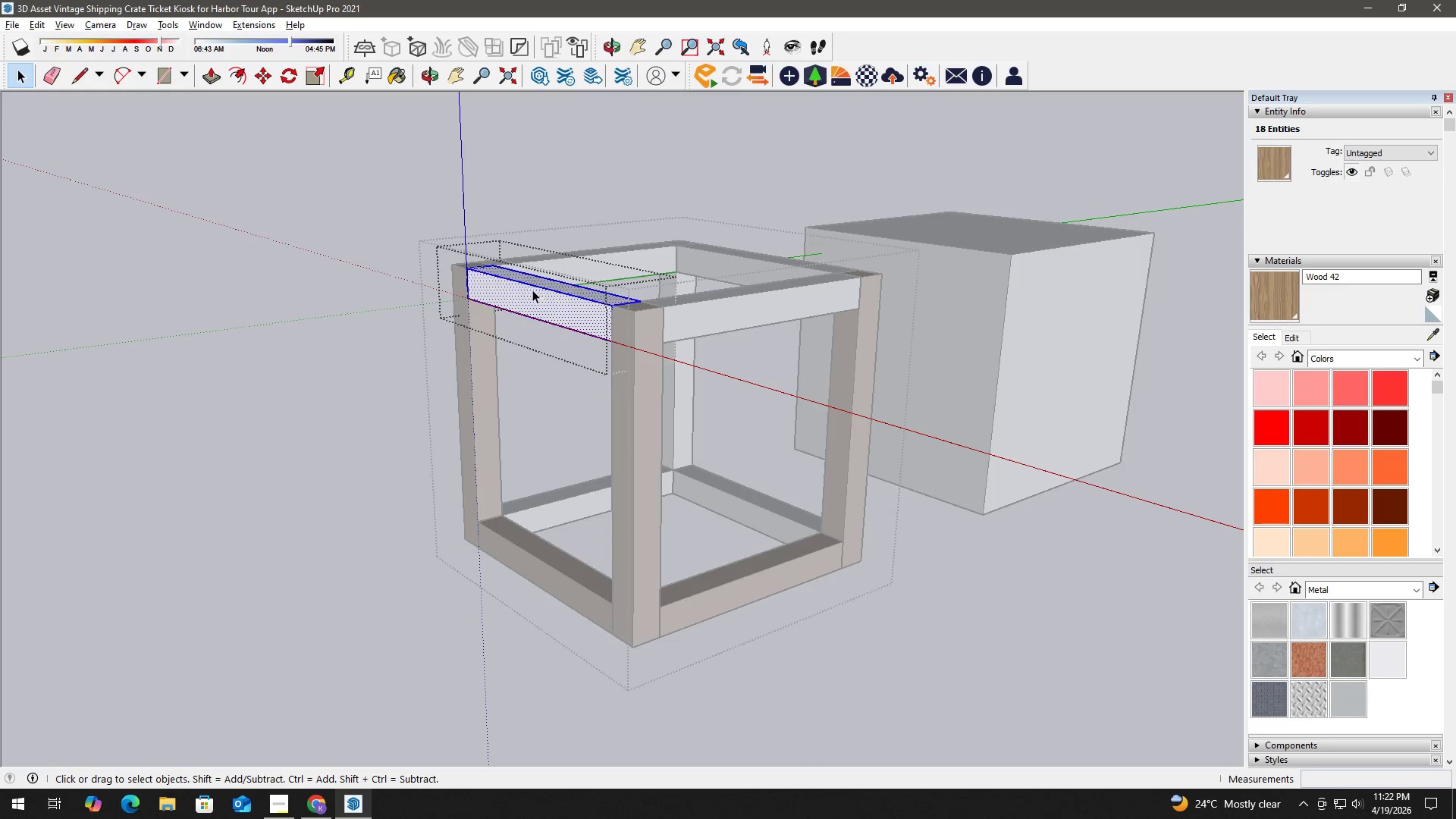 
triple_click([532, 290])
 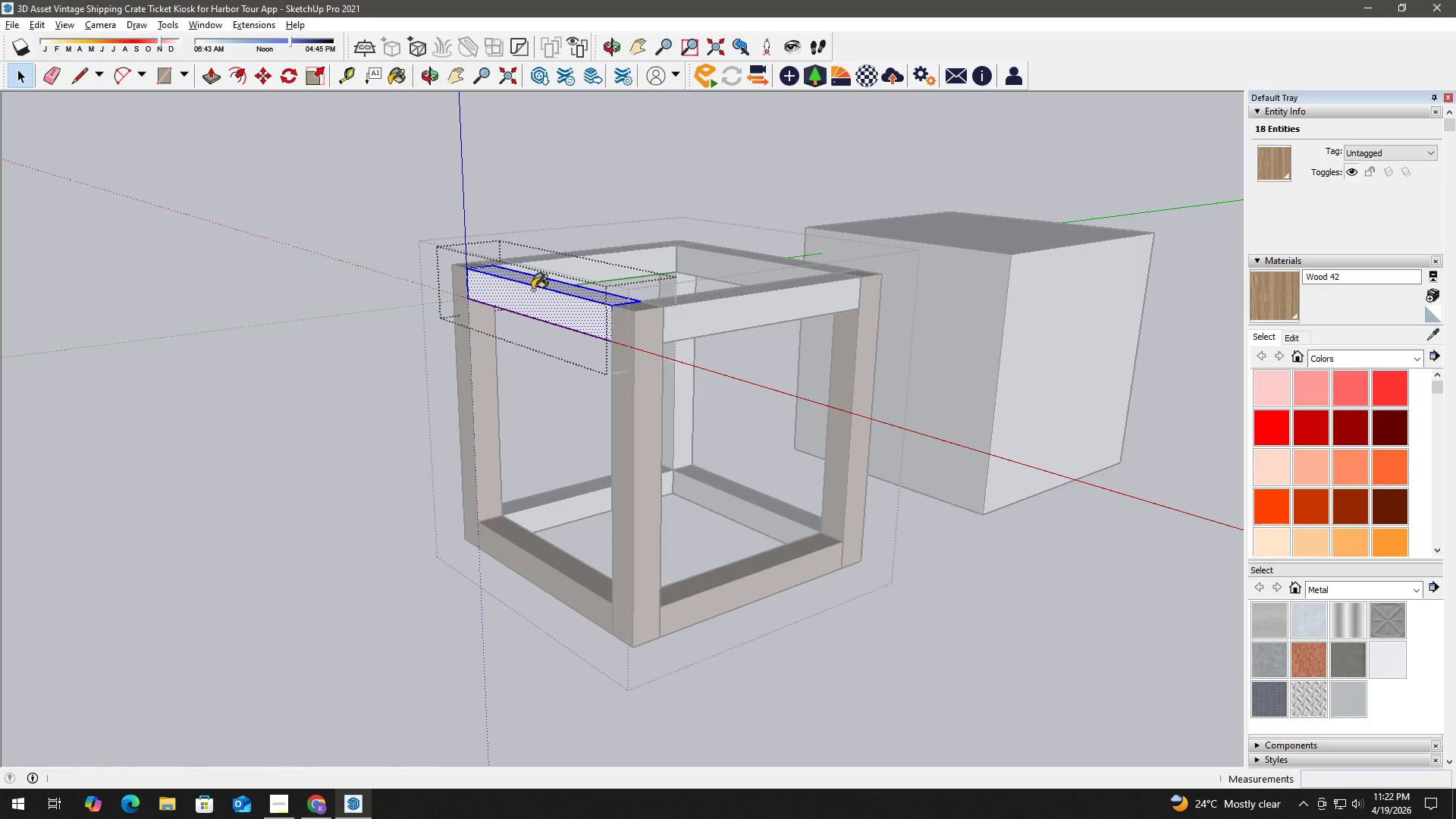 
key(B)
 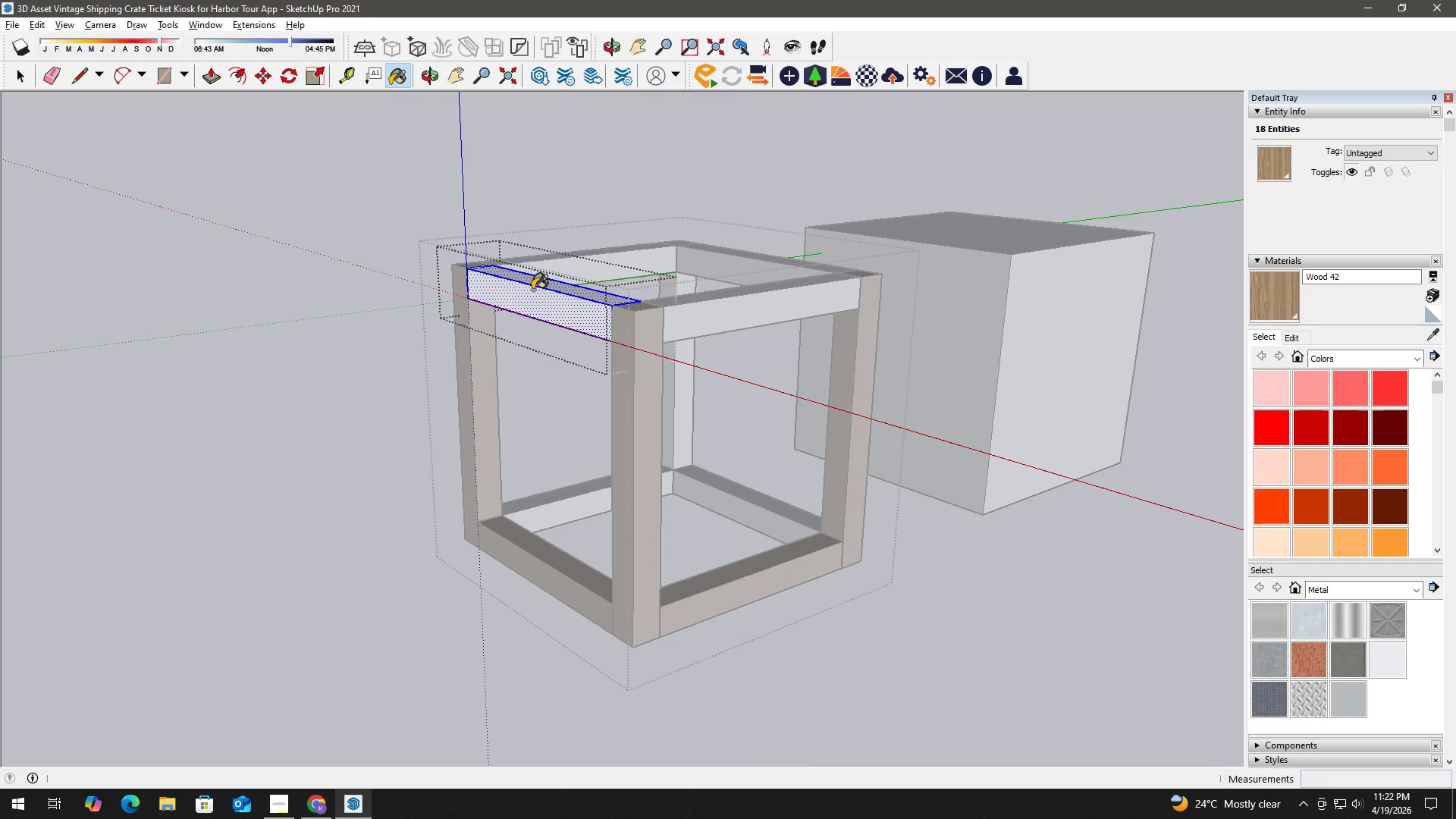 
triple_click([532, 290])
 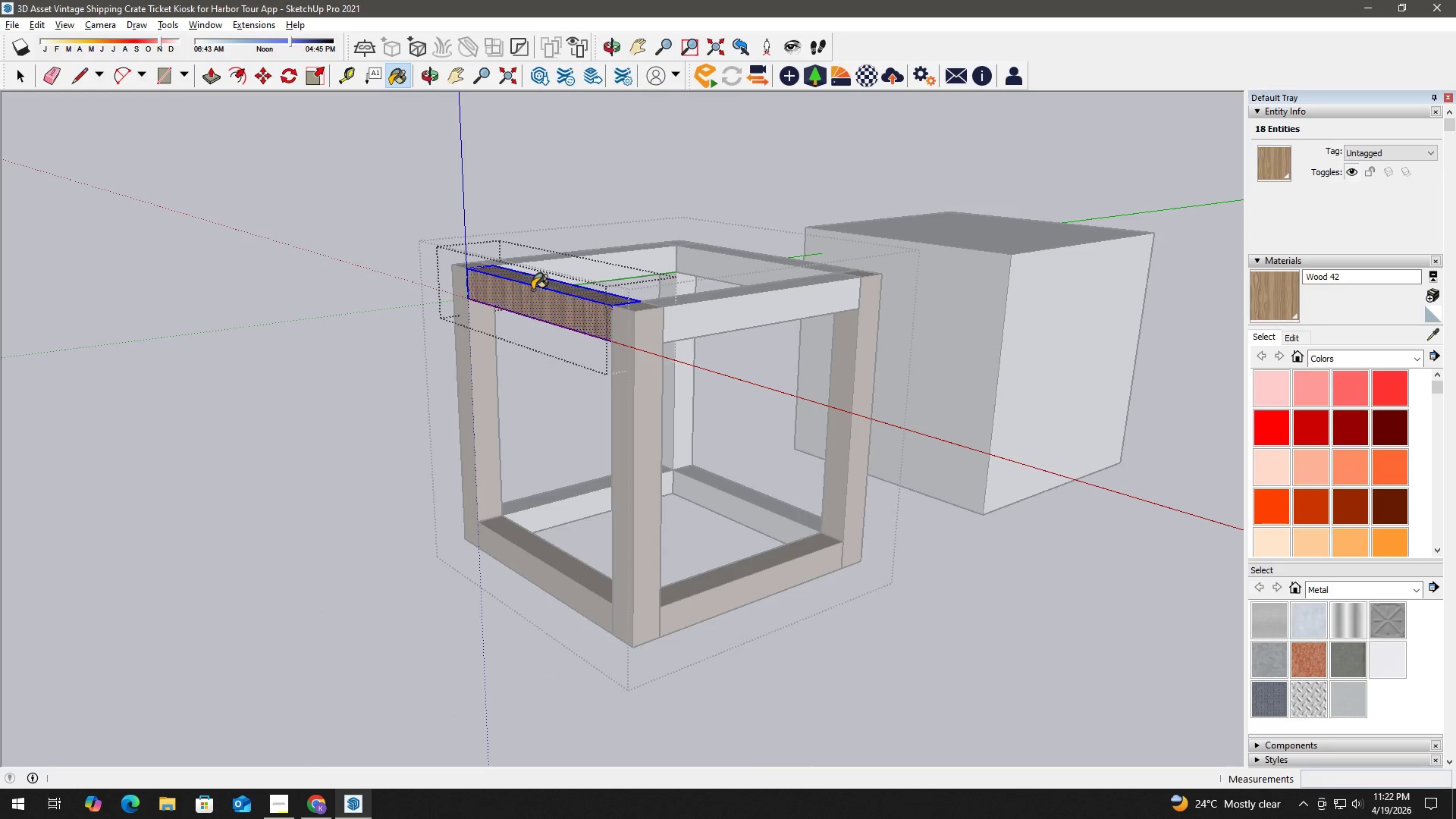 
triple_click([532, 290])
 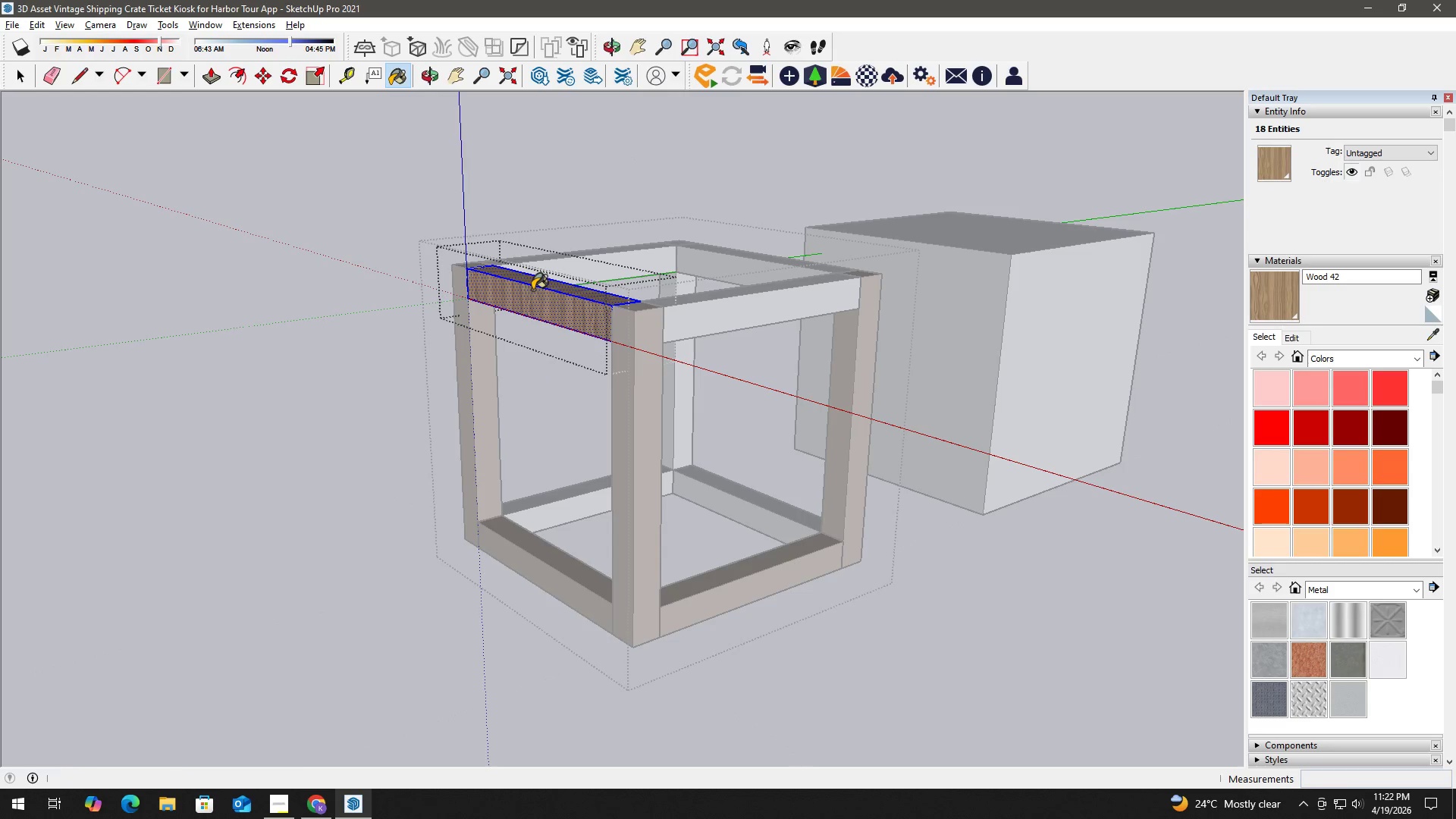 
key(Space)
 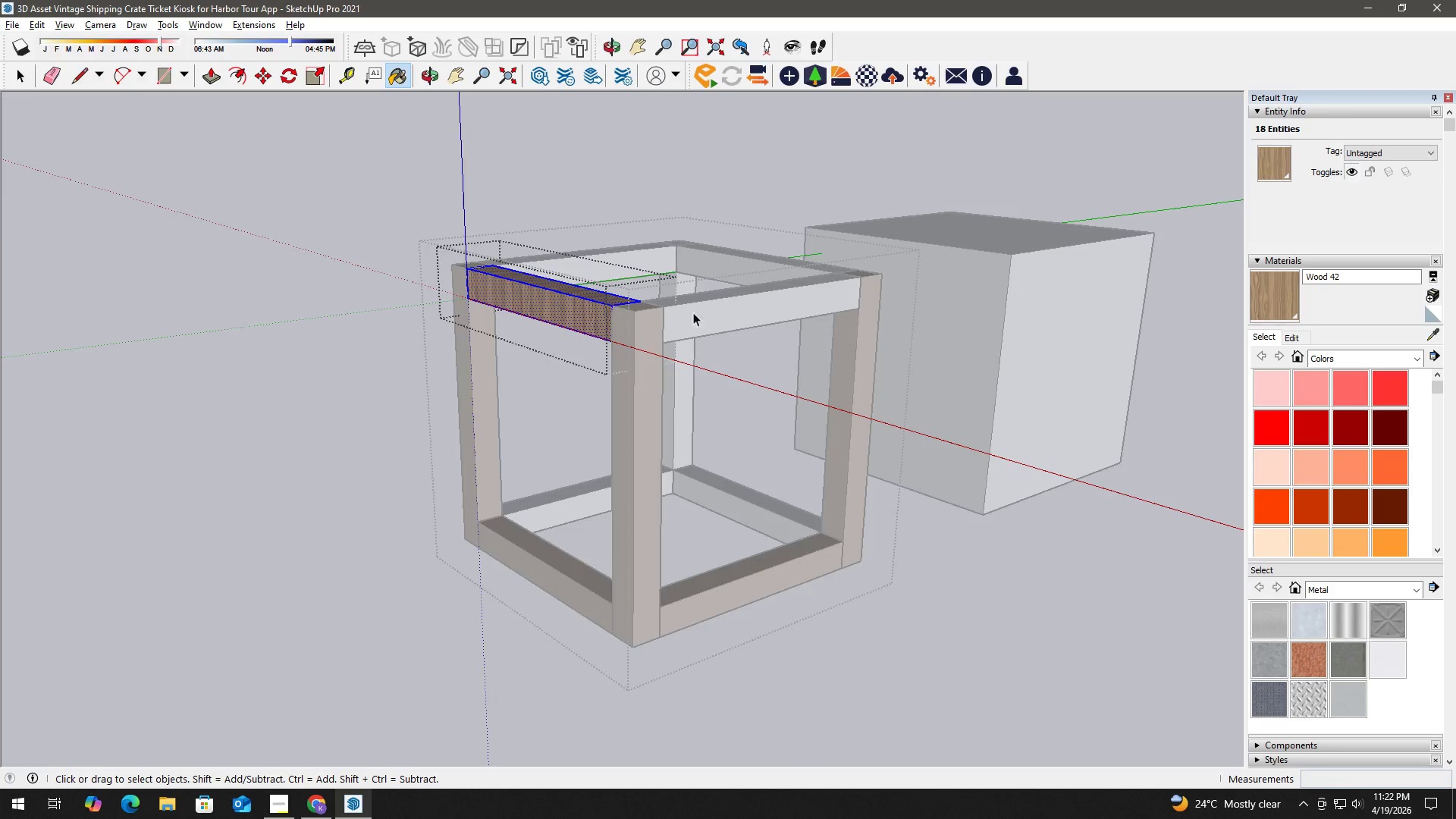 
key(Escape)
 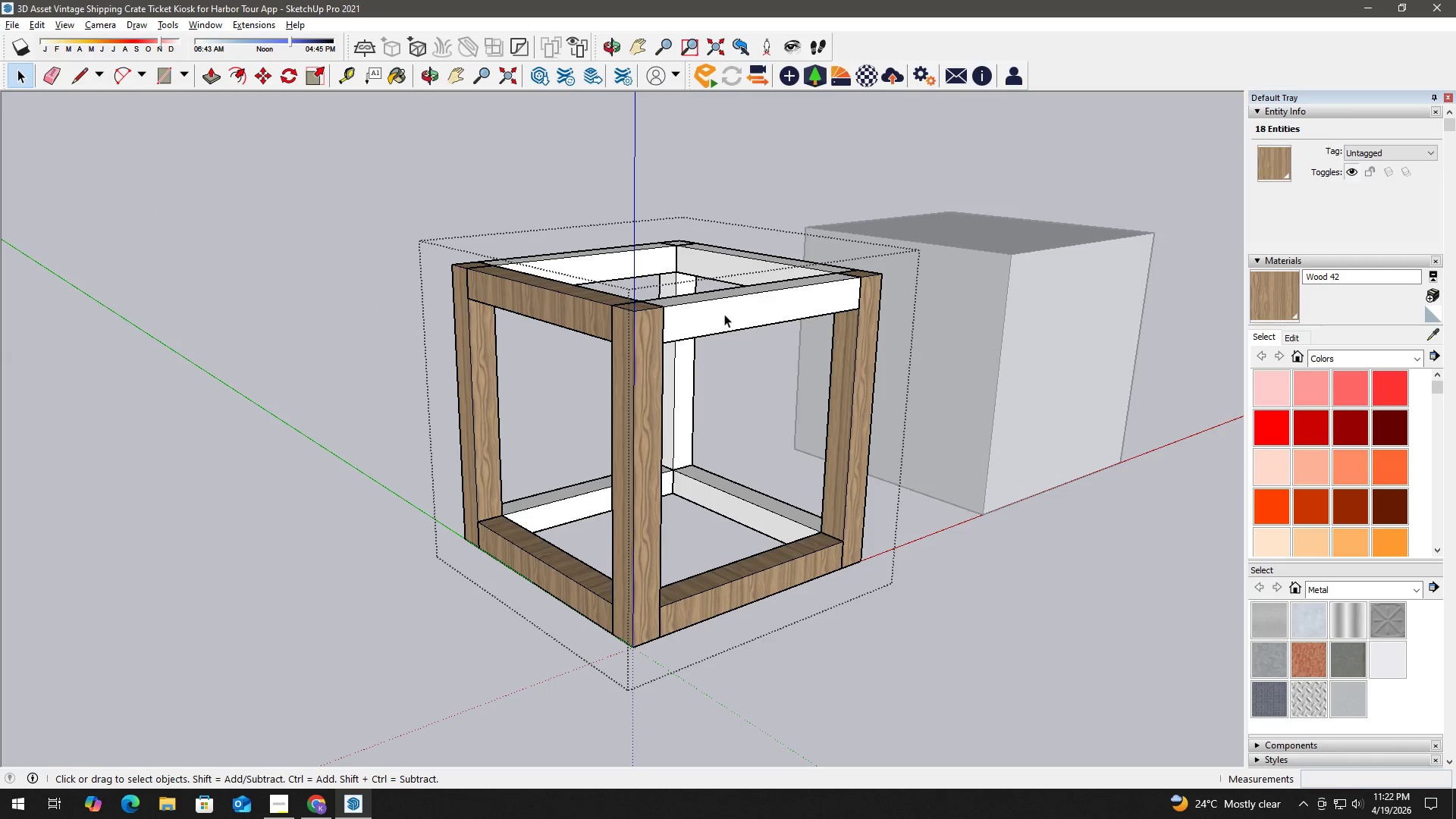 
left_click([726, 313])
 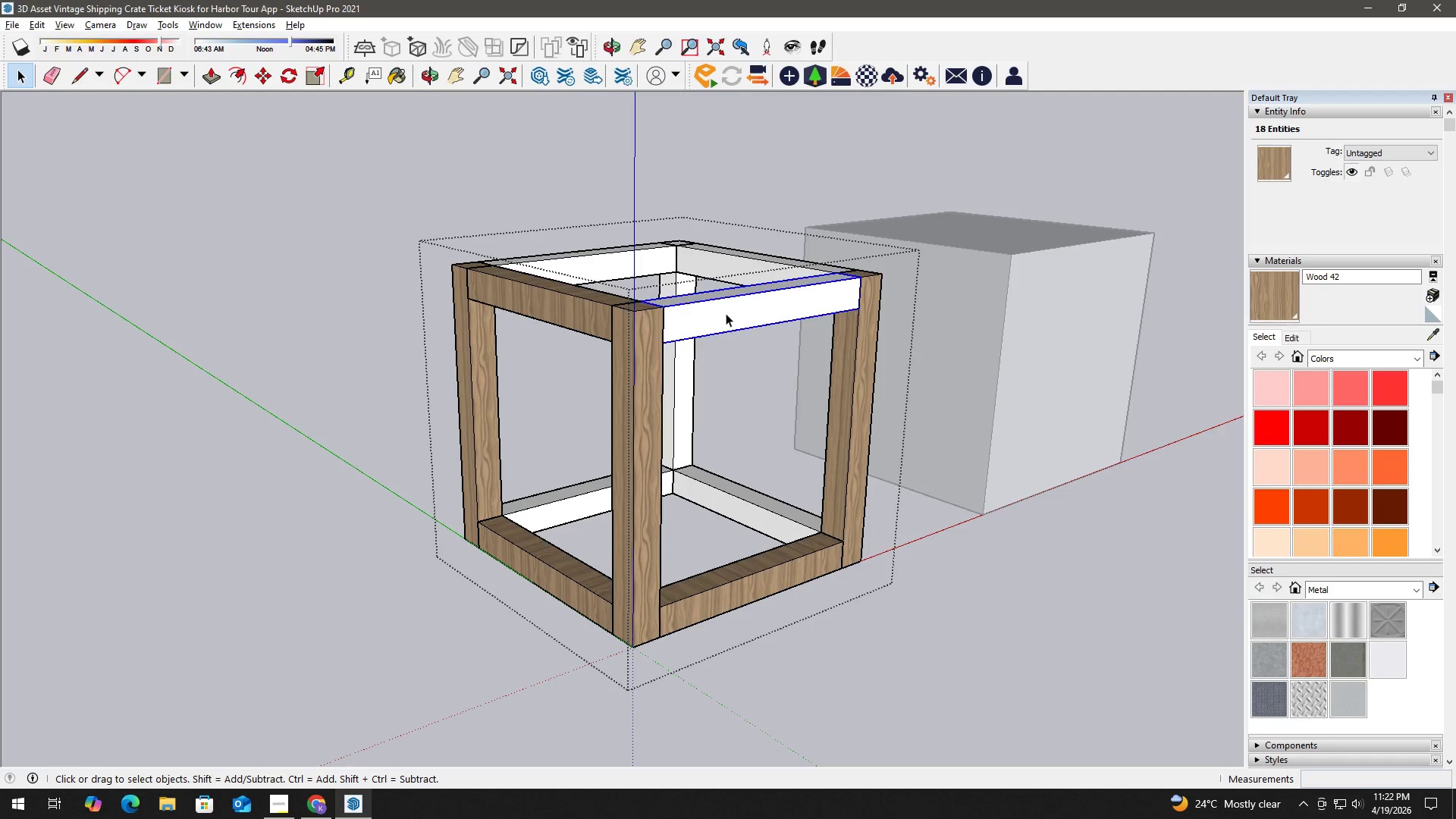 
key(B)
 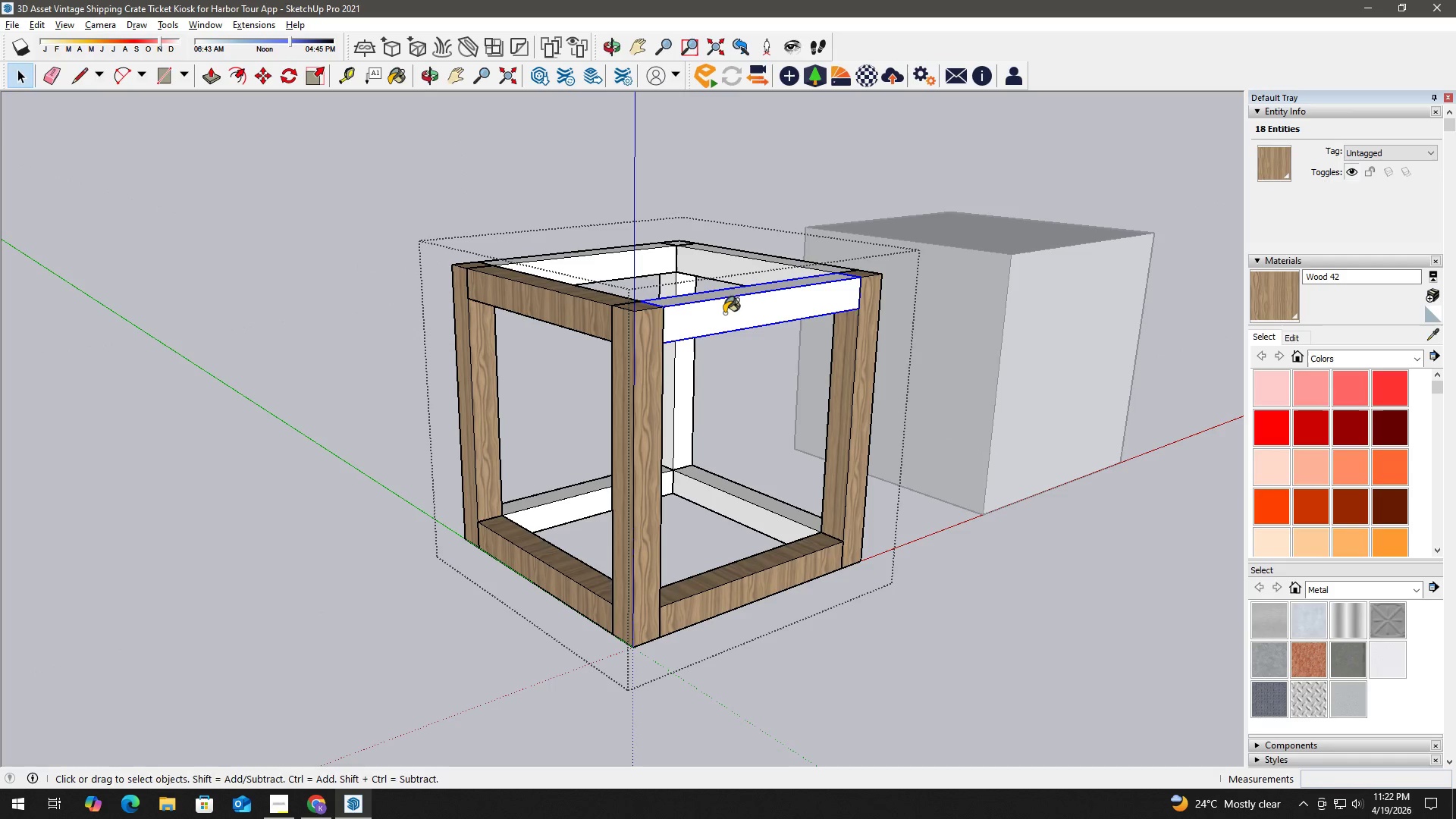 
double_click([714, 313])
 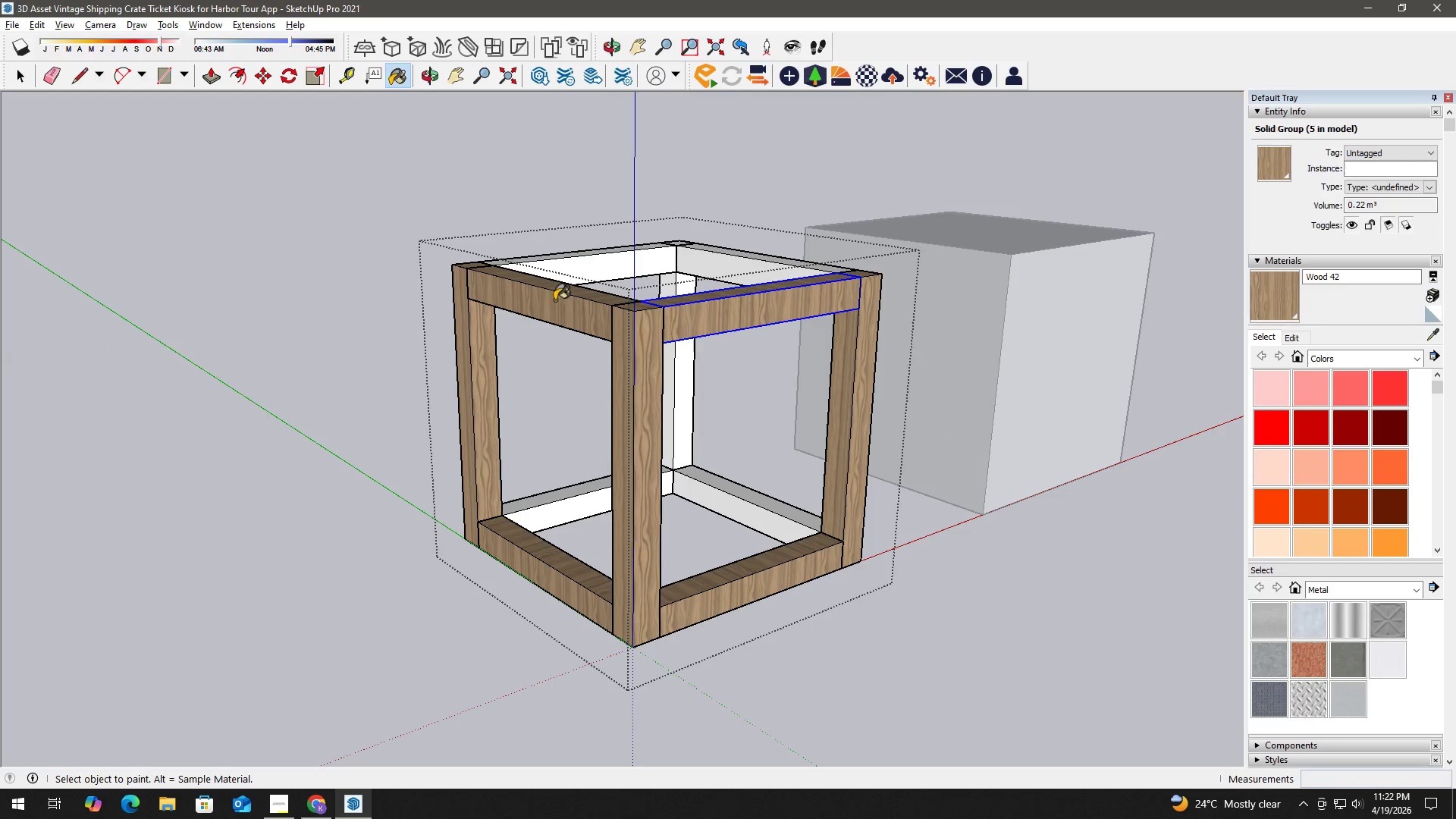 
left_click([553, 300])
 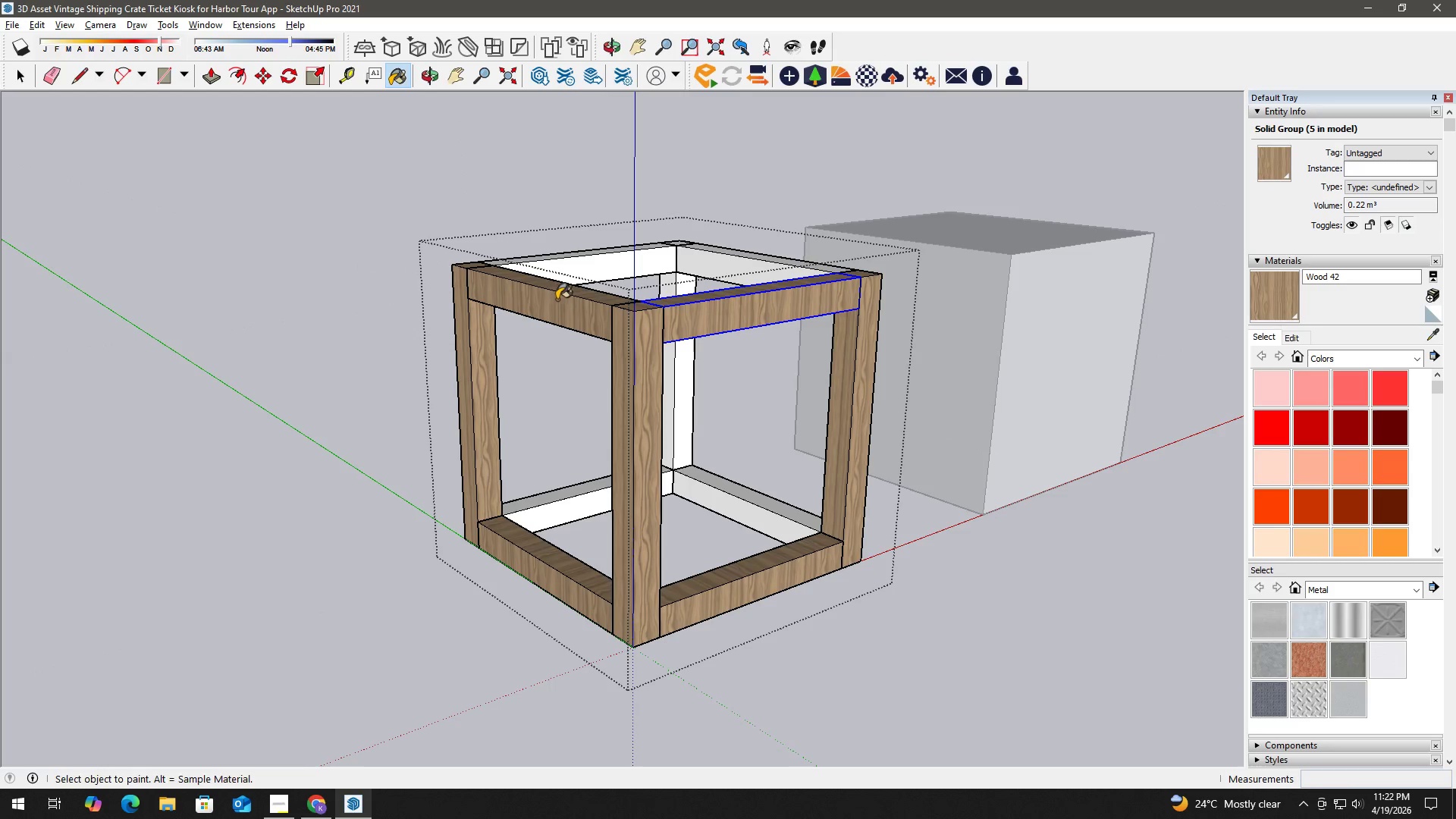 
key(Space)
 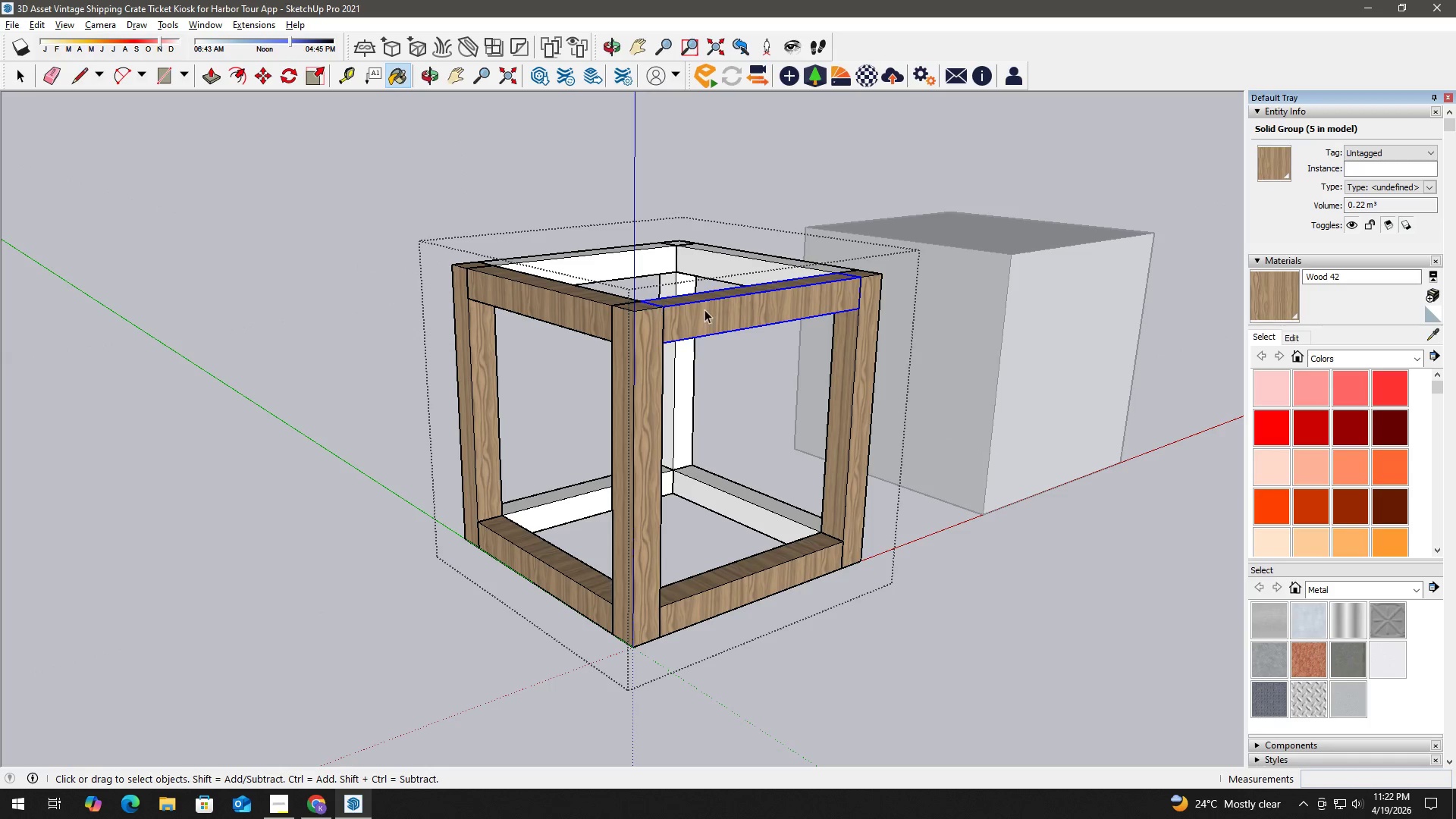 
double_click([706, 309])
 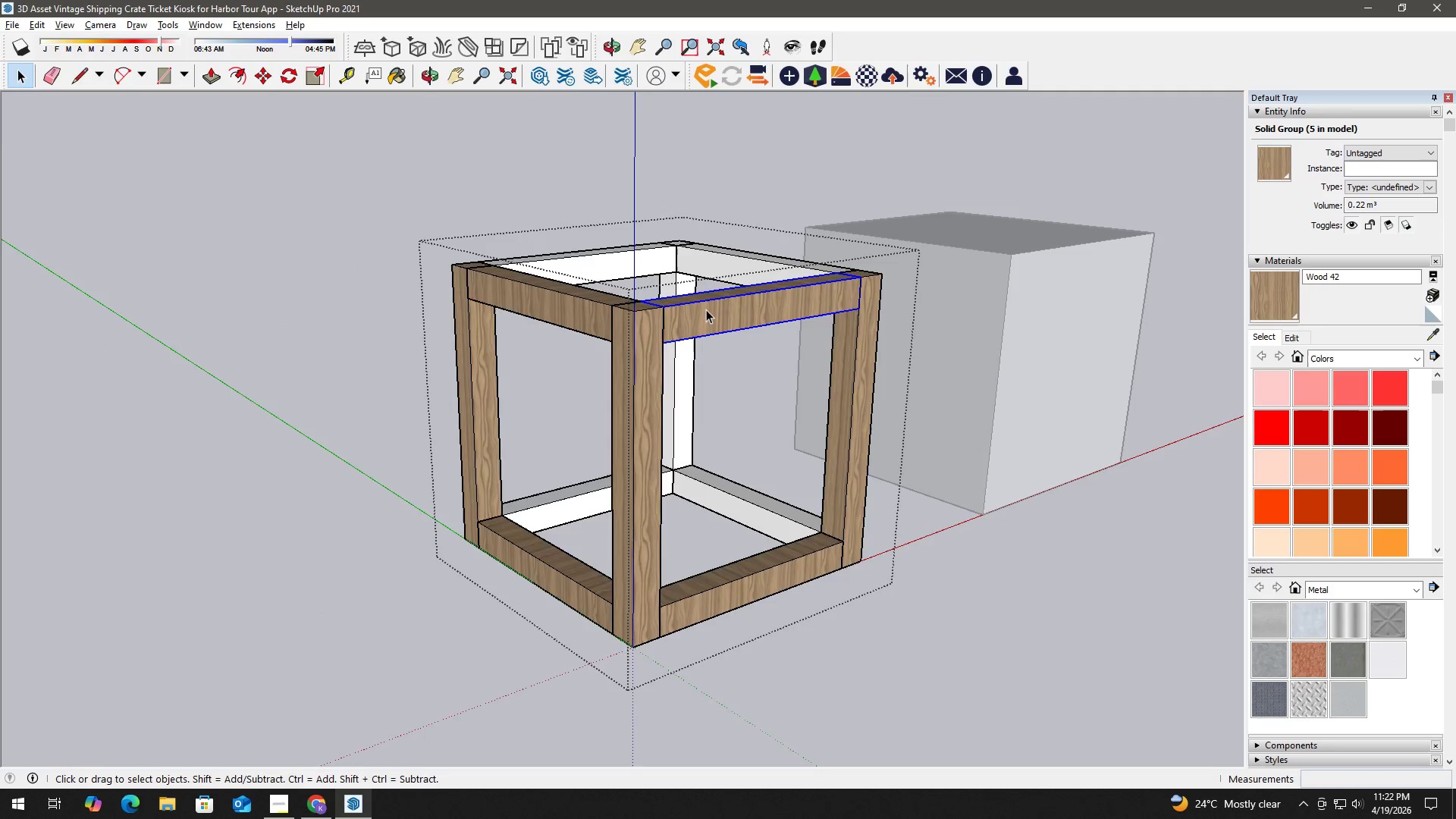 
triple_click([706, 309])
 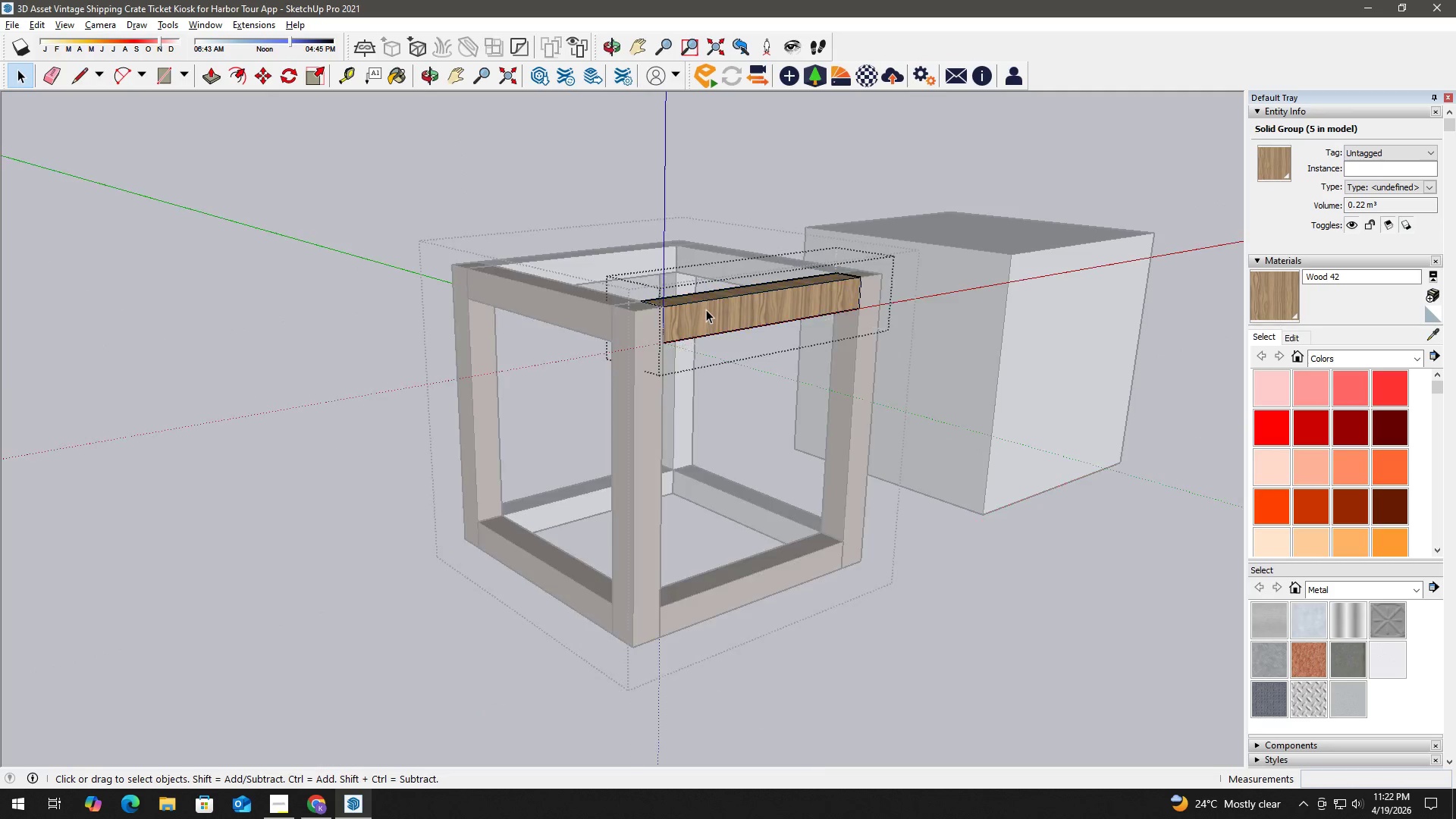 
triple_click([706, 309])
 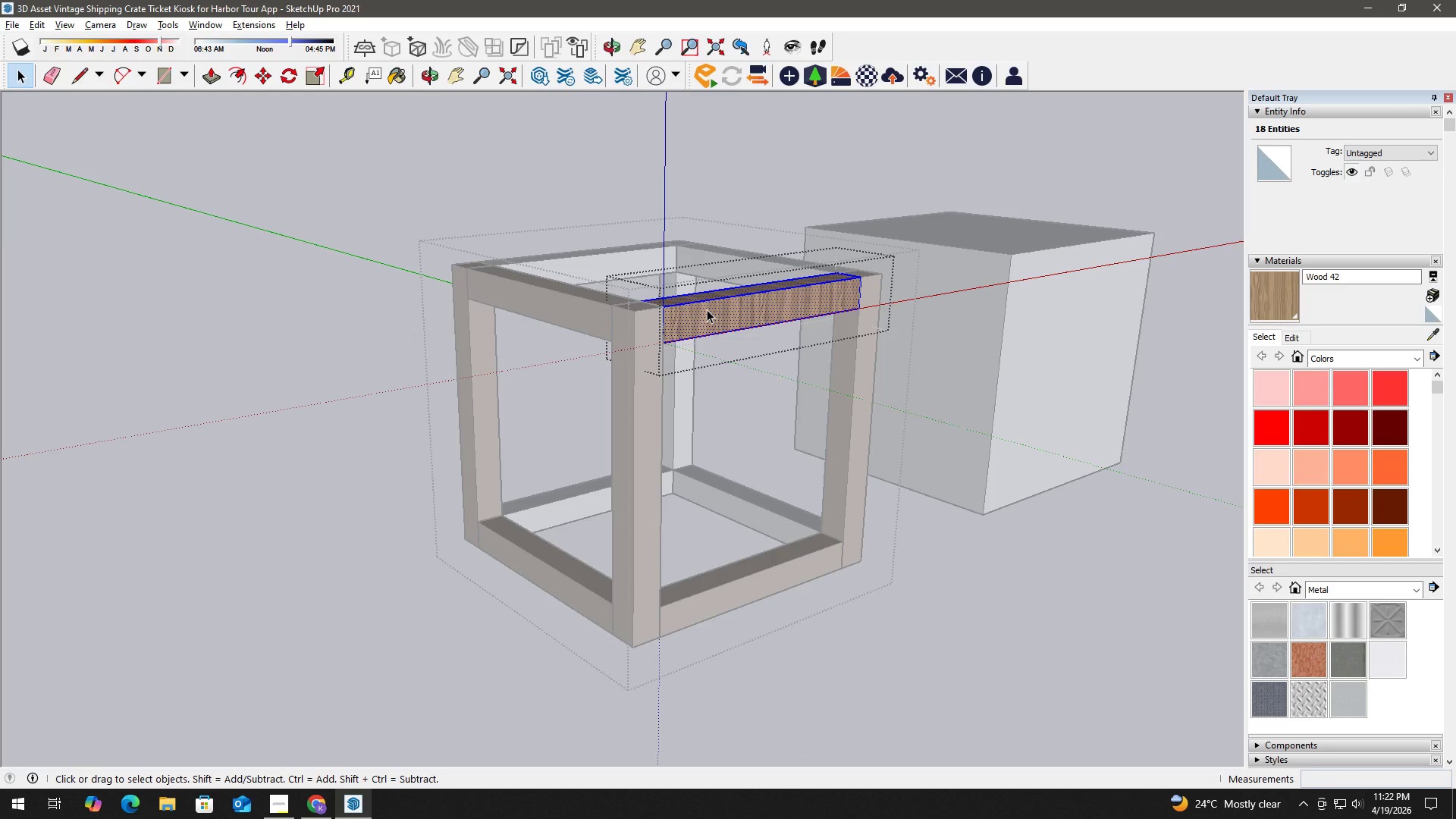 
key(B)
 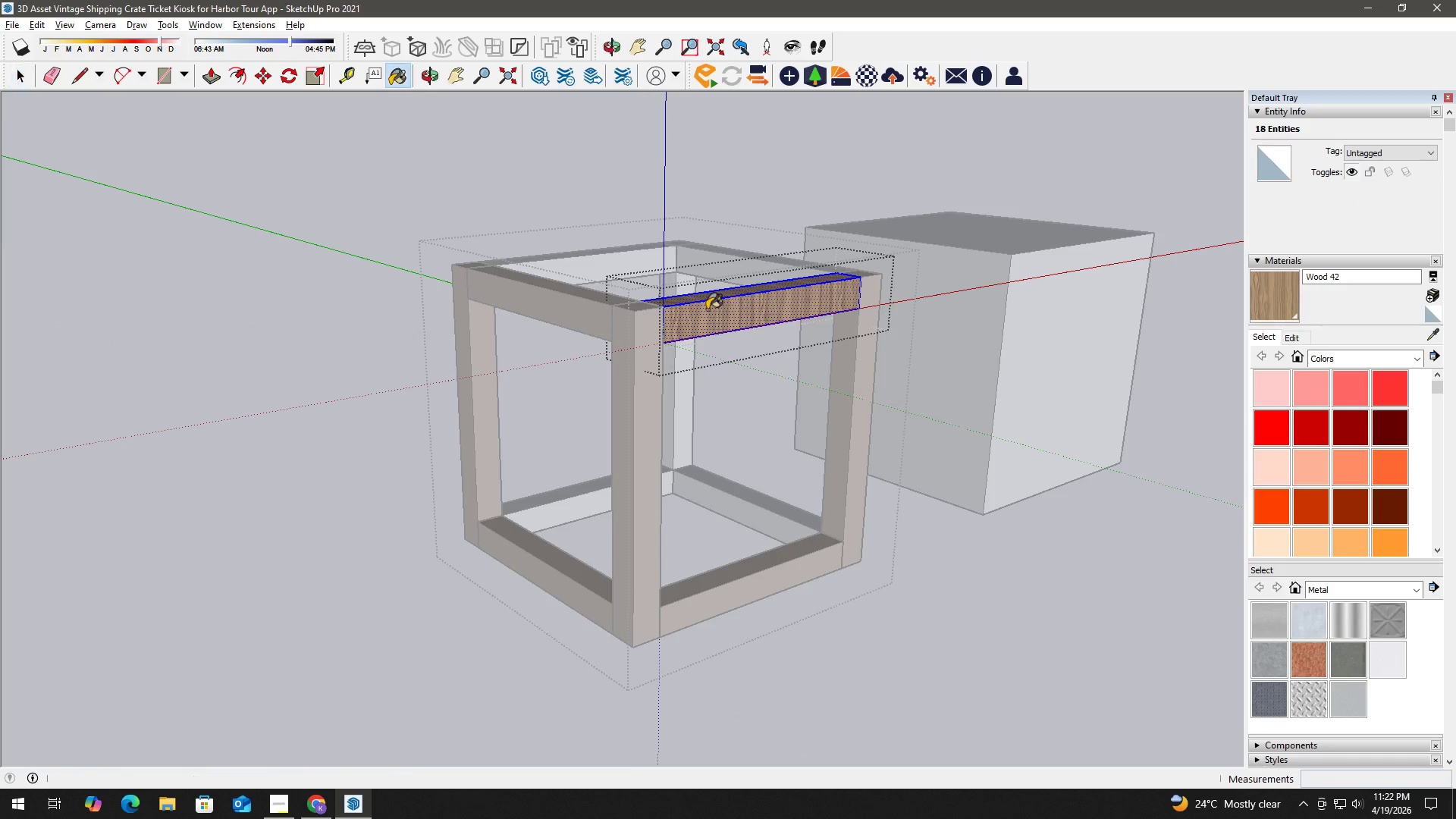 
left_click([707, 309])
 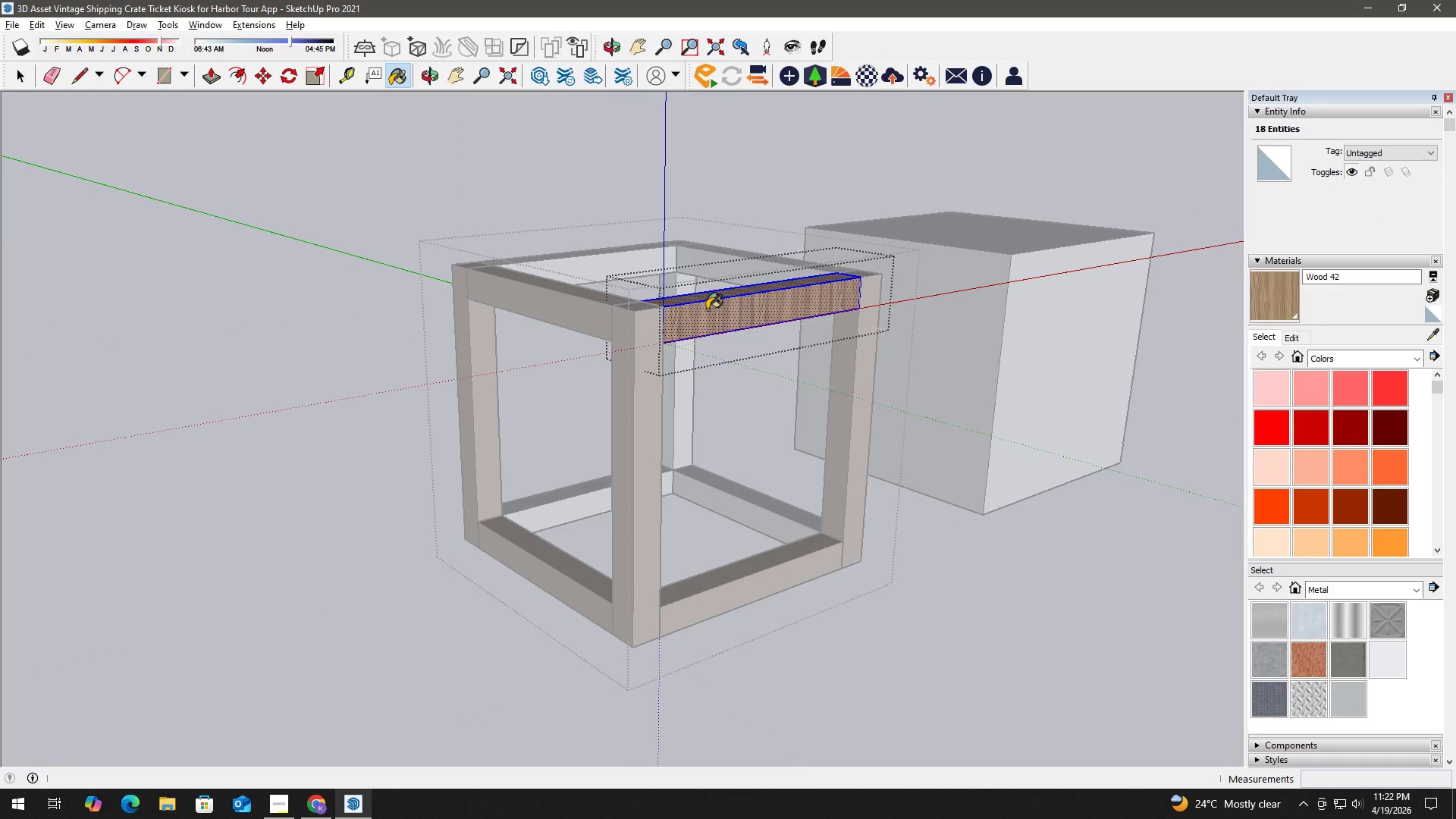 
double_click([707, 309])
 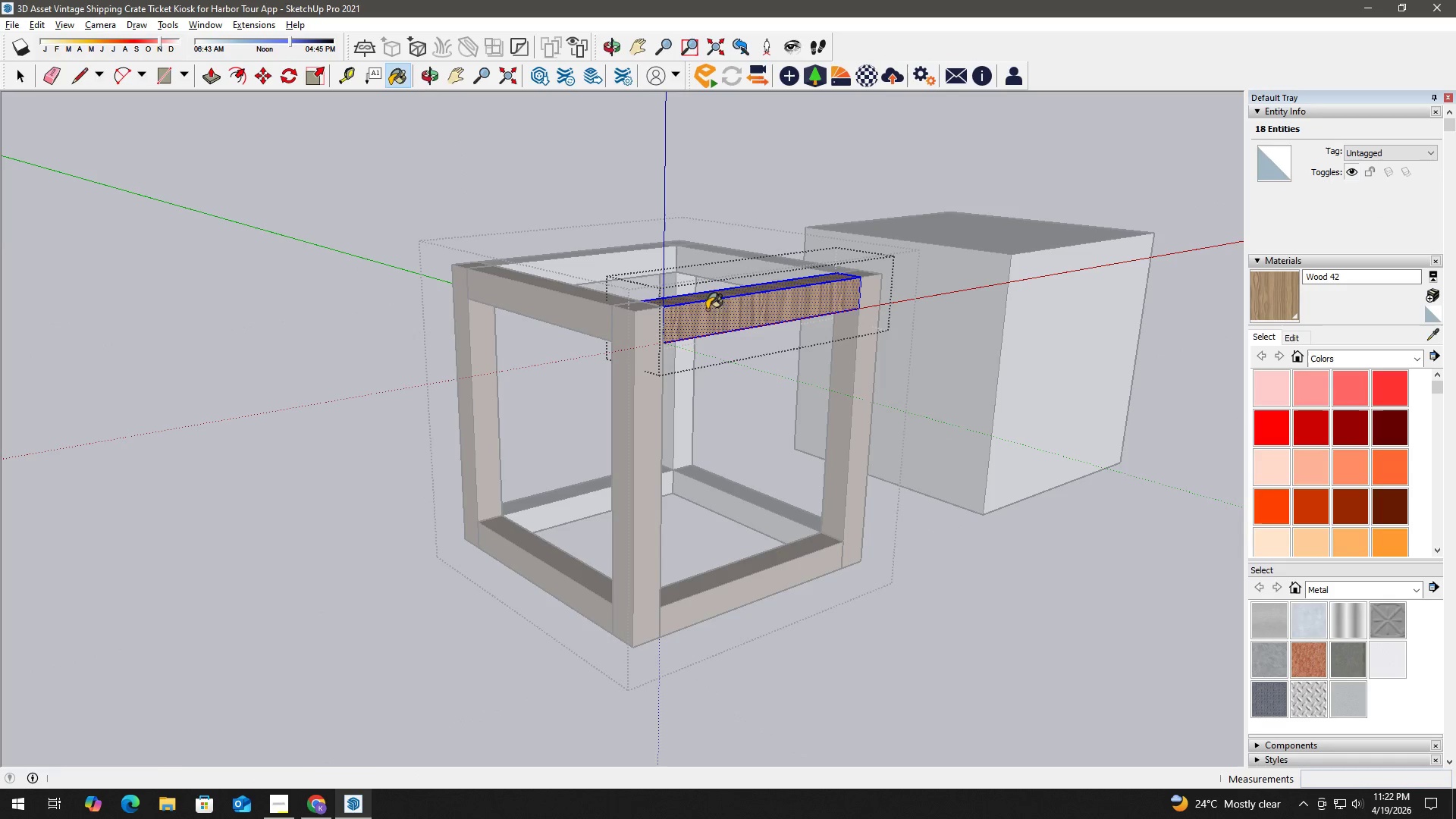 
key(Space)
 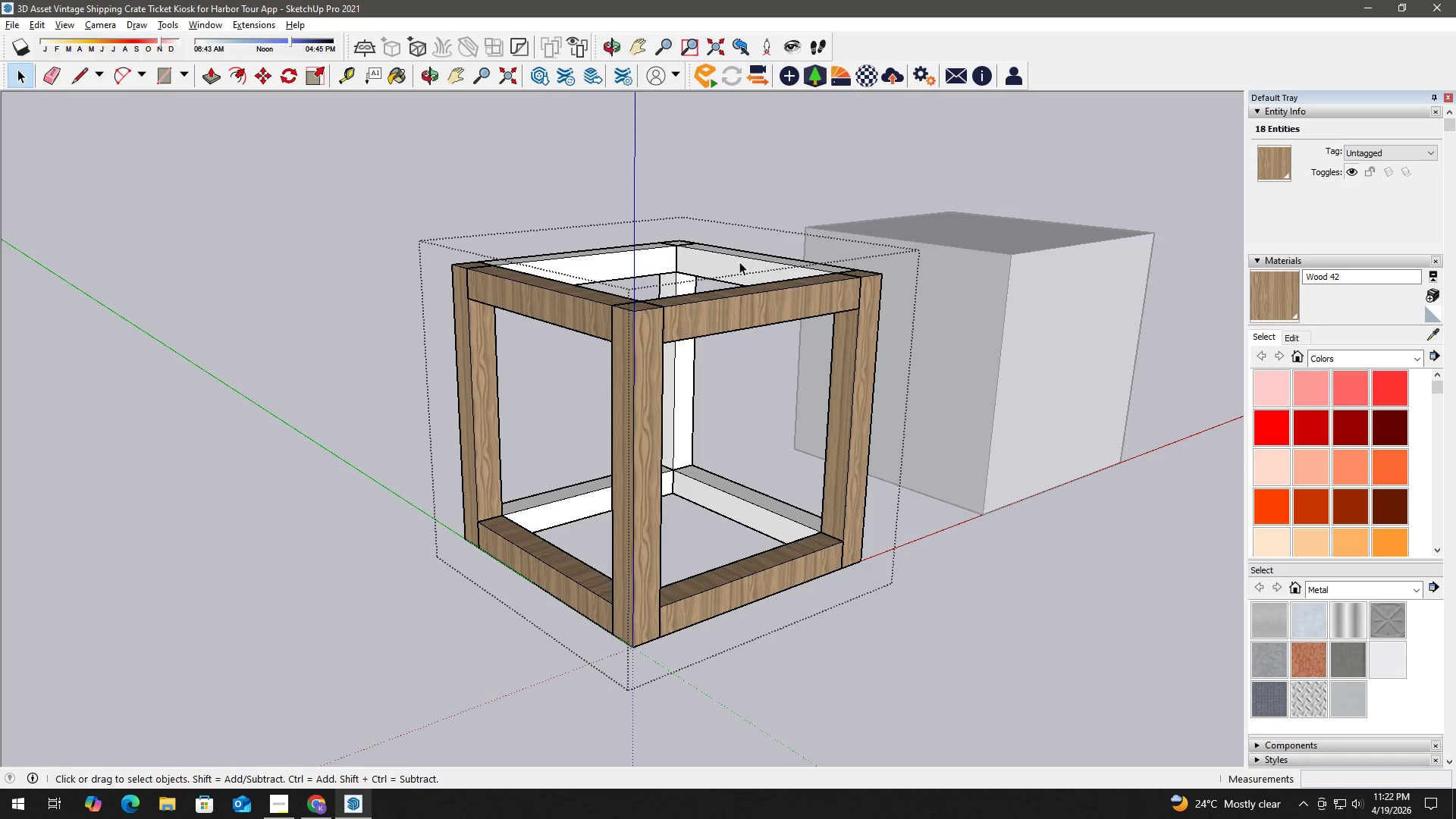 
double_click([739, 262])
 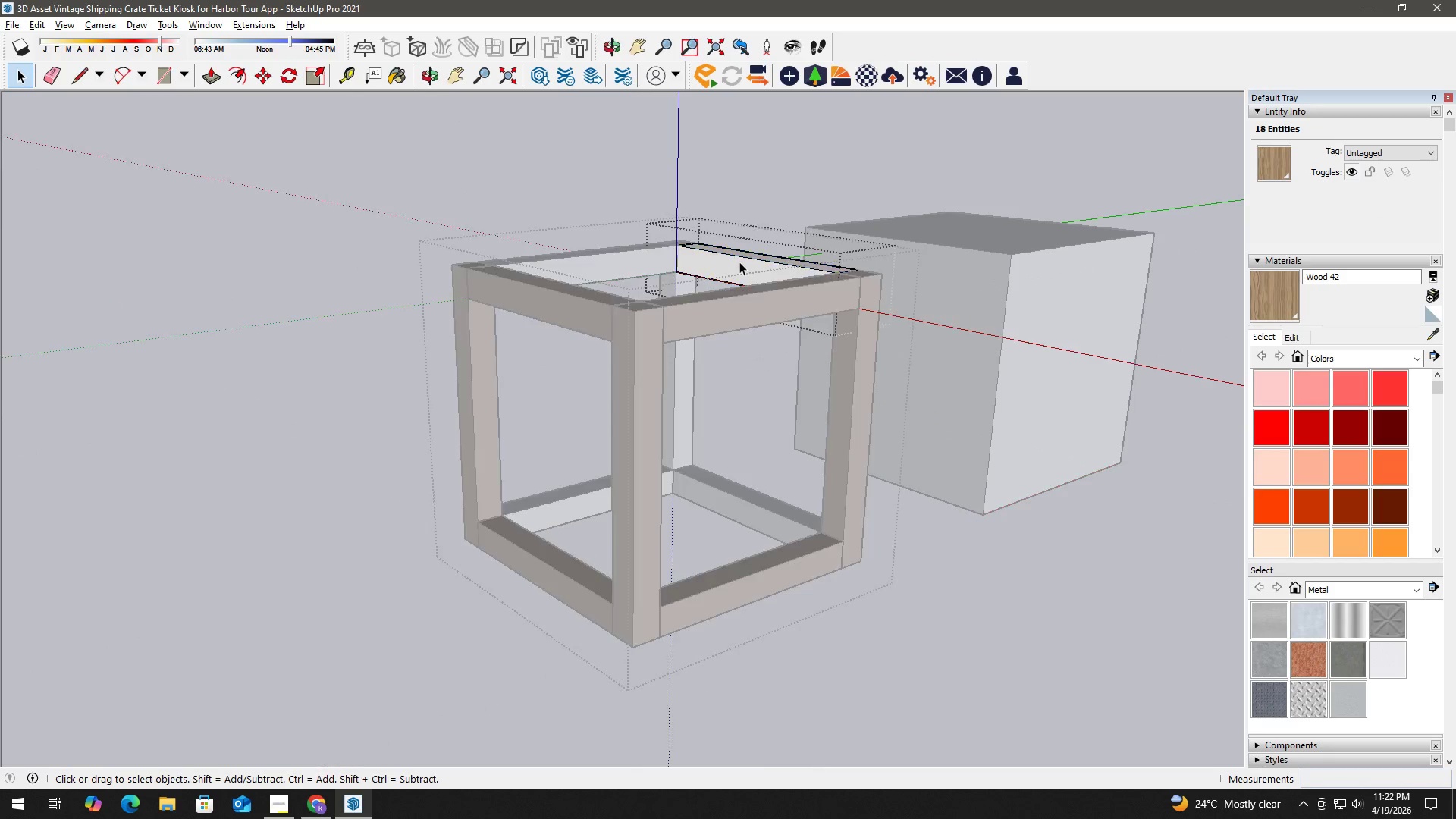 
triple_click([739, 262])
 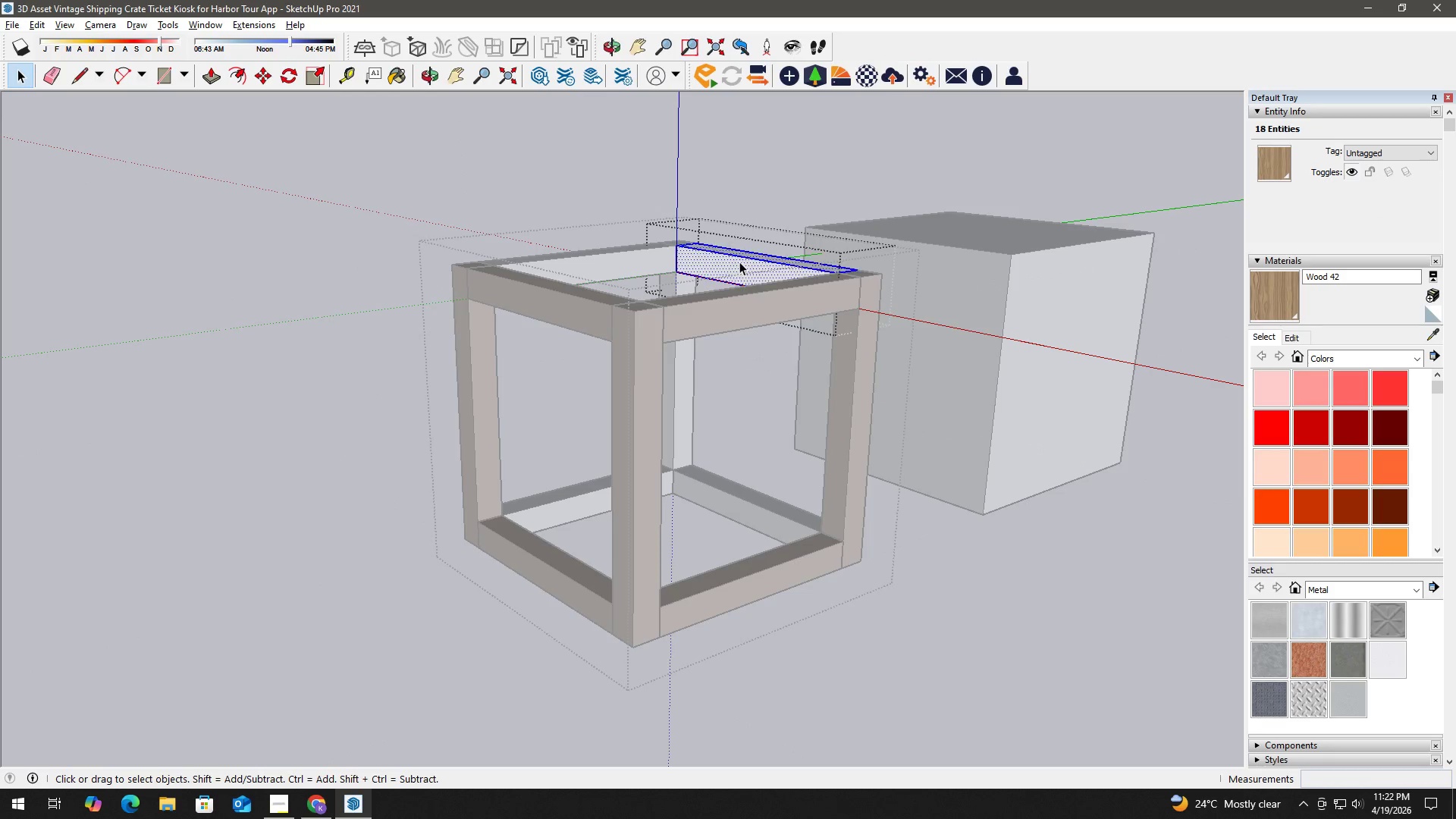 
triple_click([739, 262])
 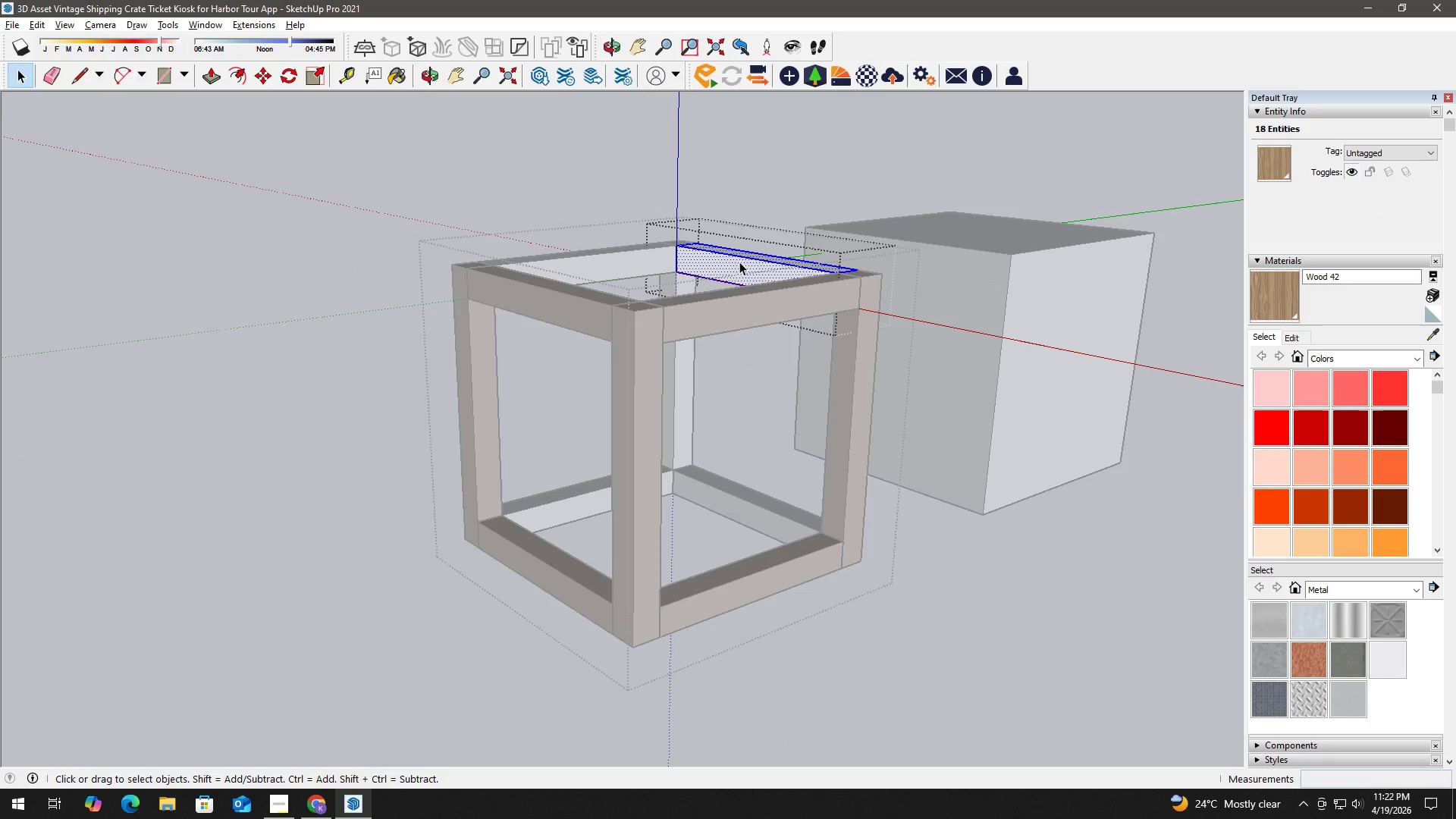 
key(B)
 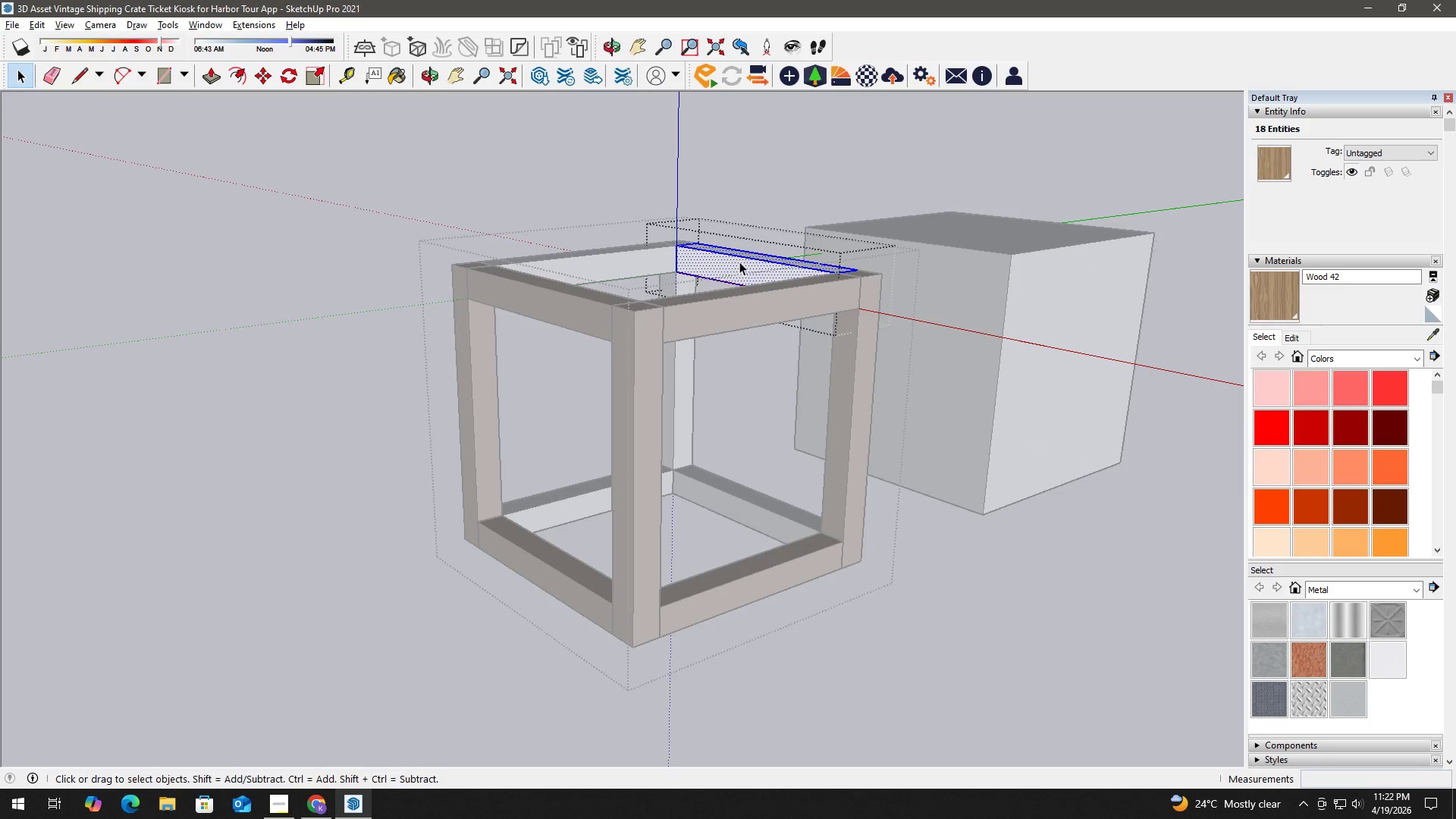 
triple_click([739, 262])
 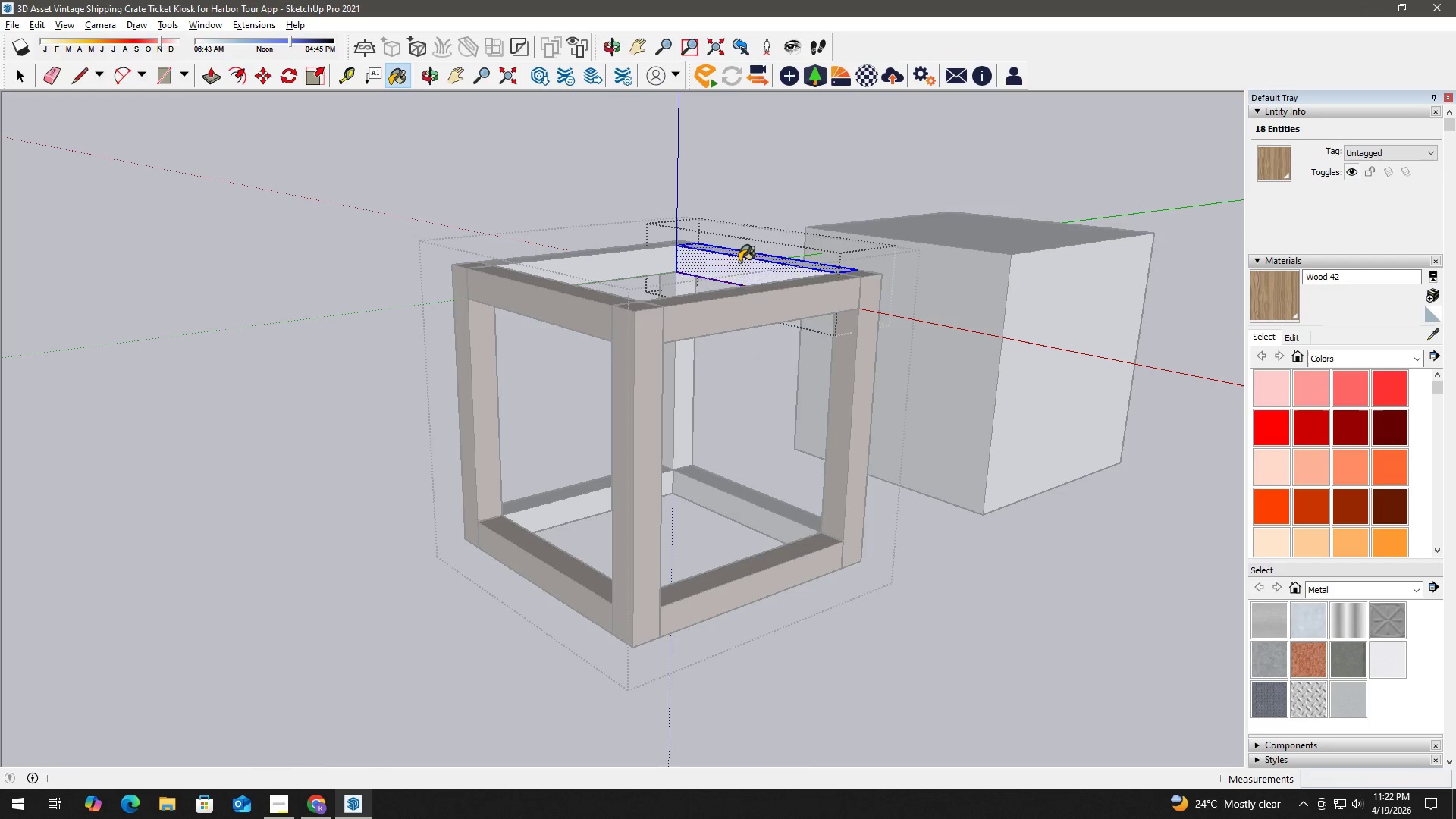 
triple_click([739, 262])
 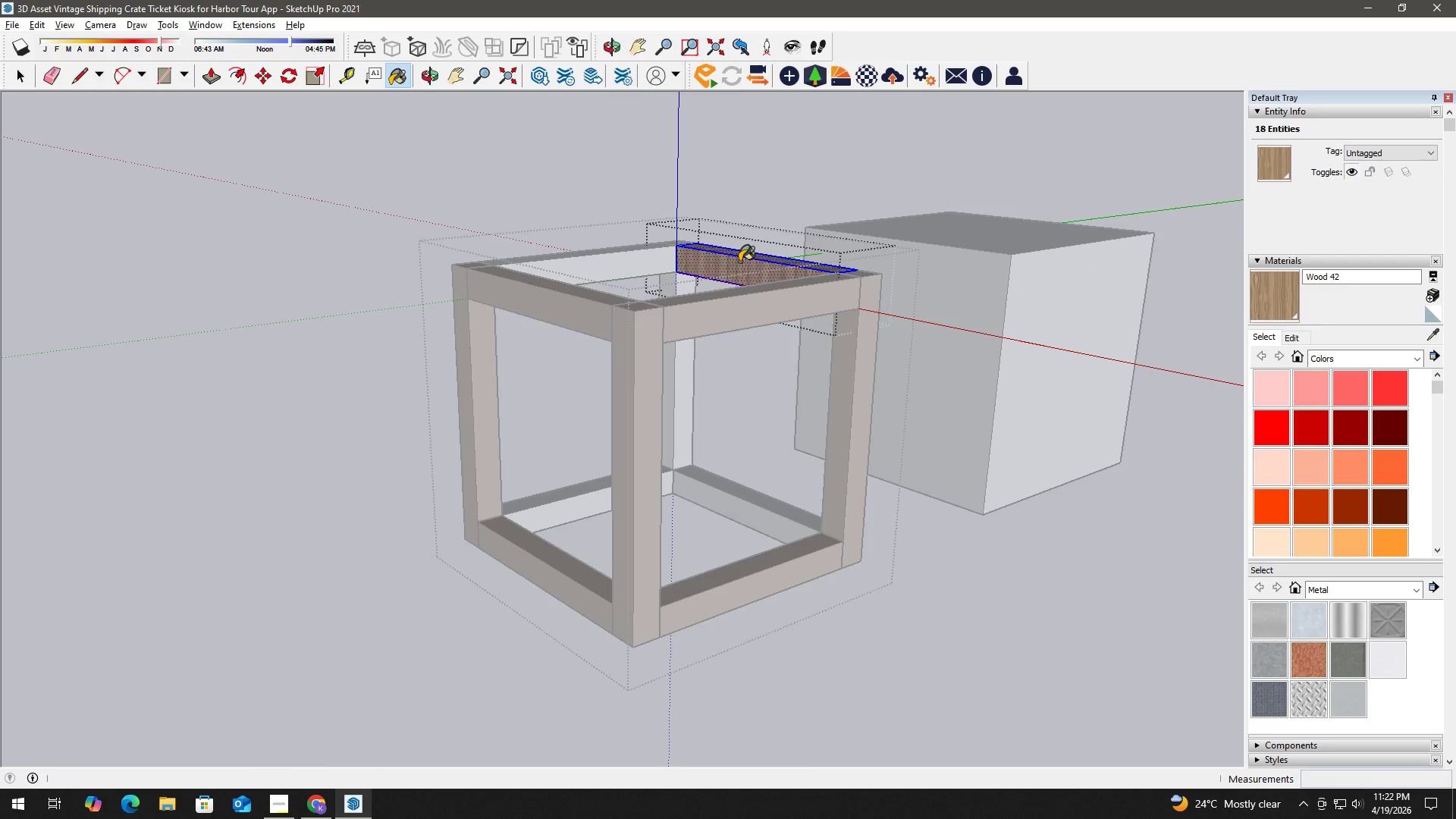 
key(Space)
 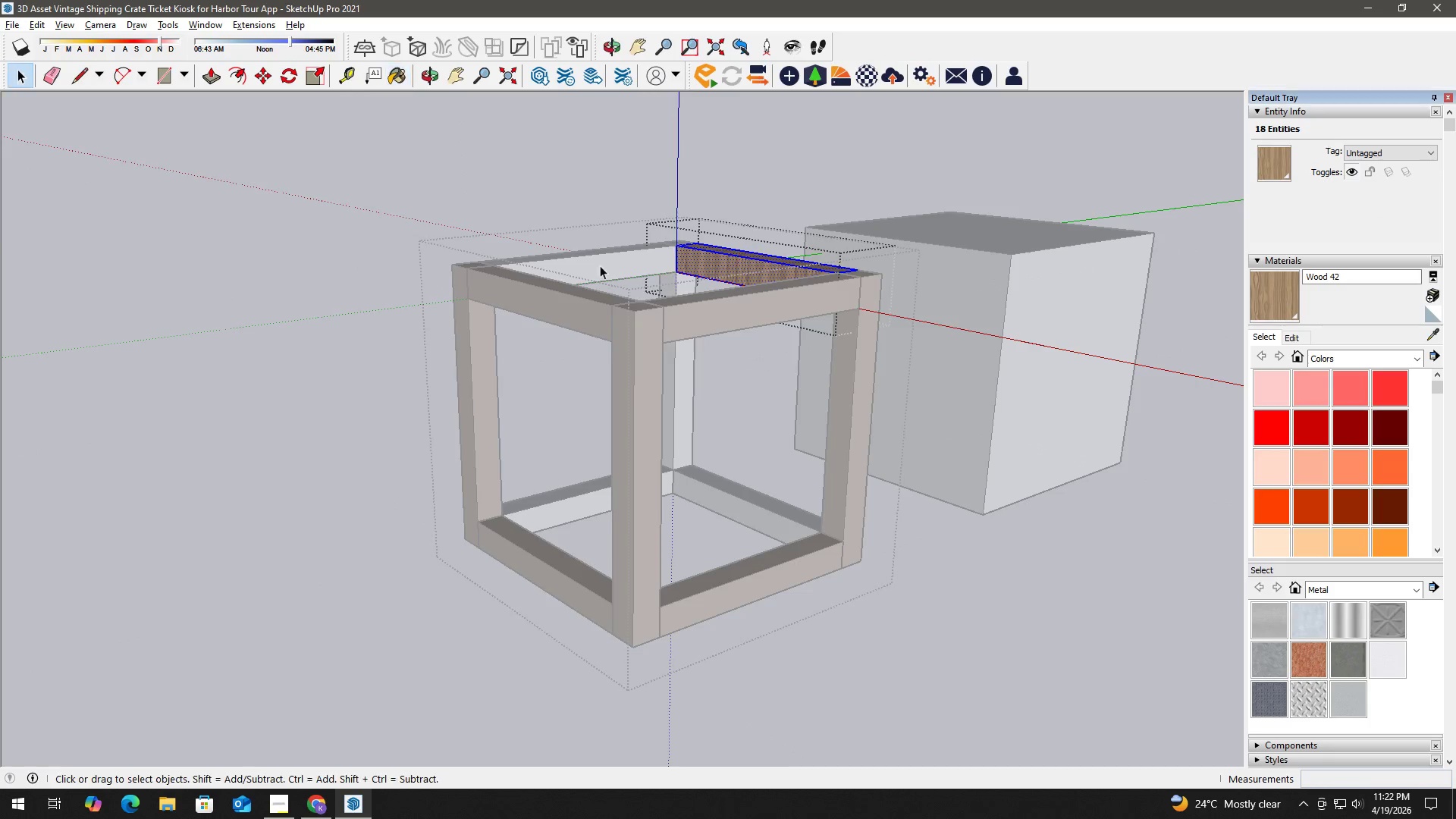 
key(Escape)
 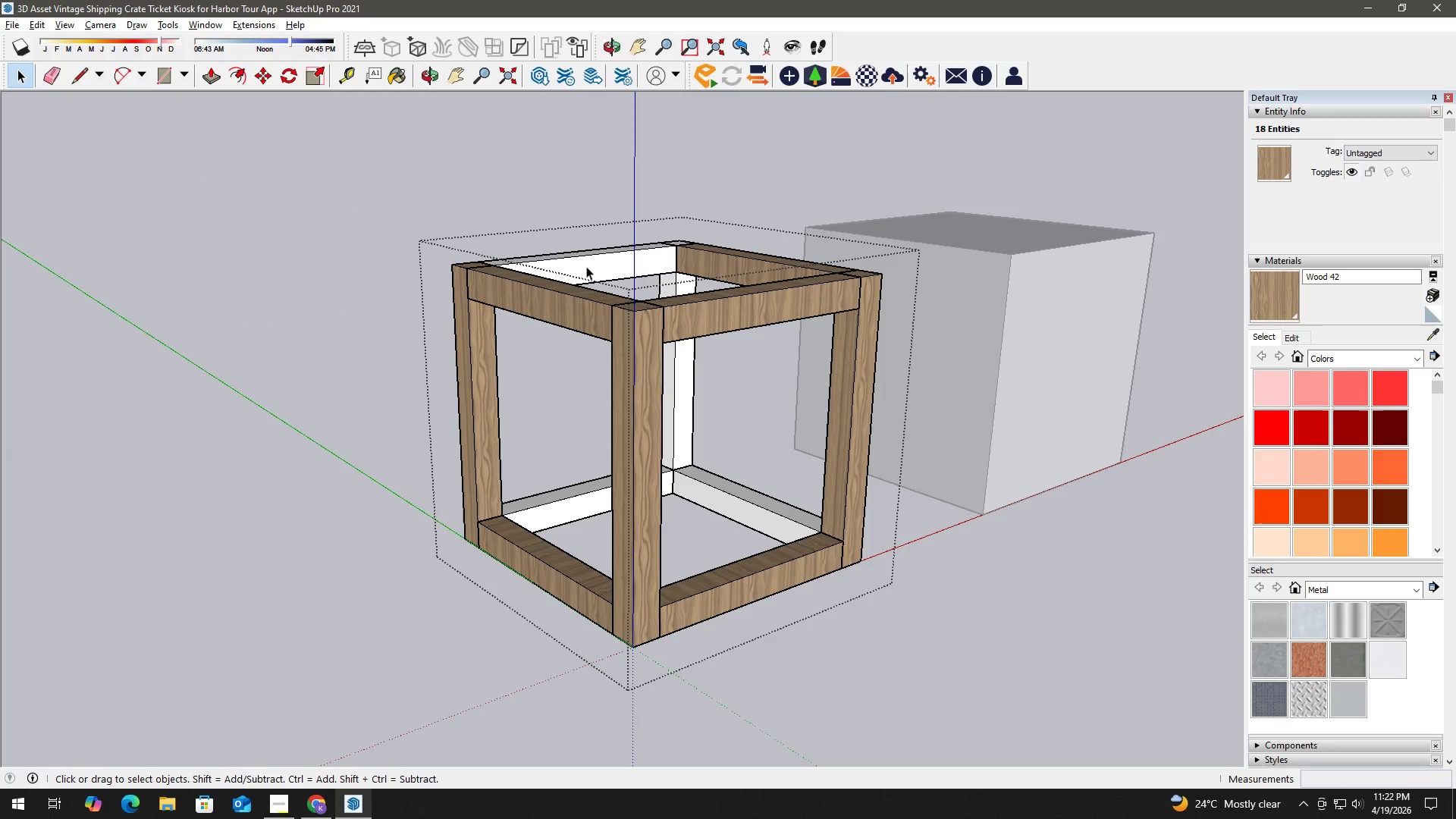 
triple_click([585, 266])
 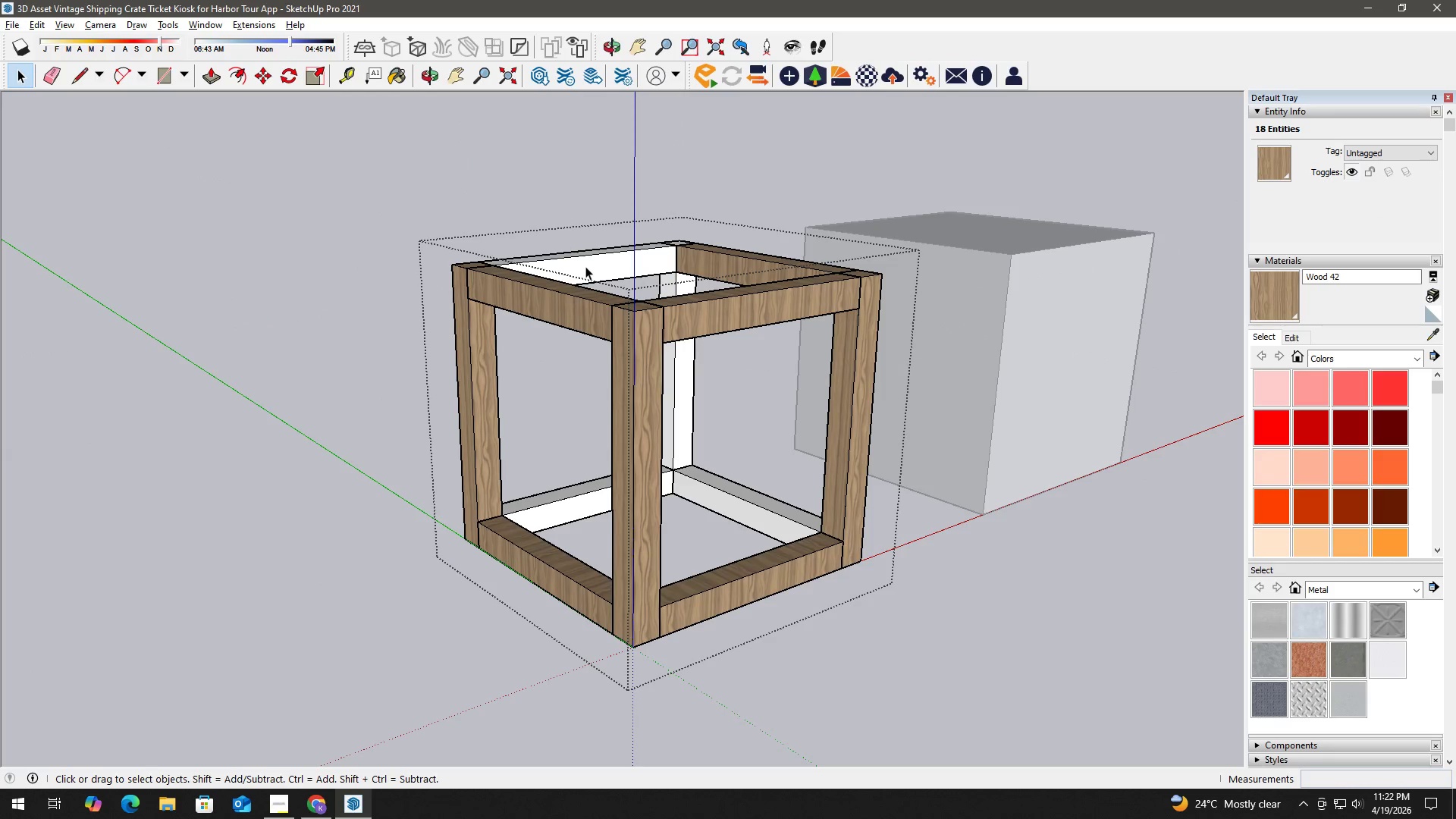 
triple_click([585, 266])
 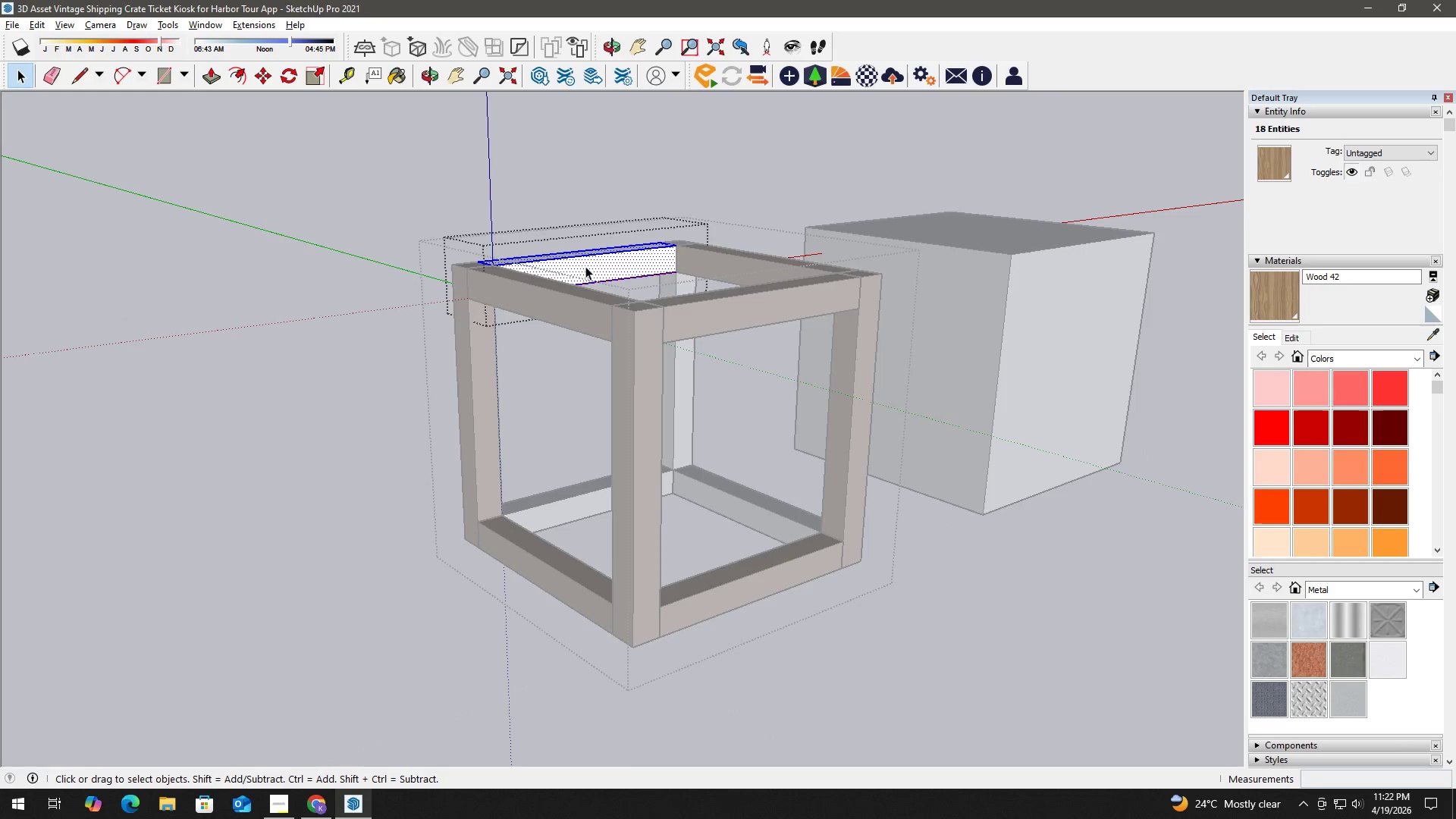 
triple_click([587, 266])
 